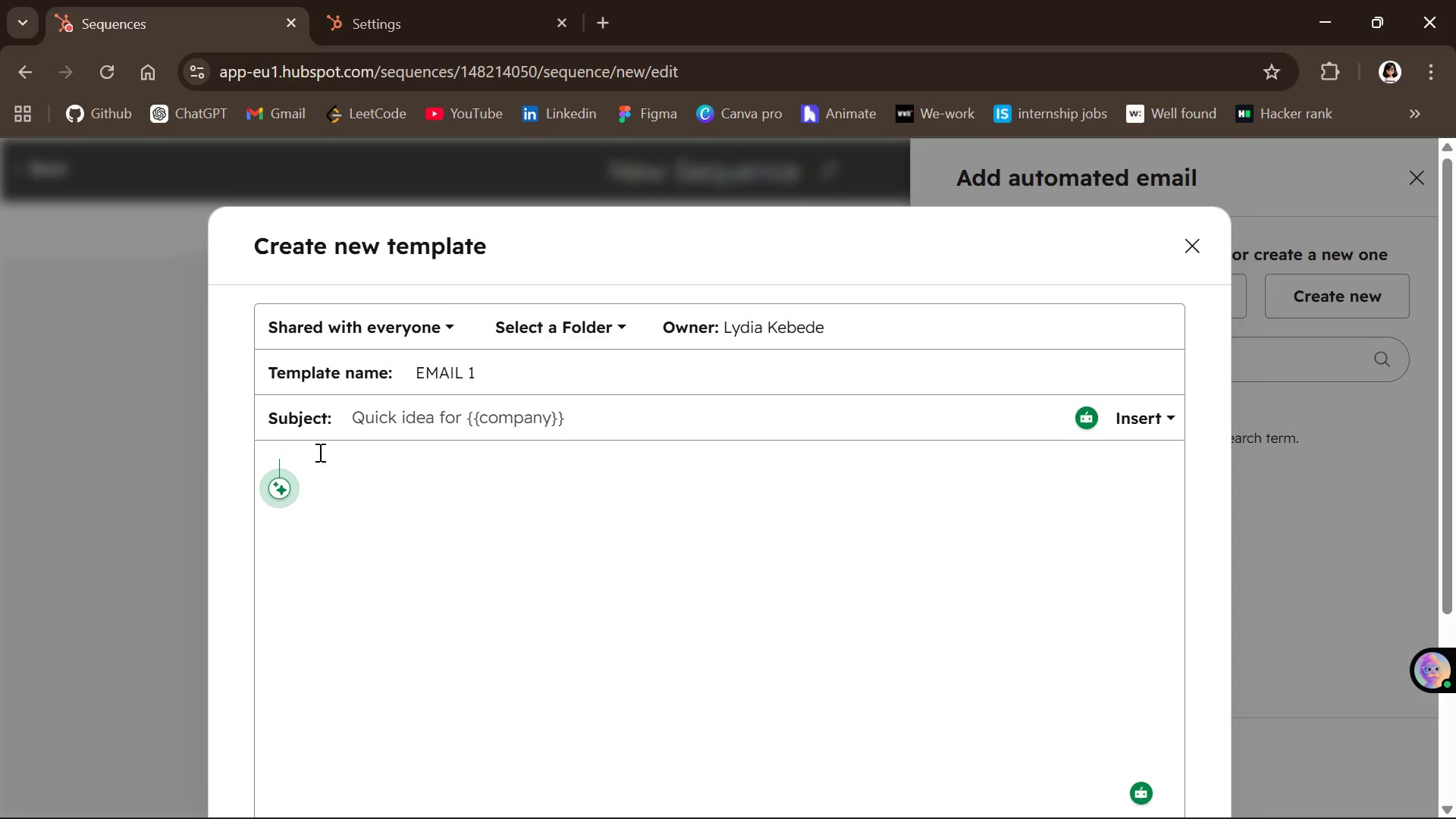 
key(H)
 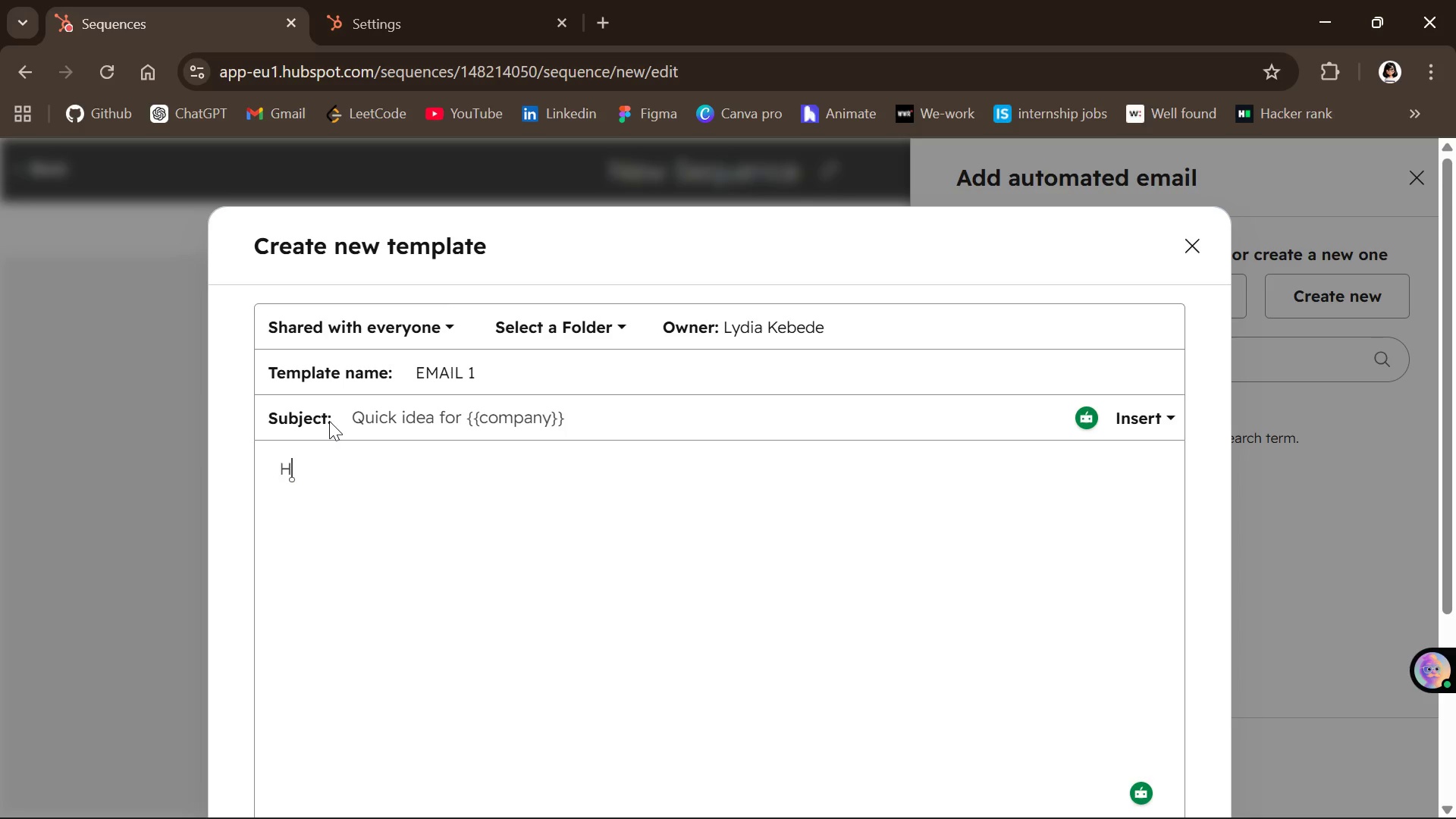 
key(CapsLock)
 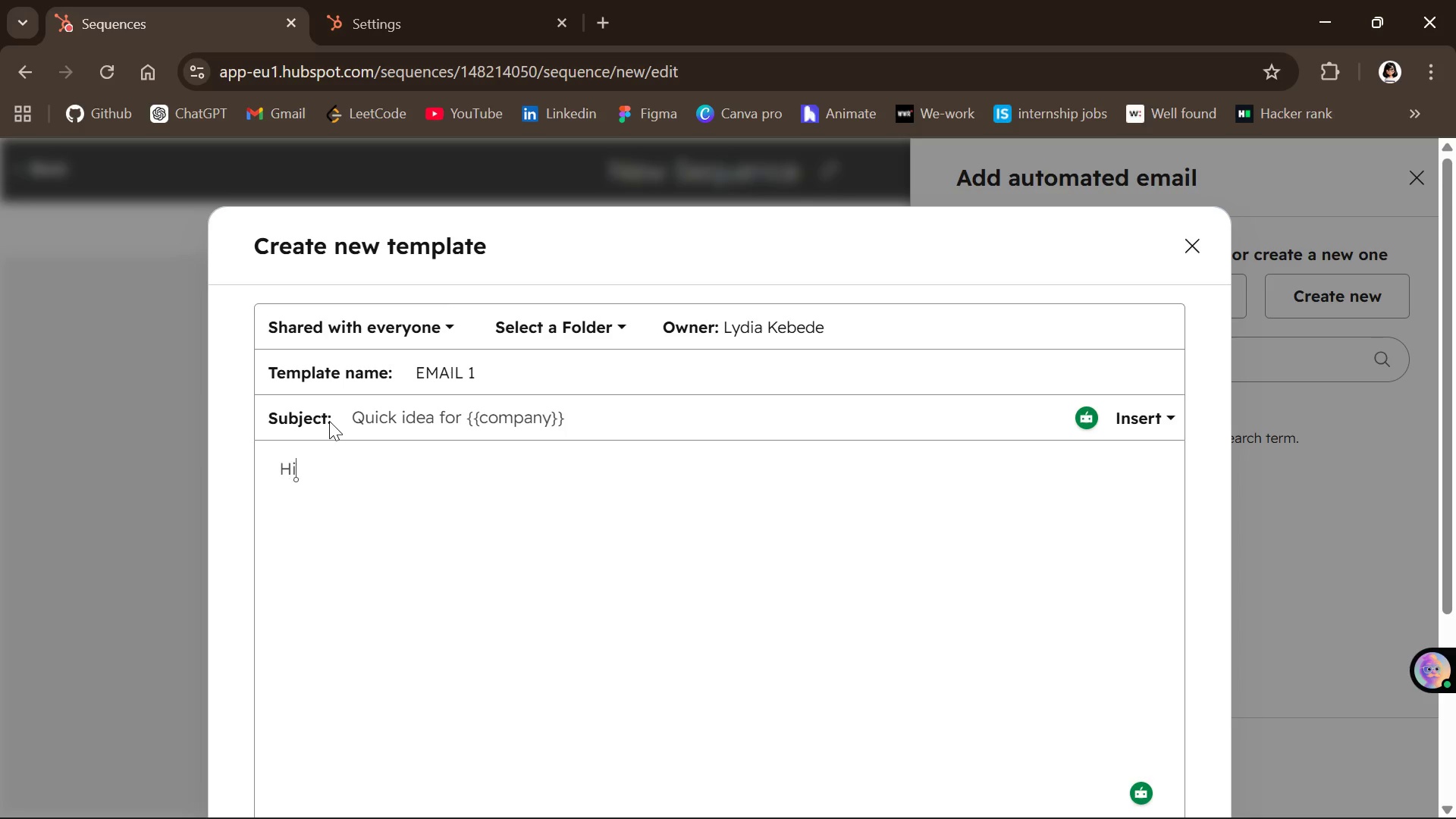 
key(I)
 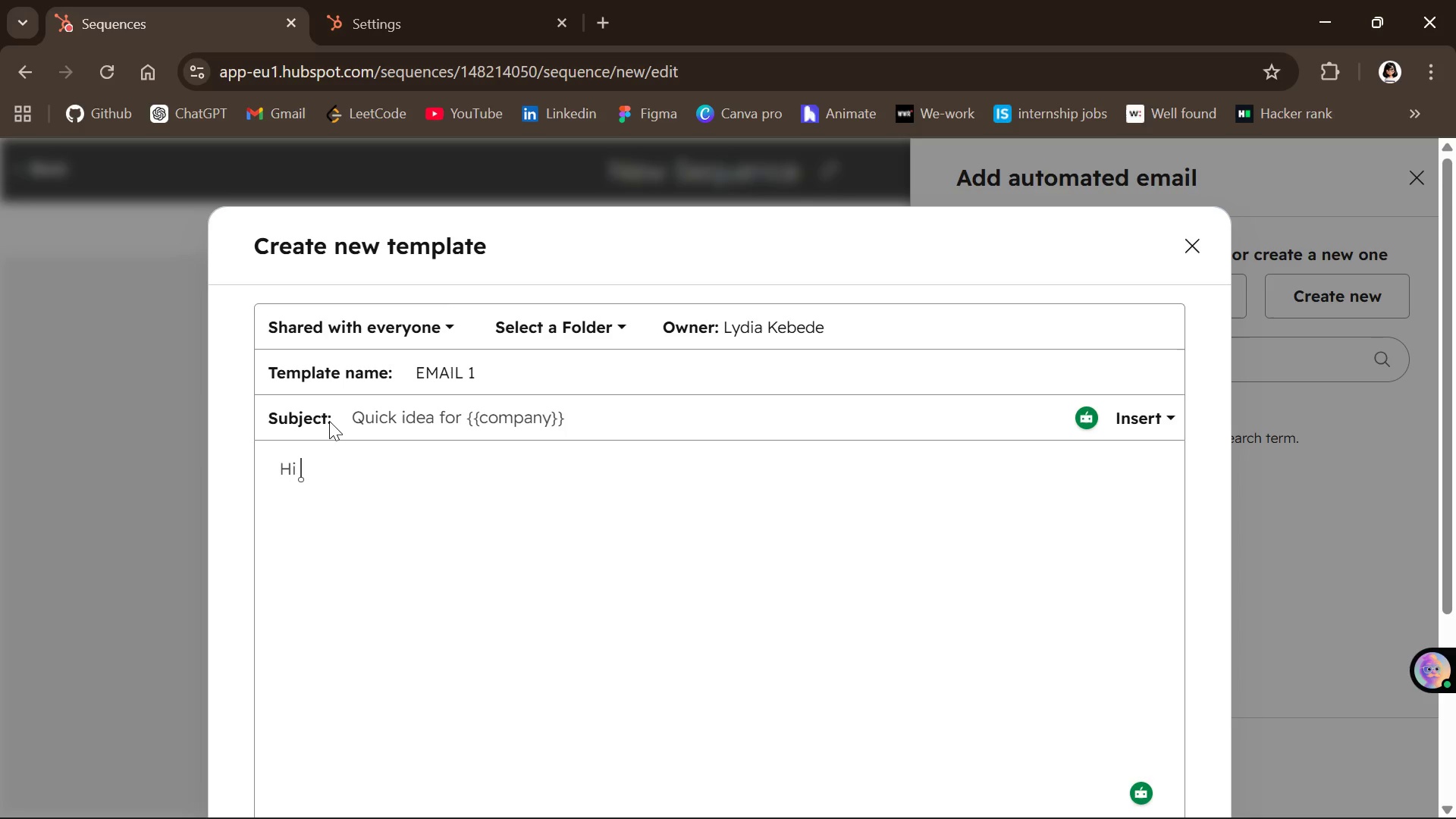 
key(Space)
 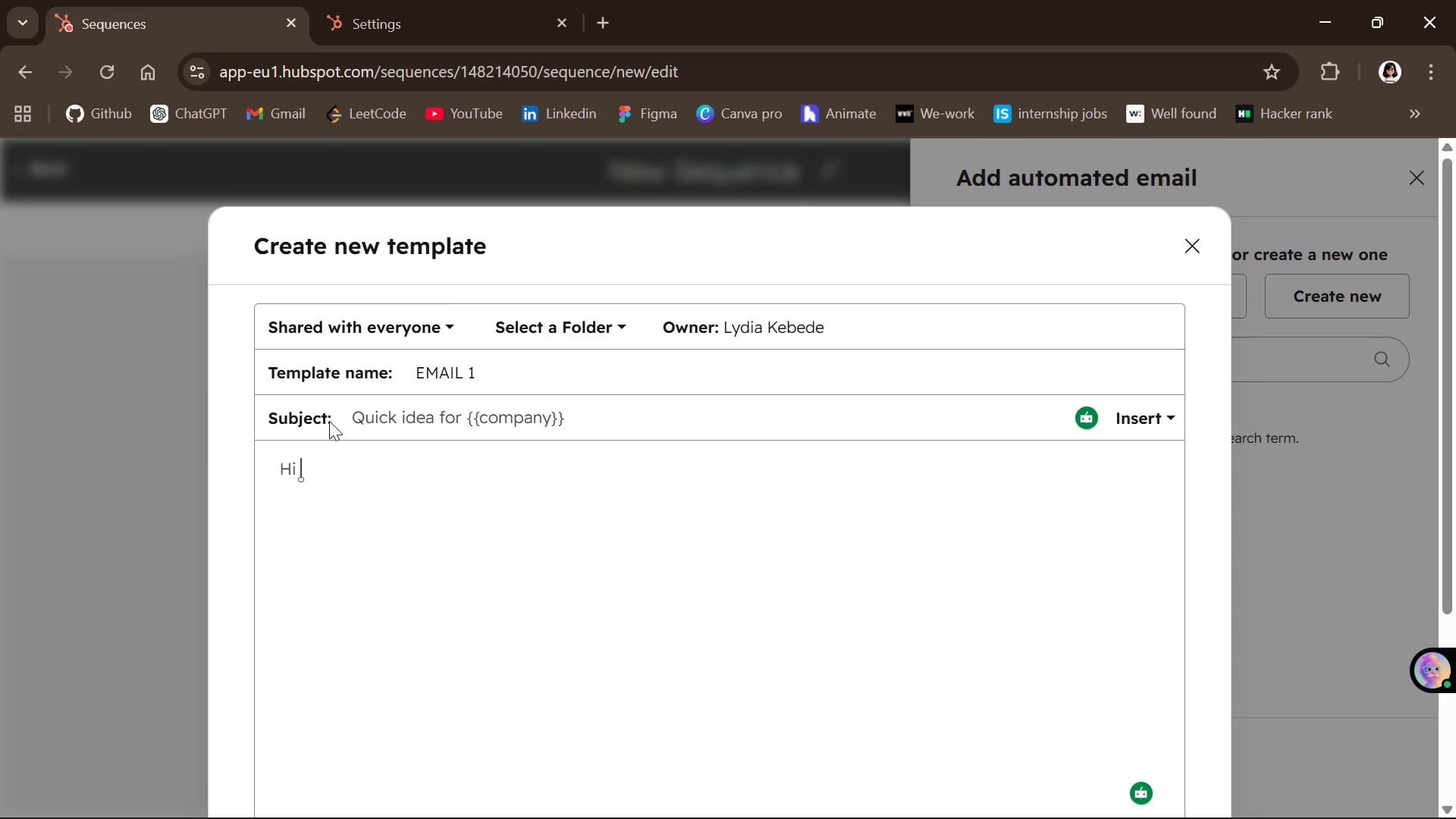 
type({{first_name}},)
 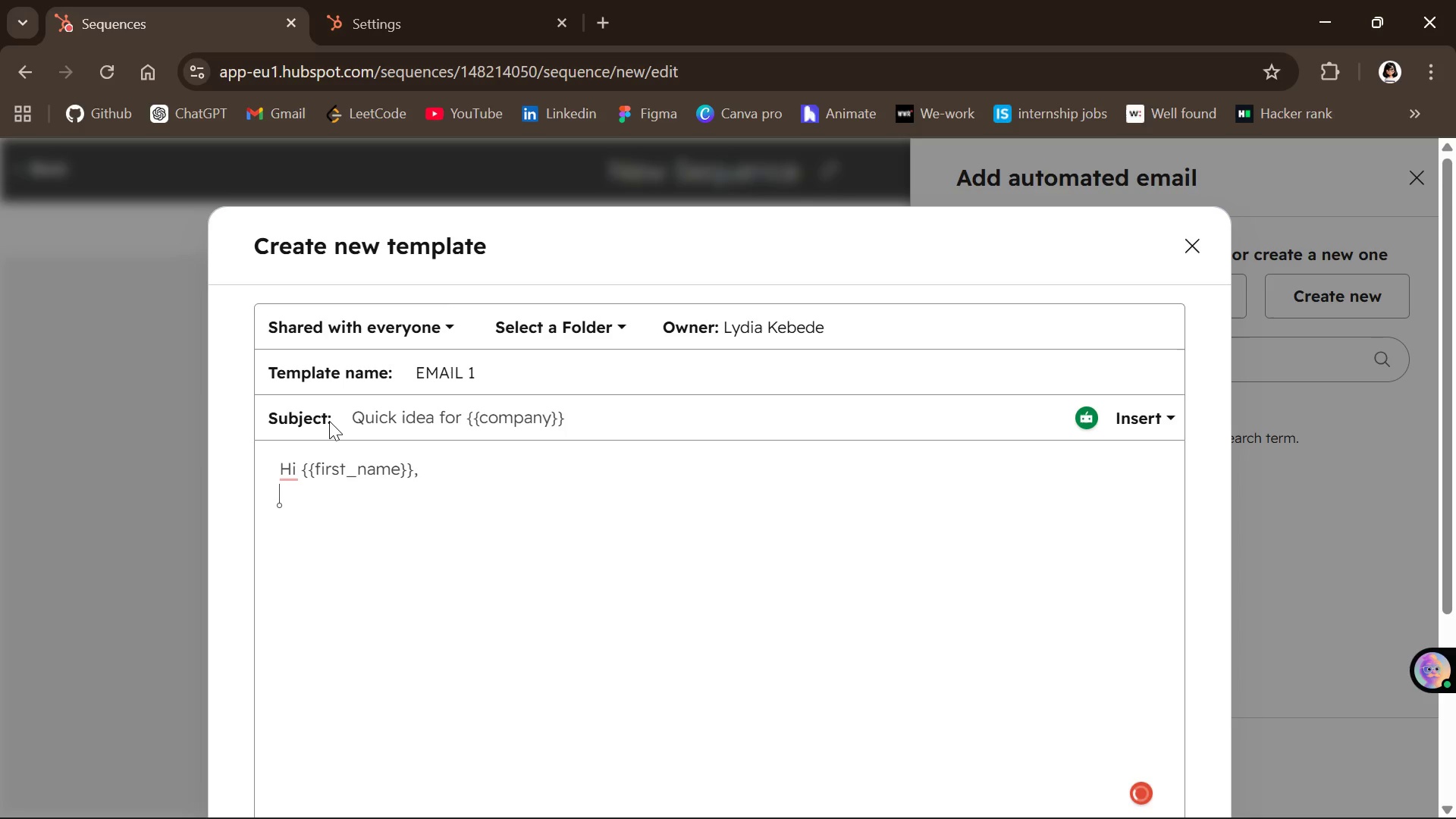 
 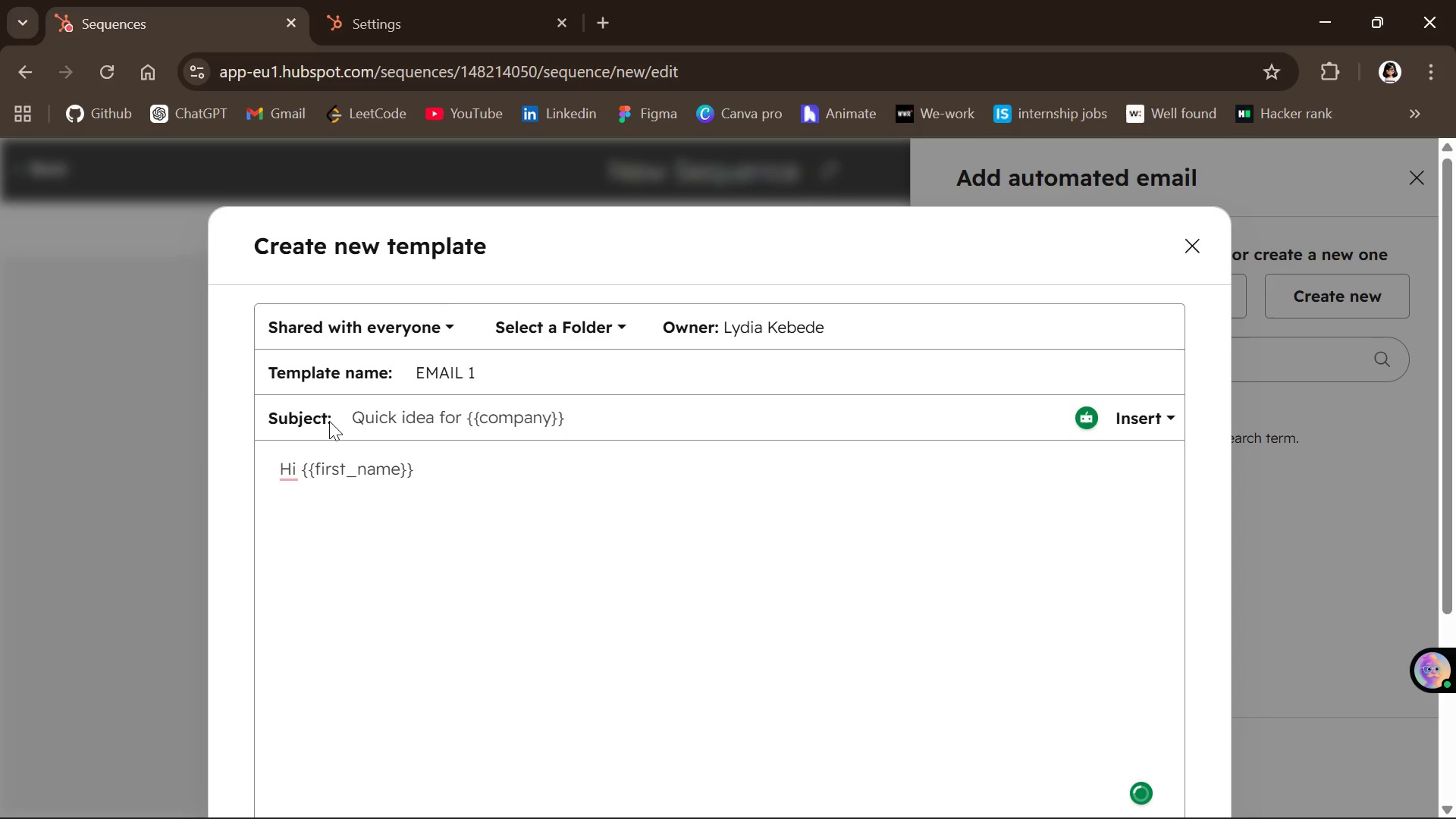 
key(Enter)
 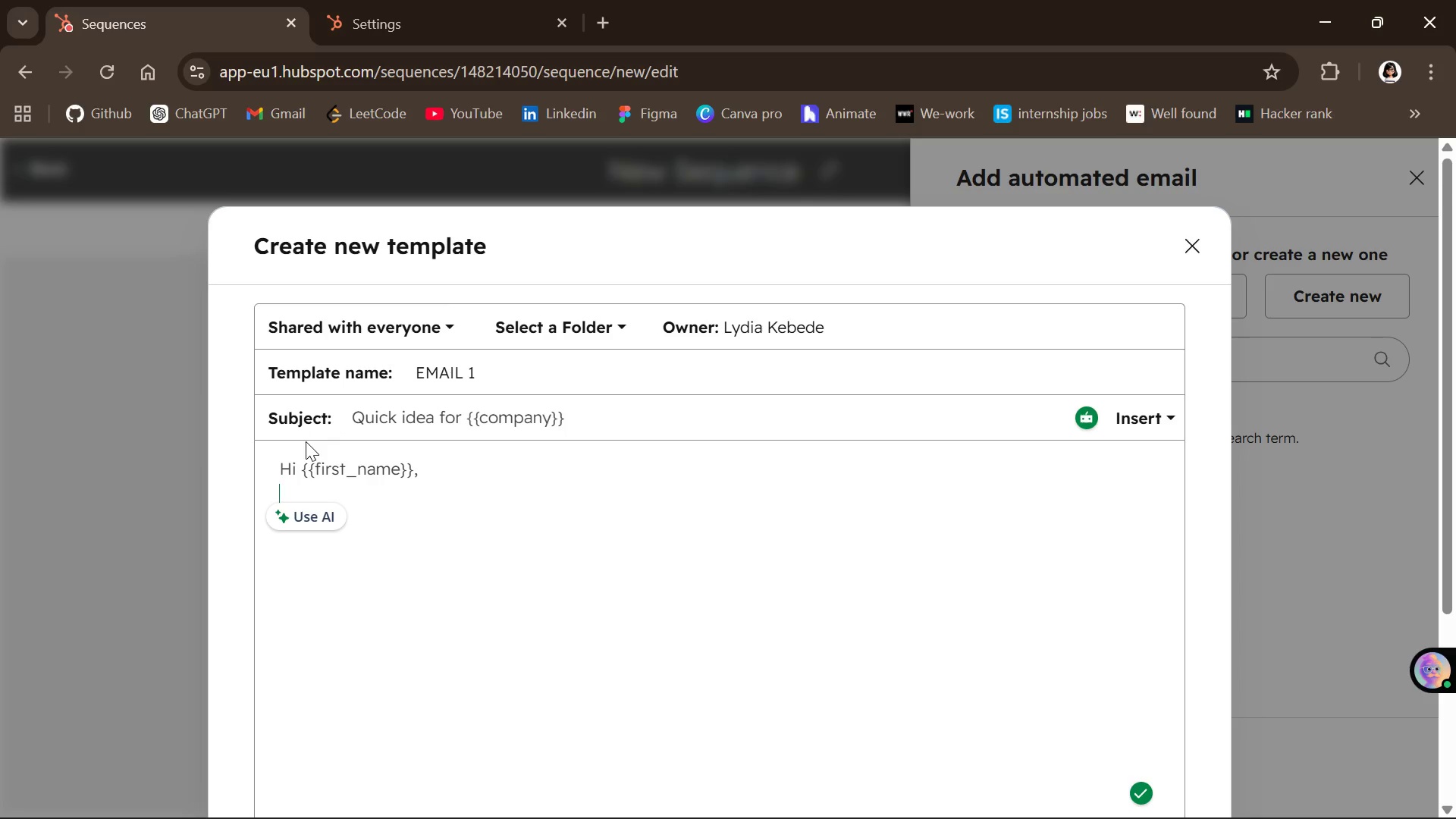 
wait(5.7)
 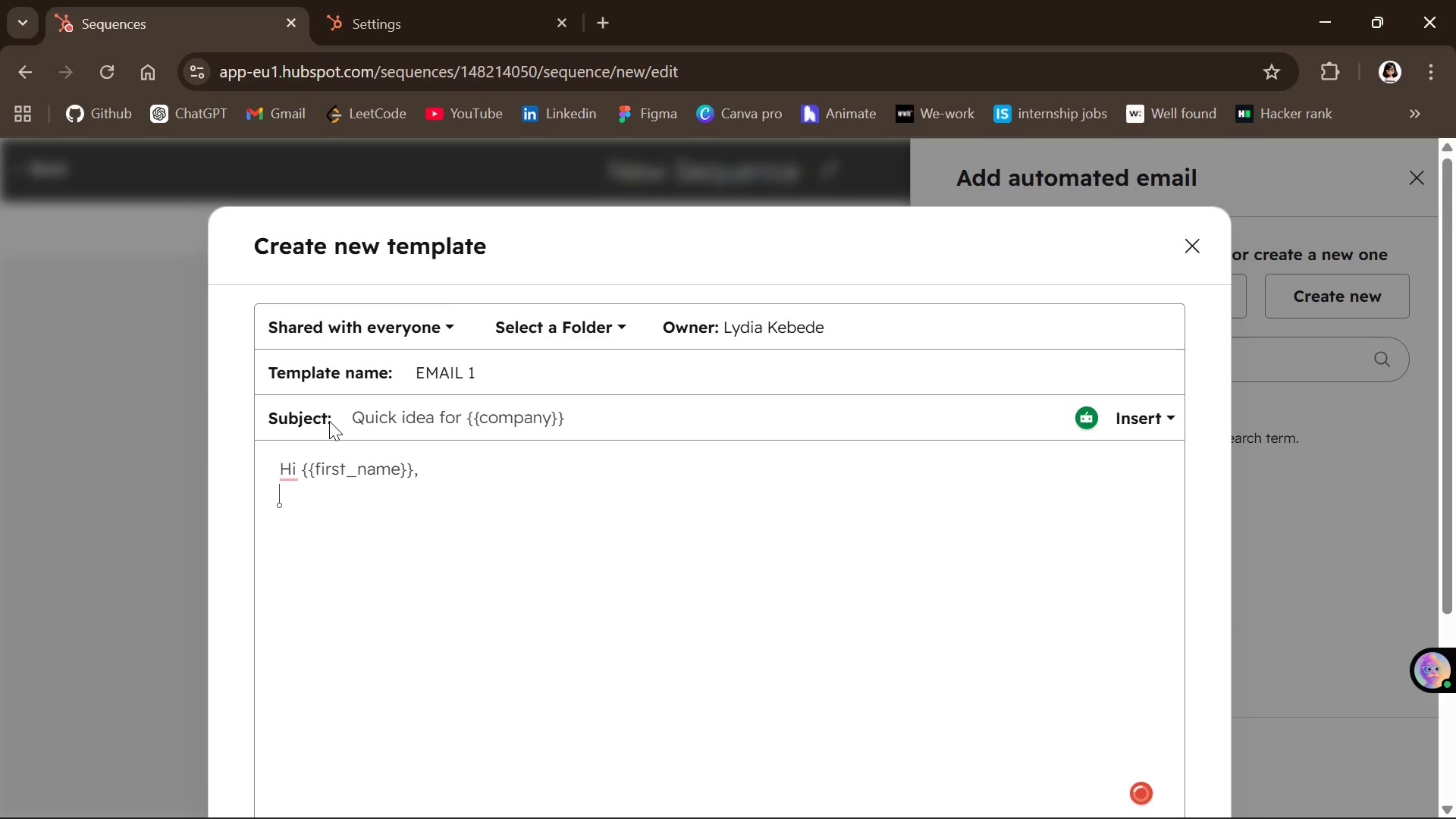 
type(I came across {{company}} and really liked your work in (()
key(Backspace)
key(Backspace)
type({{product_niche}})
 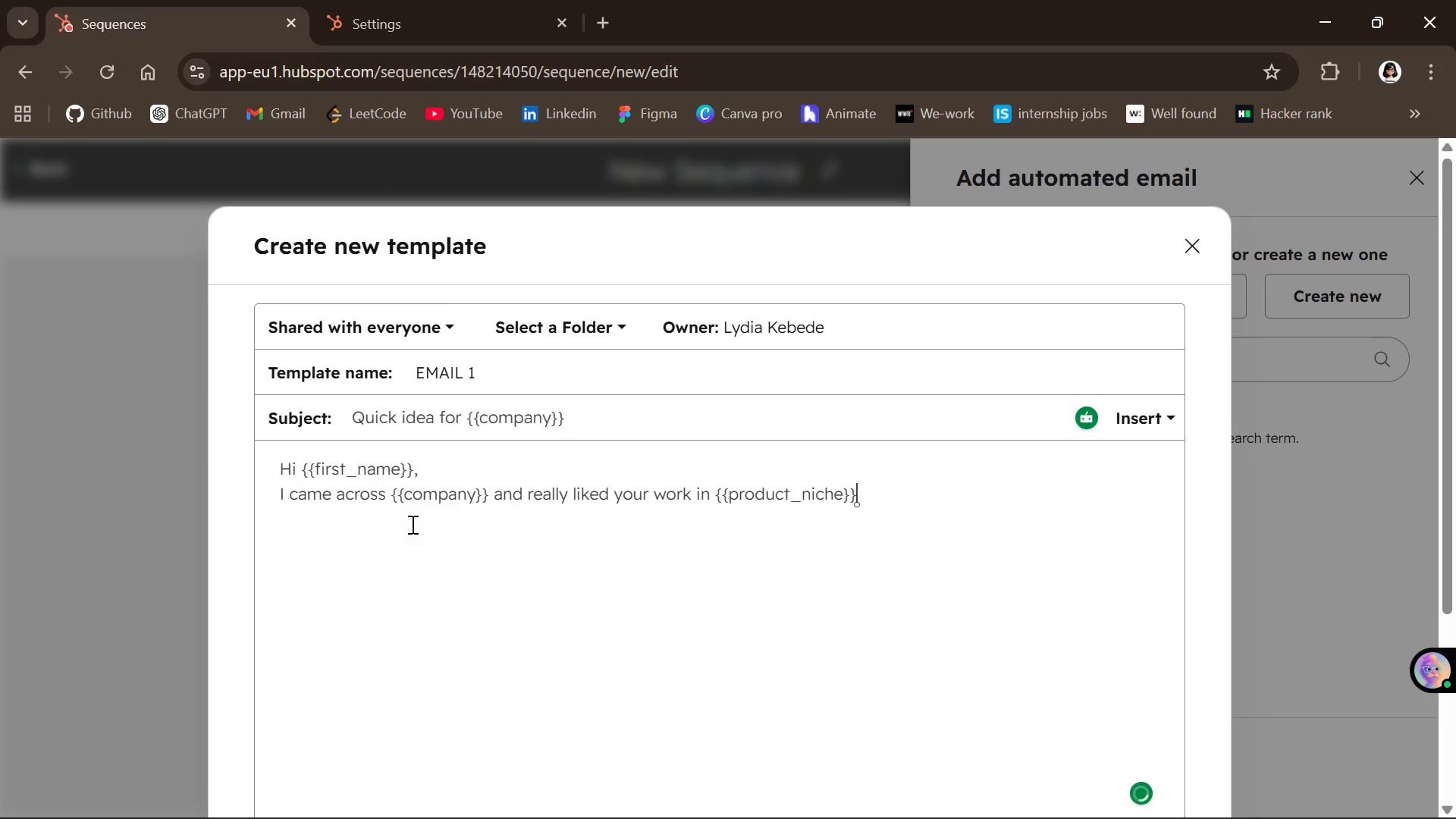 
key(Period)
 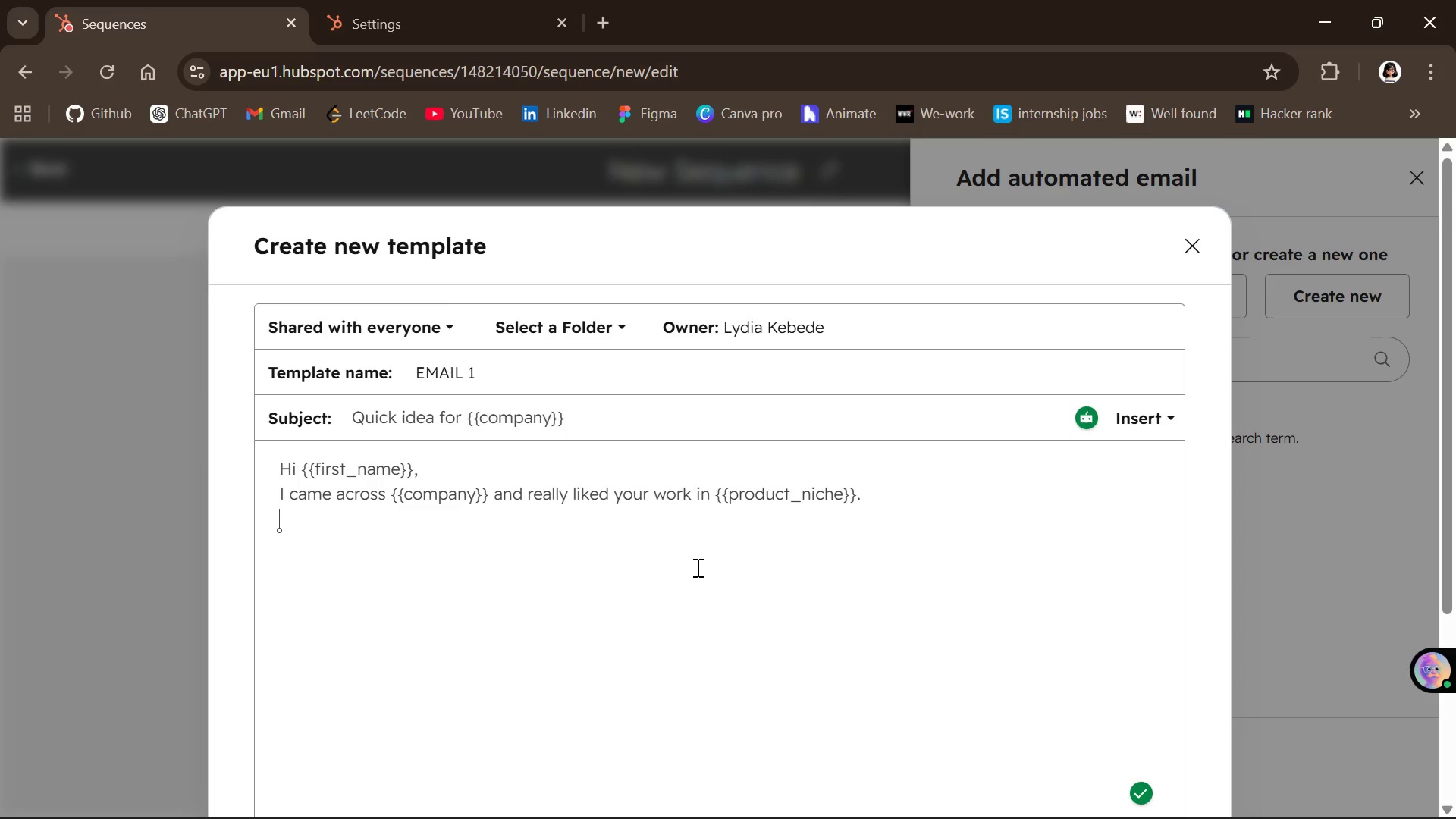 
key(Enter)
 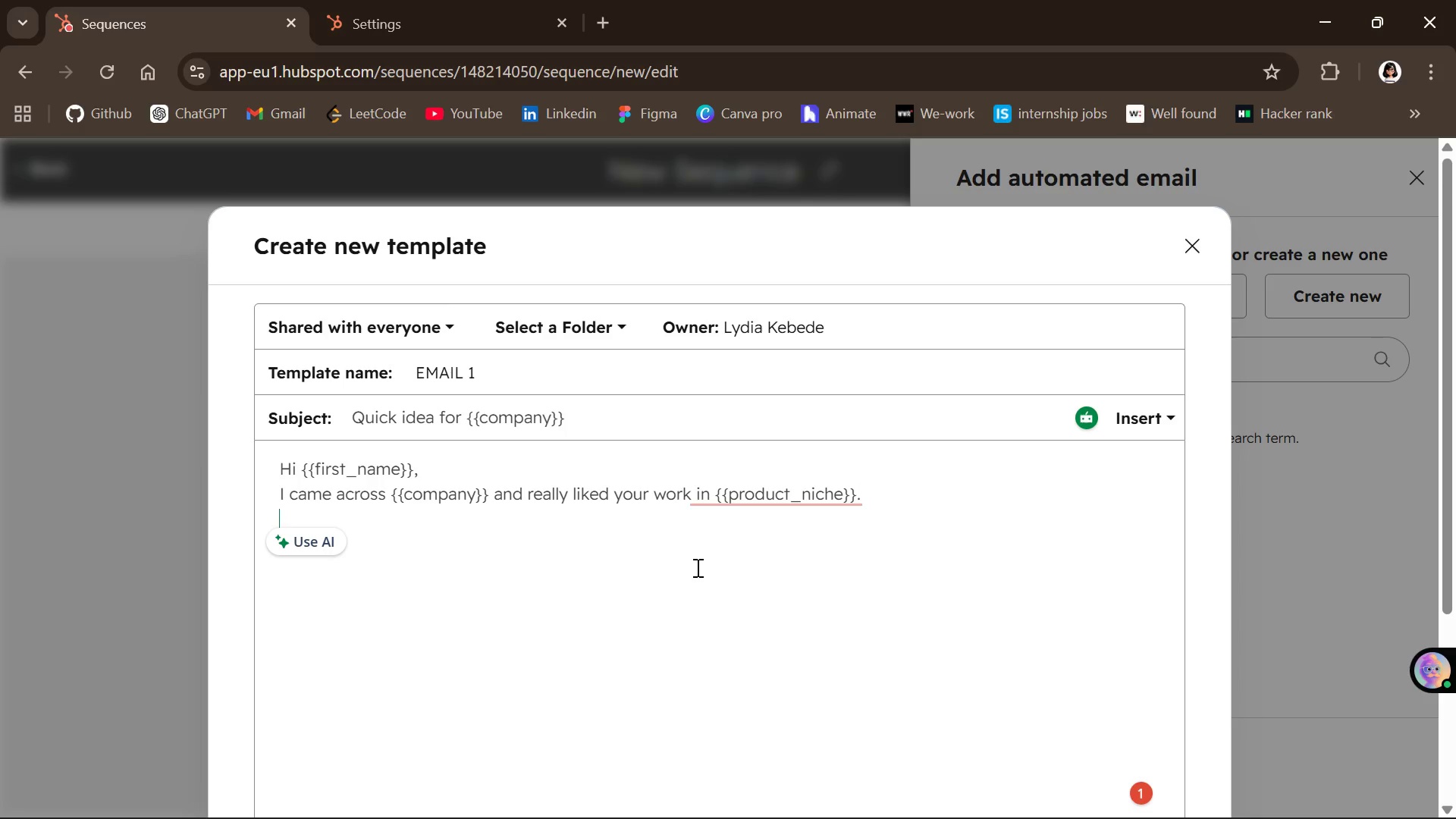 
wait(6.19)
 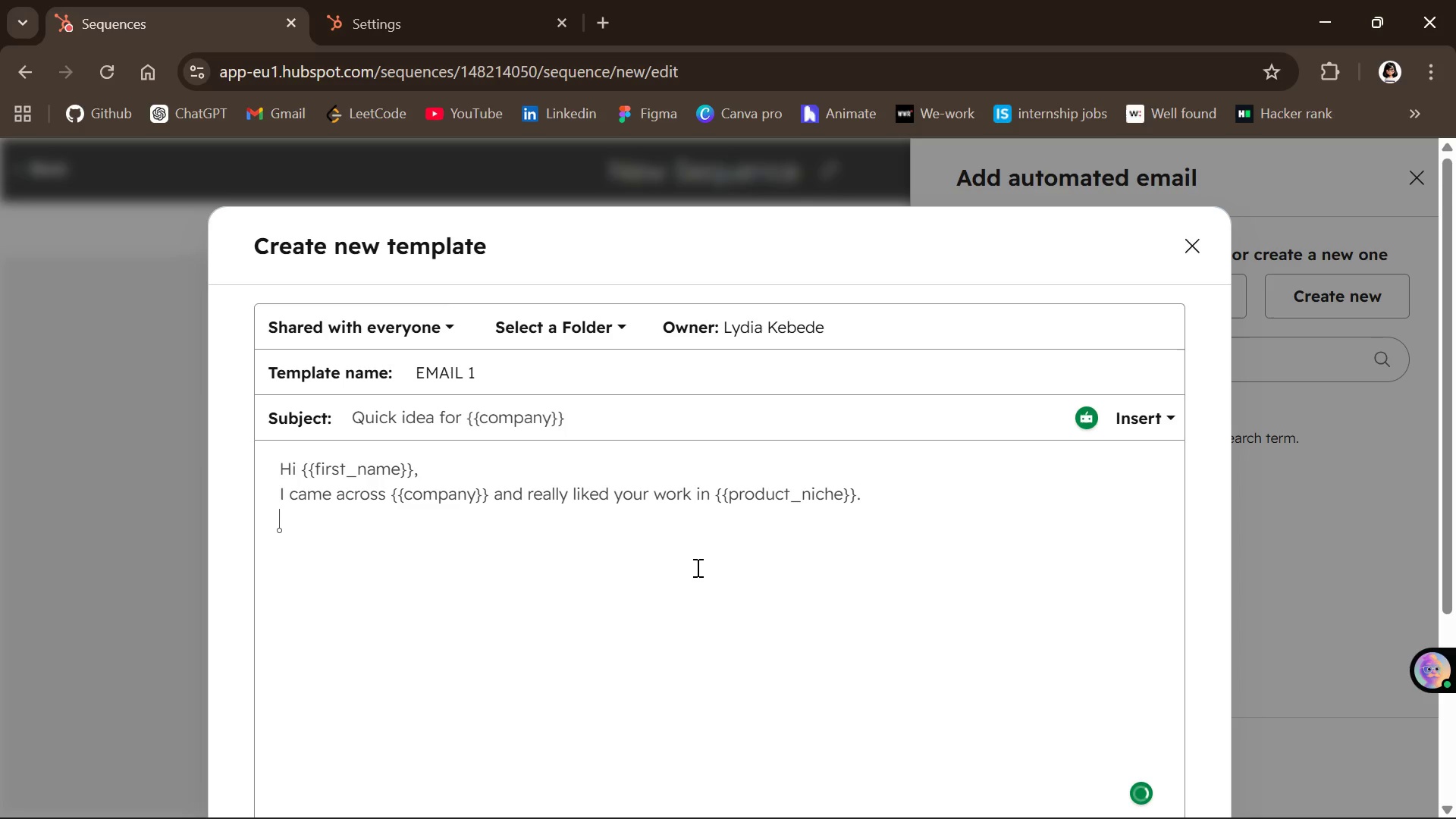 
key(Enter)
 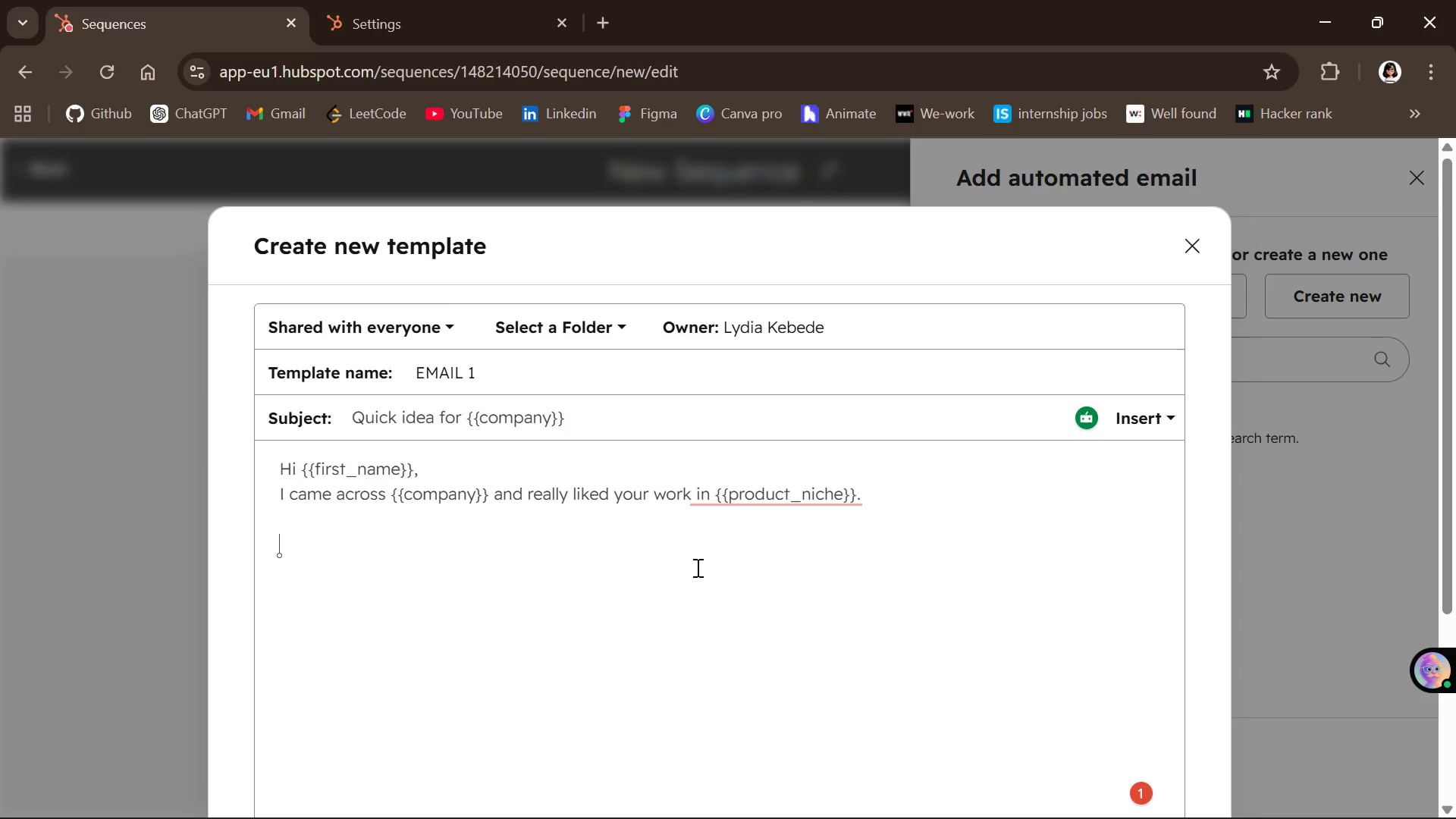 
type(Your recent )
 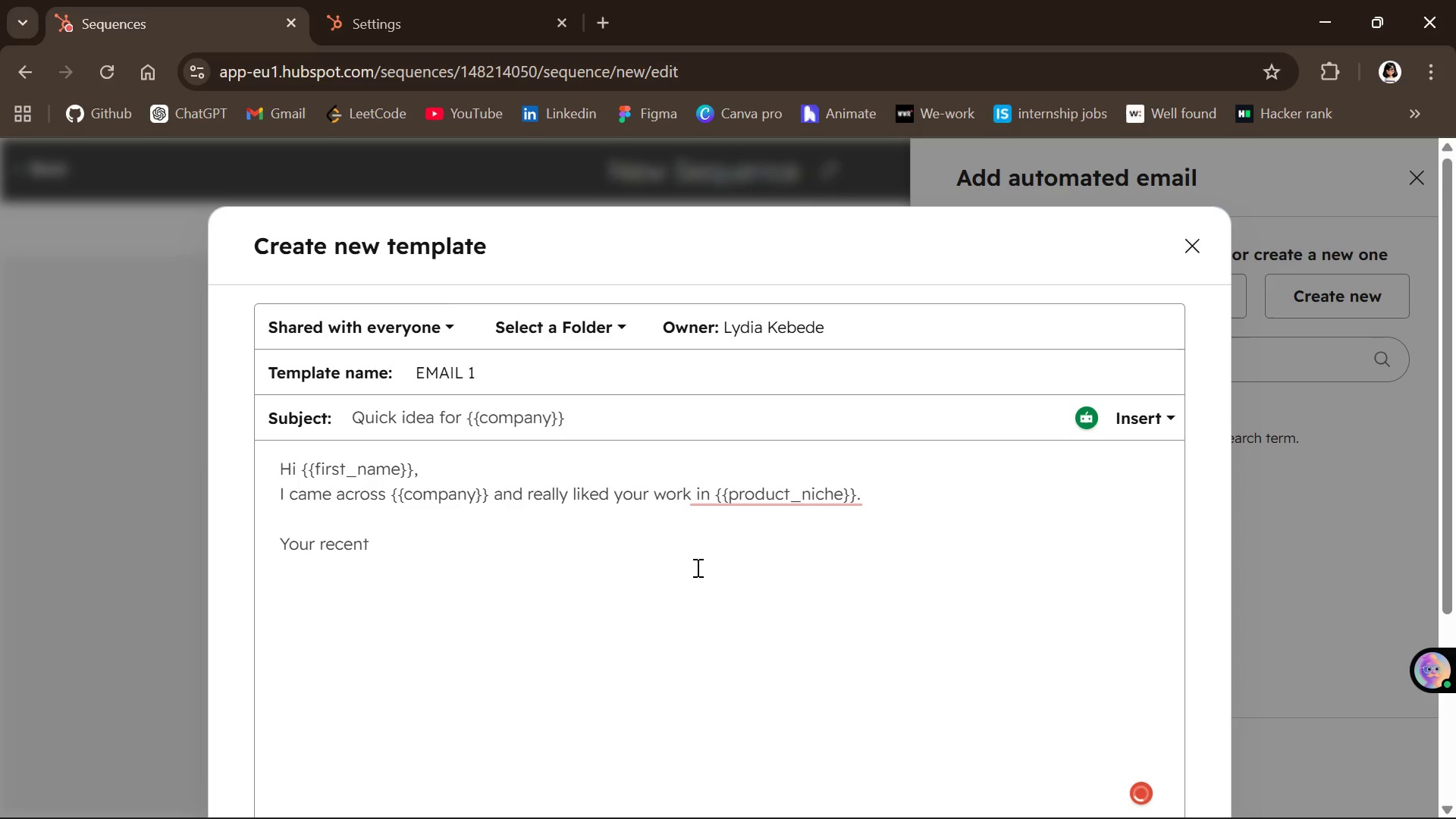 
type({{recn)
key(Backspace)
type(ent_PROject)
 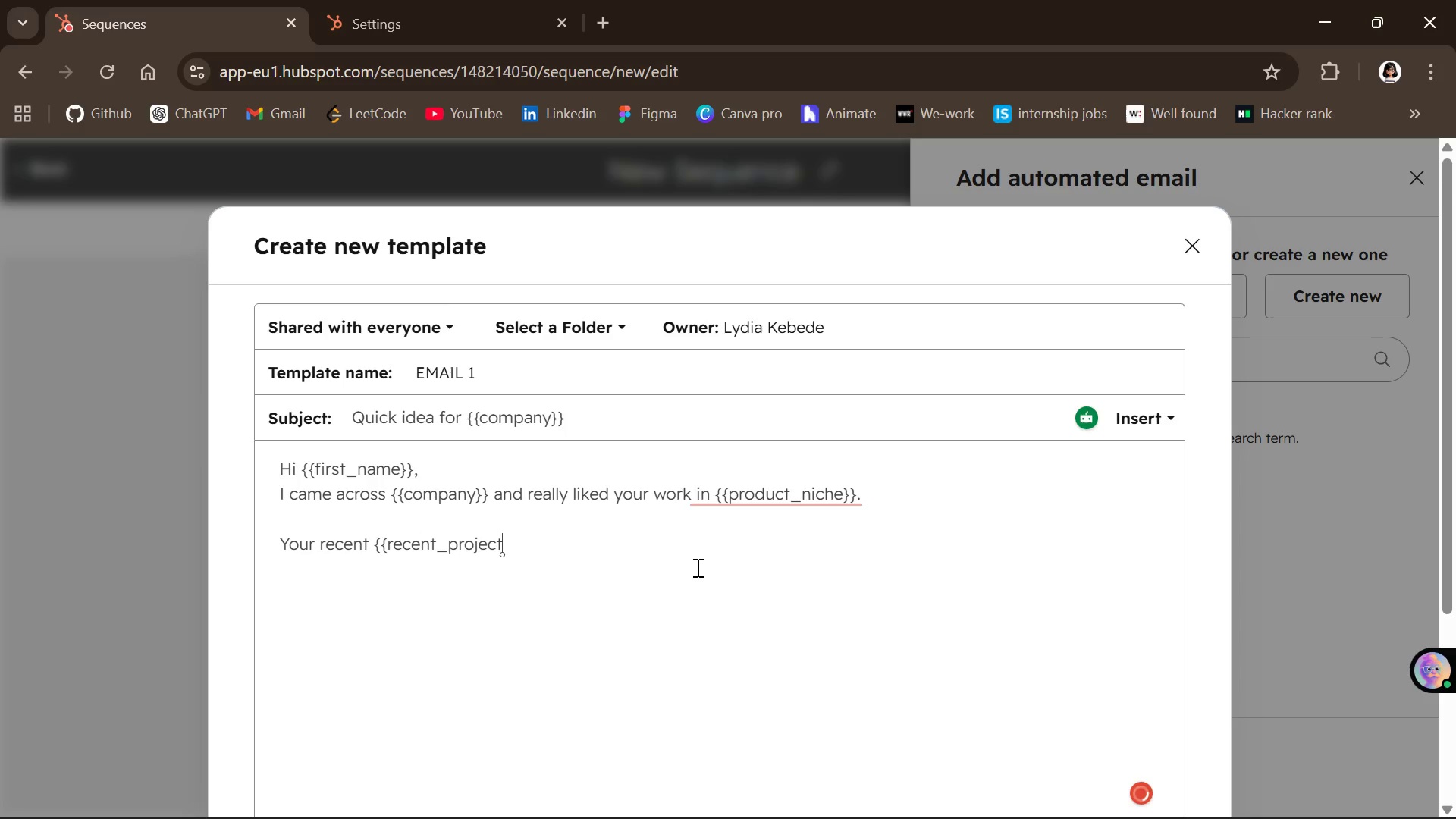 
type(_or-AWARD]] stood out -)
key(Backspace)
type( we have been researching similar storyte;l)
key(Backspace)
key(Backspace)
type(lling )
 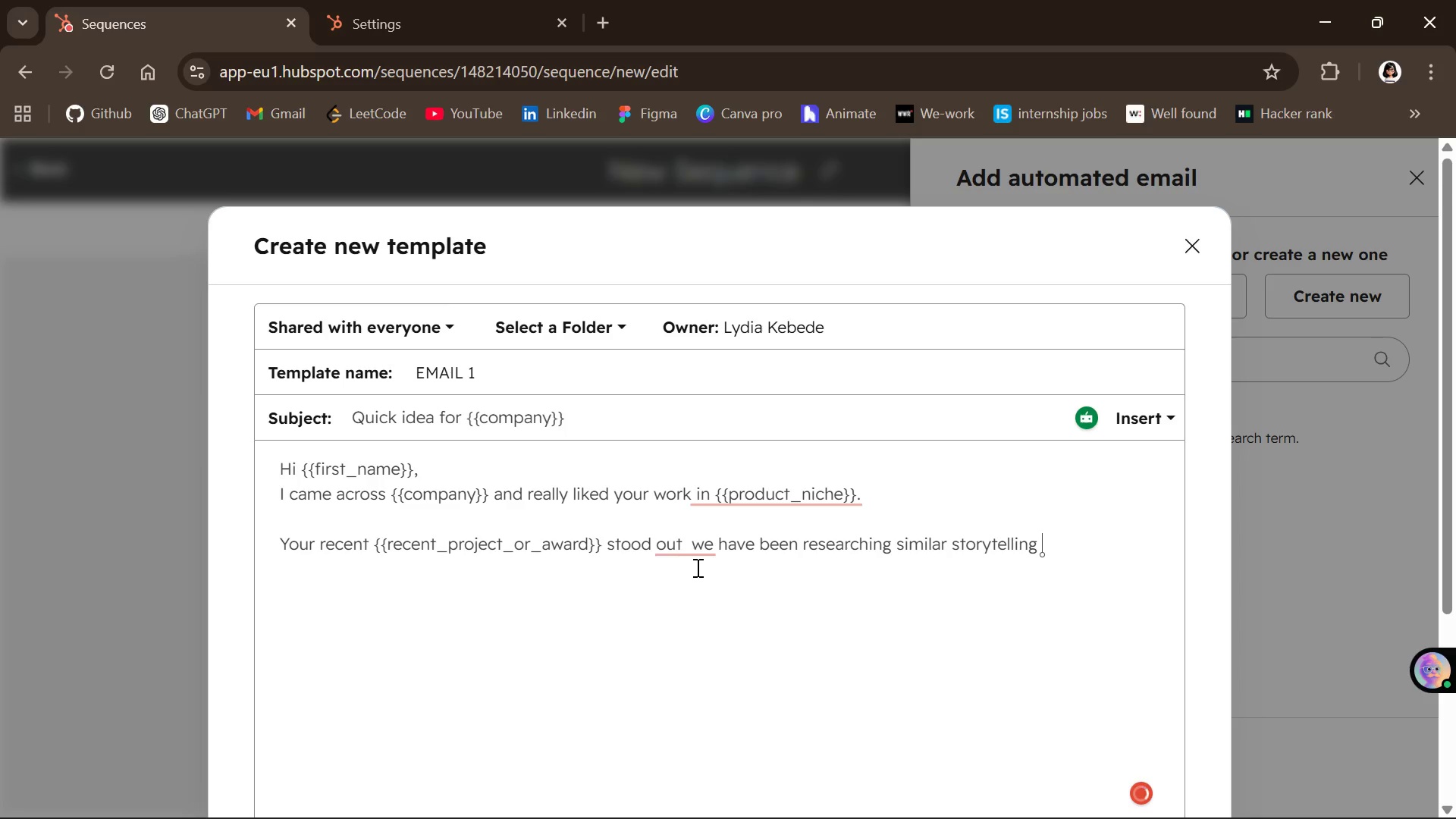 
type(in sustainable brands )
 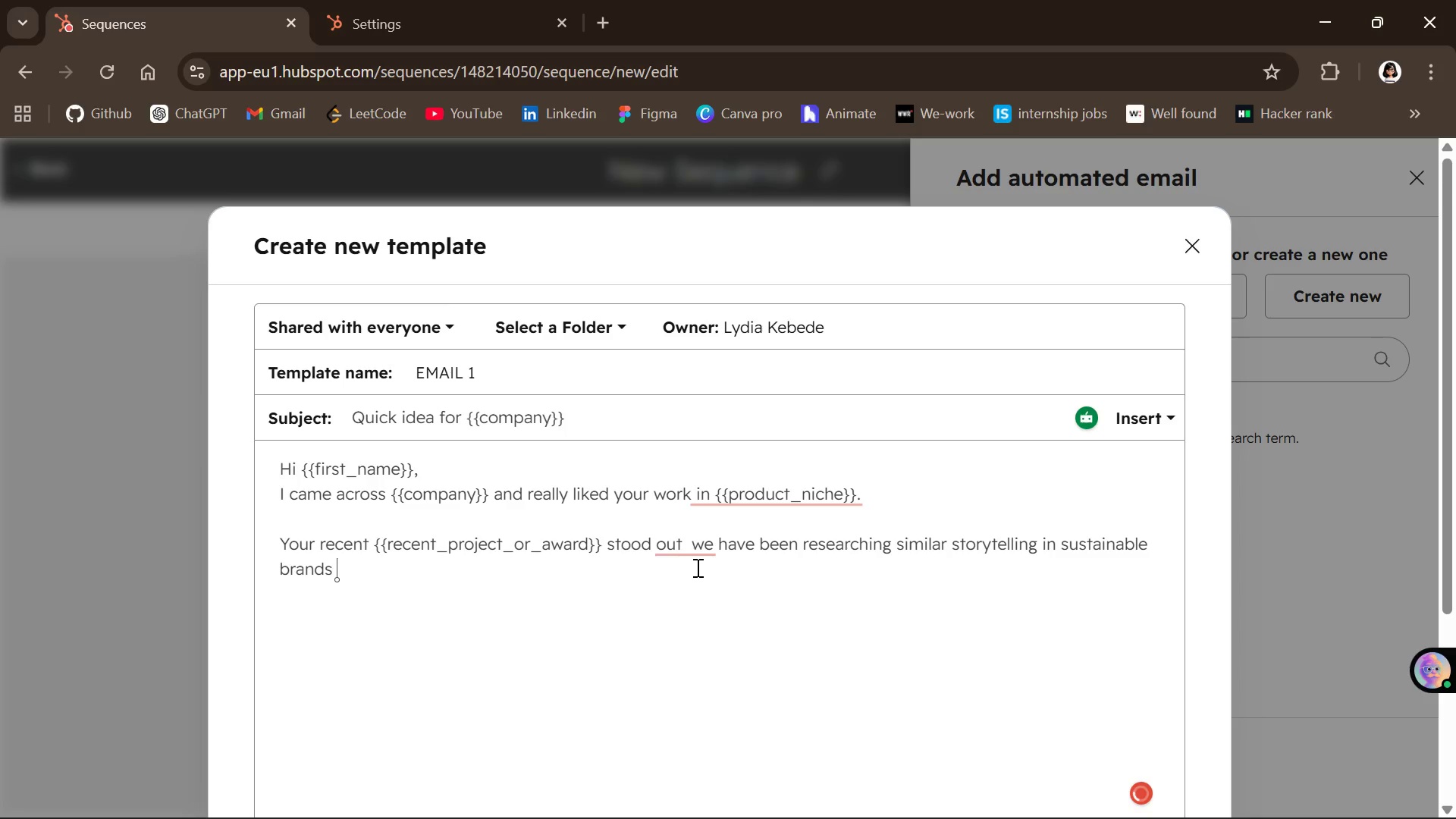 
key(Shift+Enter)
 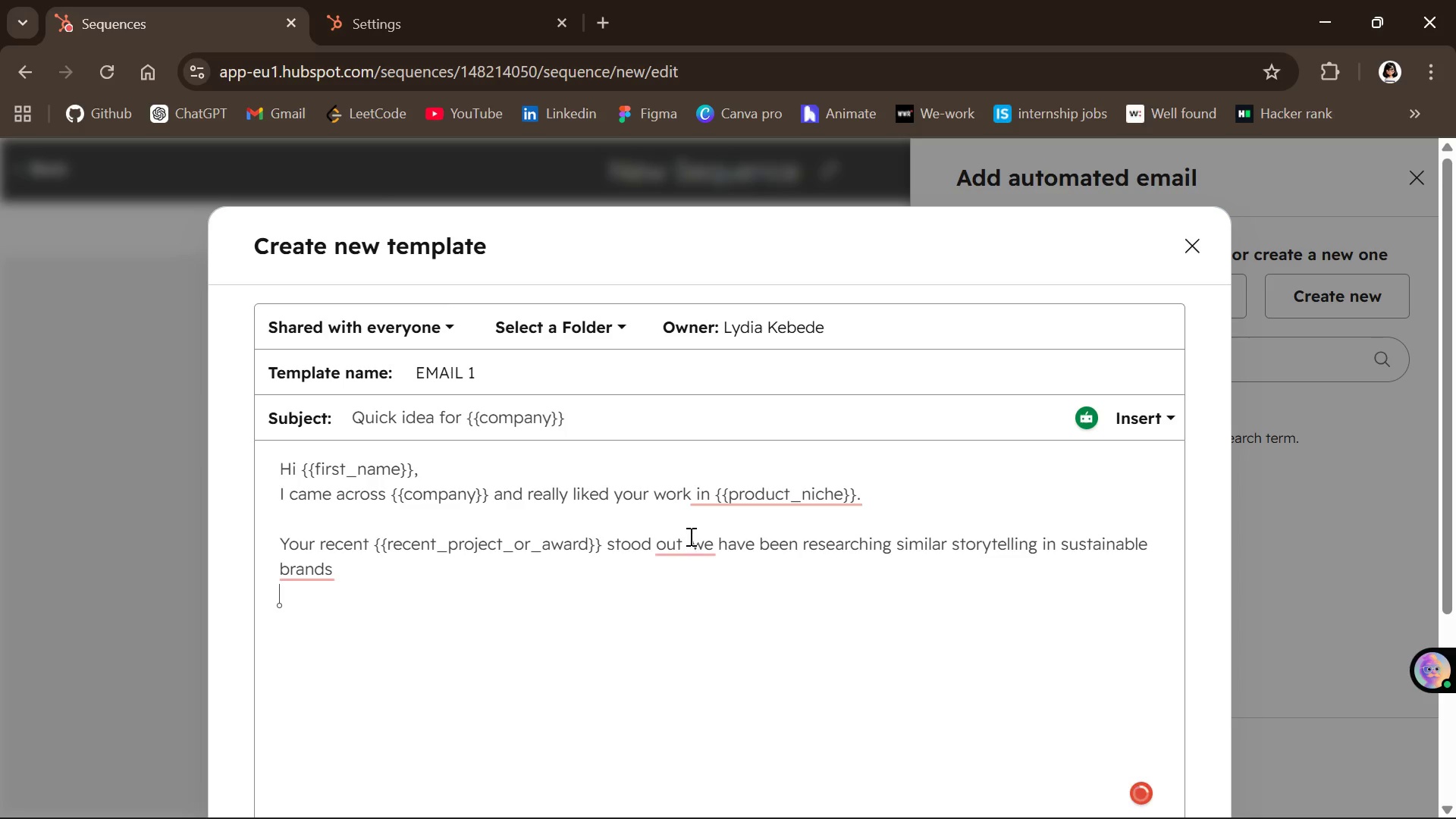 
left_click([688, 544])
 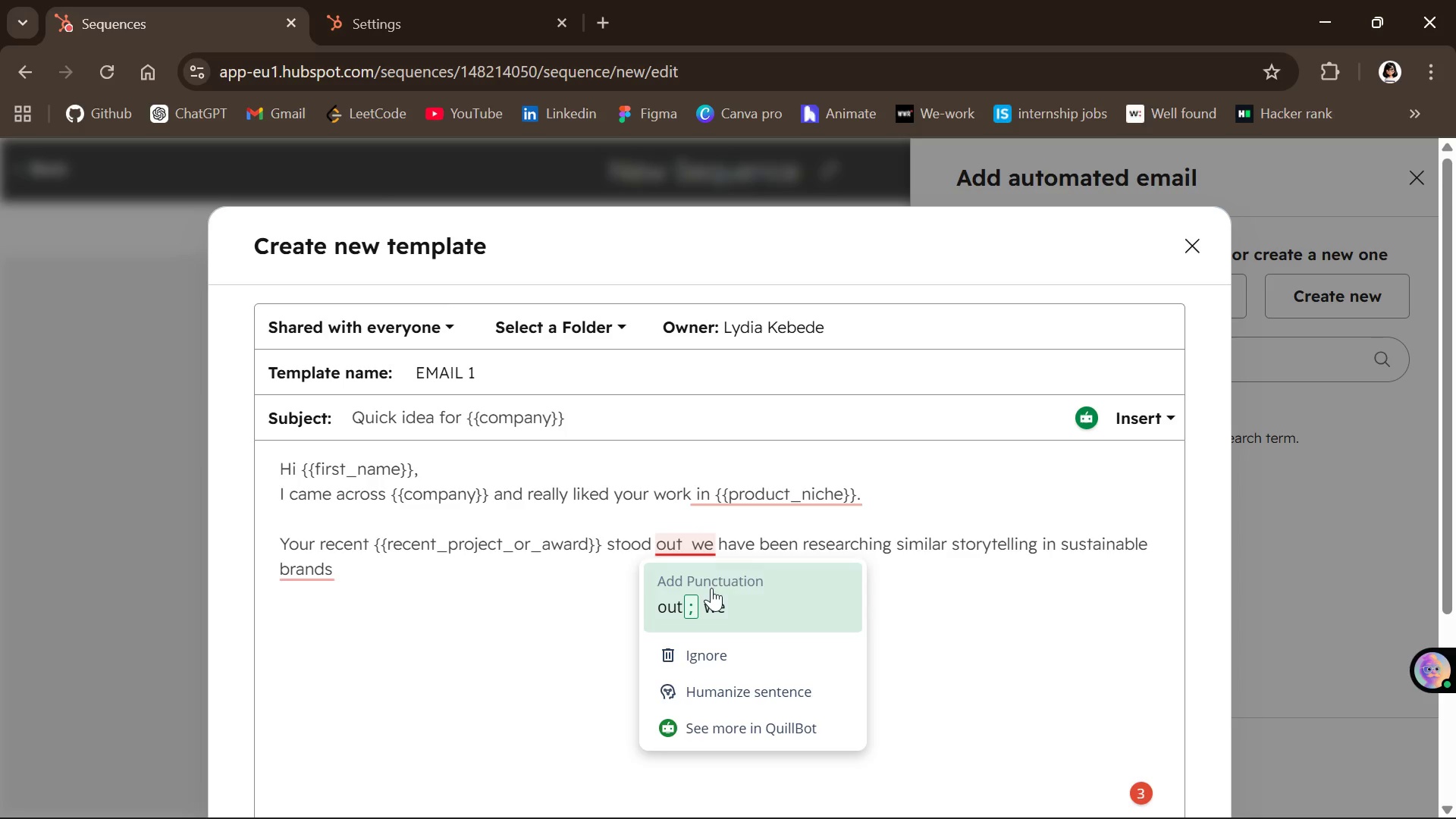 
left_click([711, 588])
 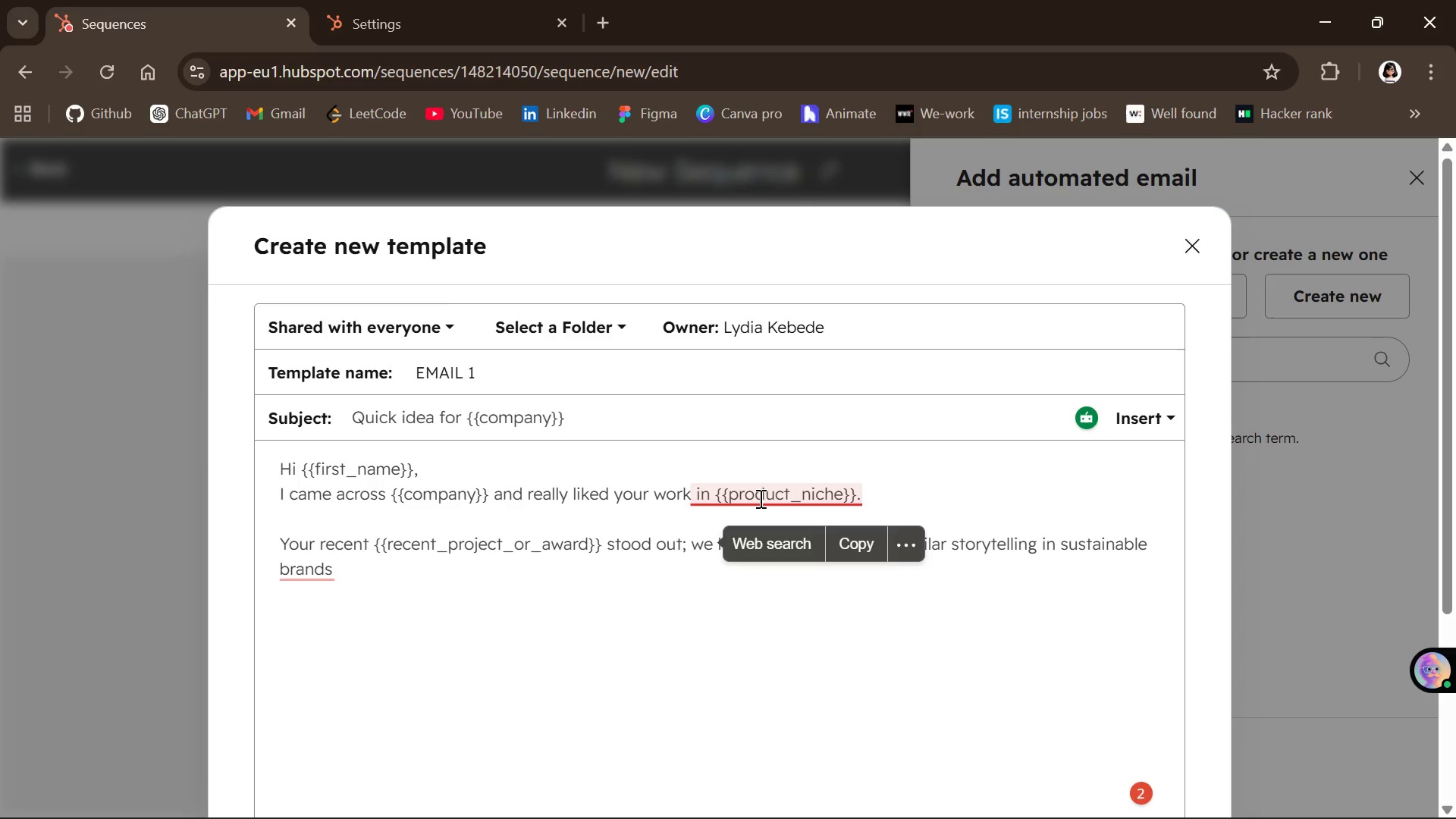 
left_click([759, 497])
 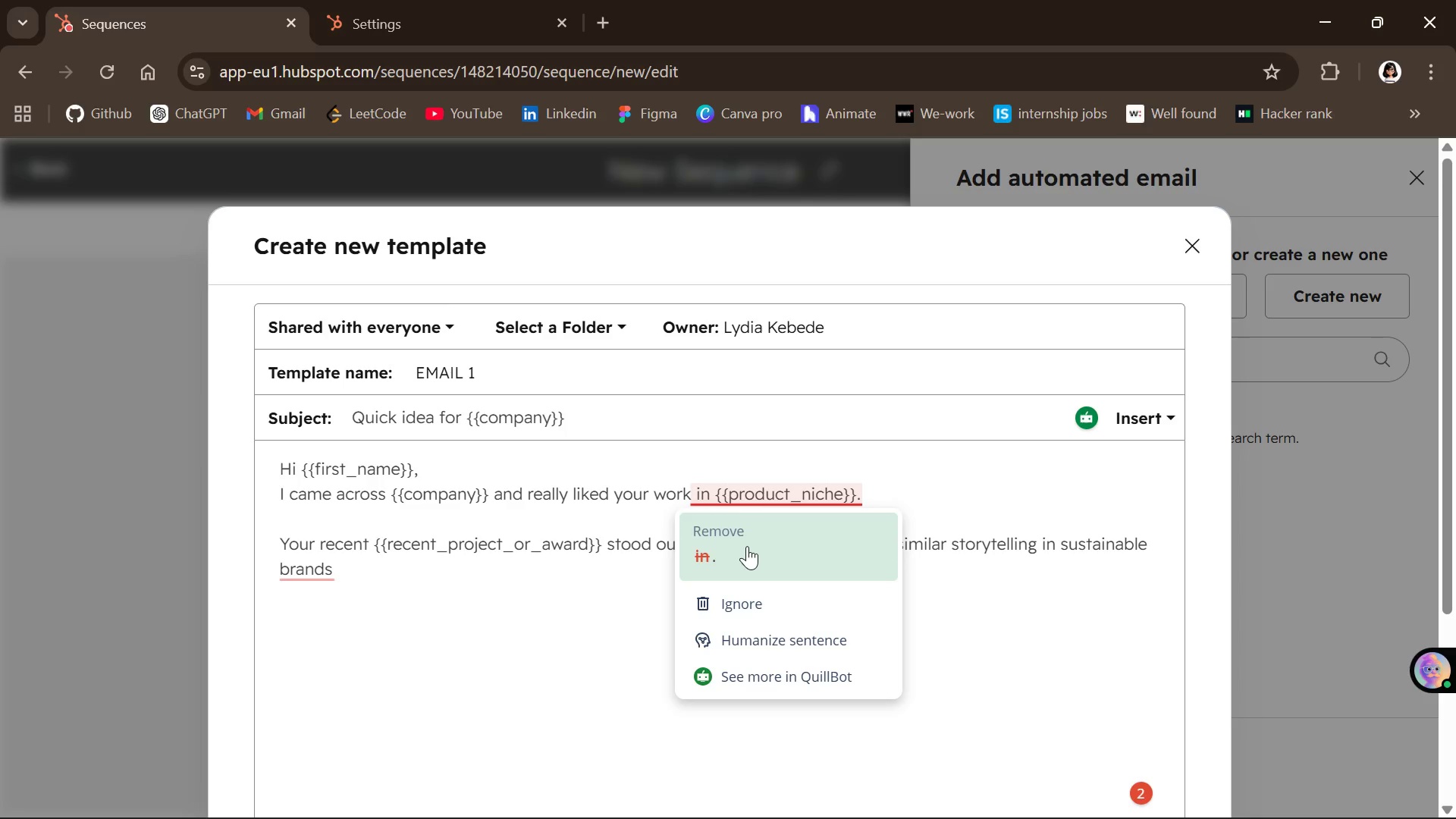 
left_click([747, 546])
 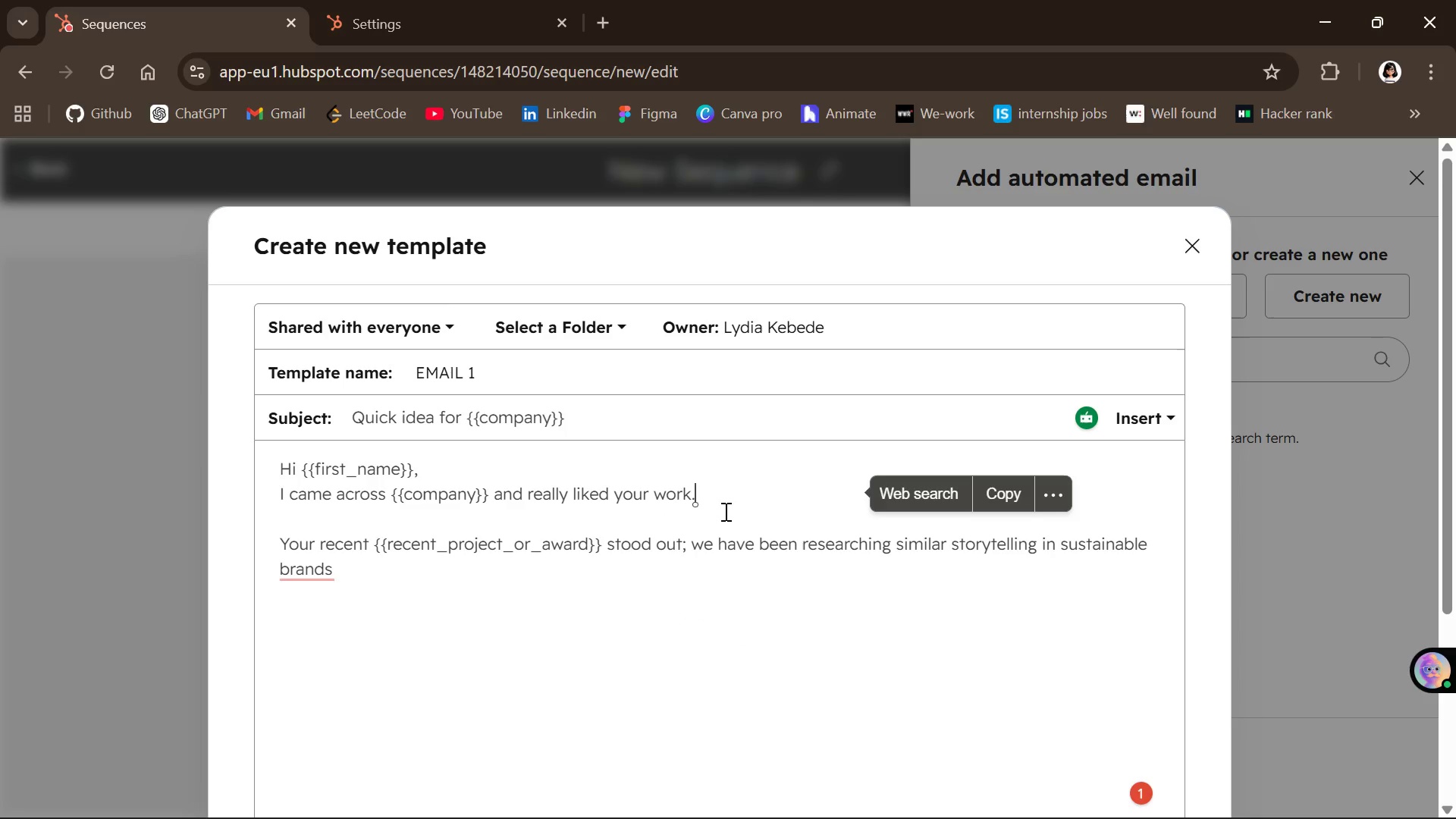 
wait(5.16)
 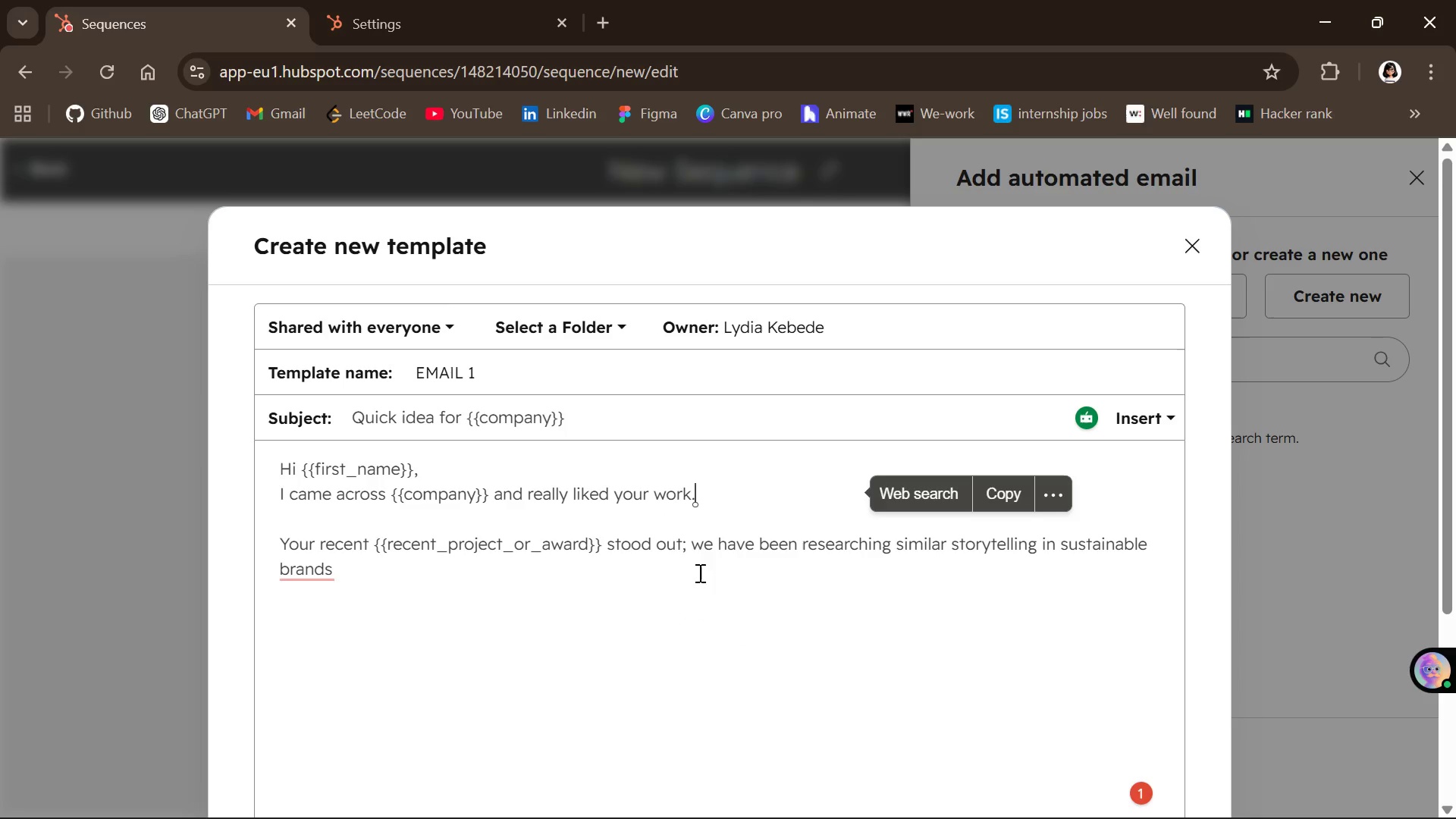 
left_click([714, 504])
 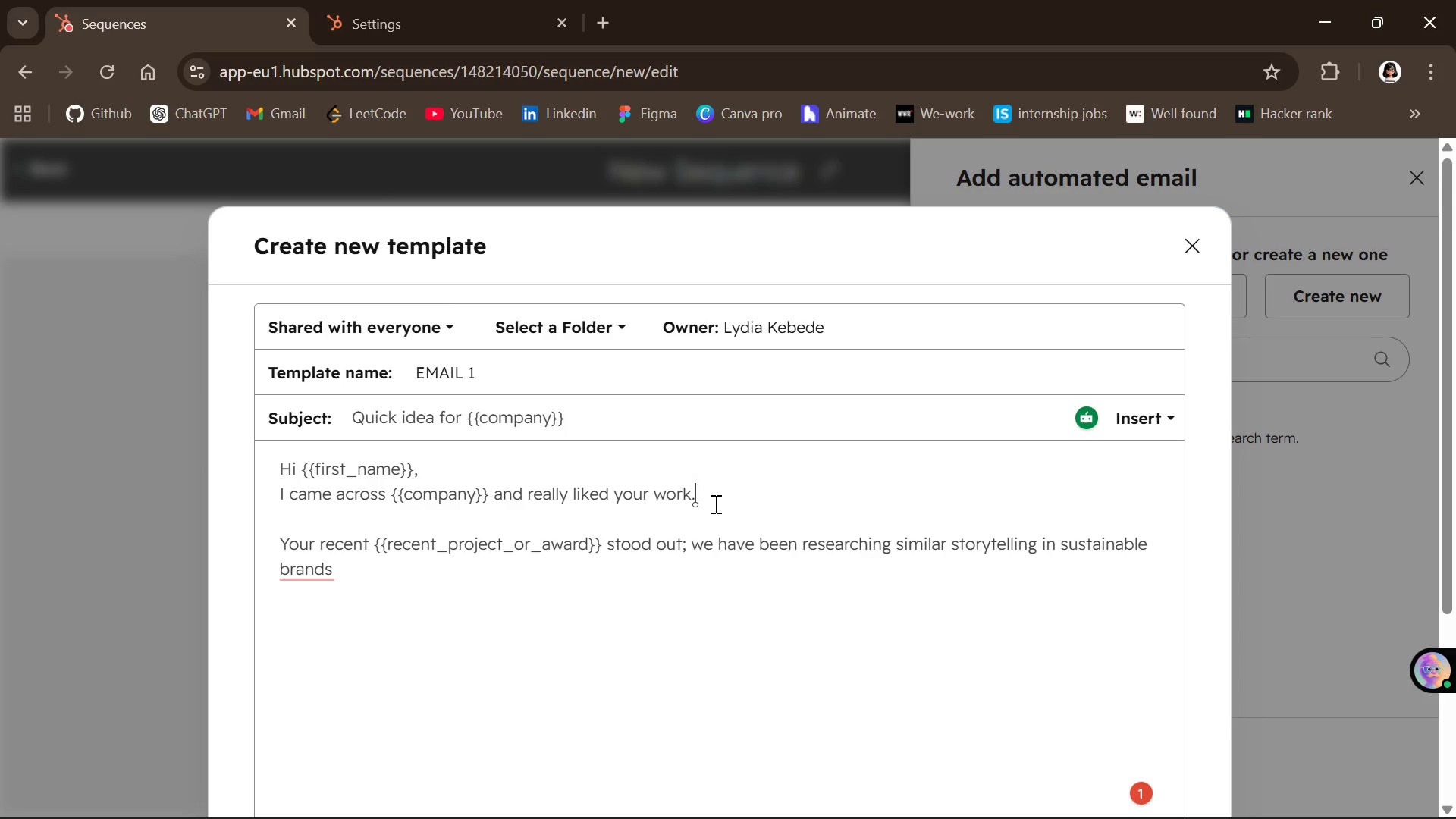 
key(Backspace)
type( in {{PROduct_niche}})
 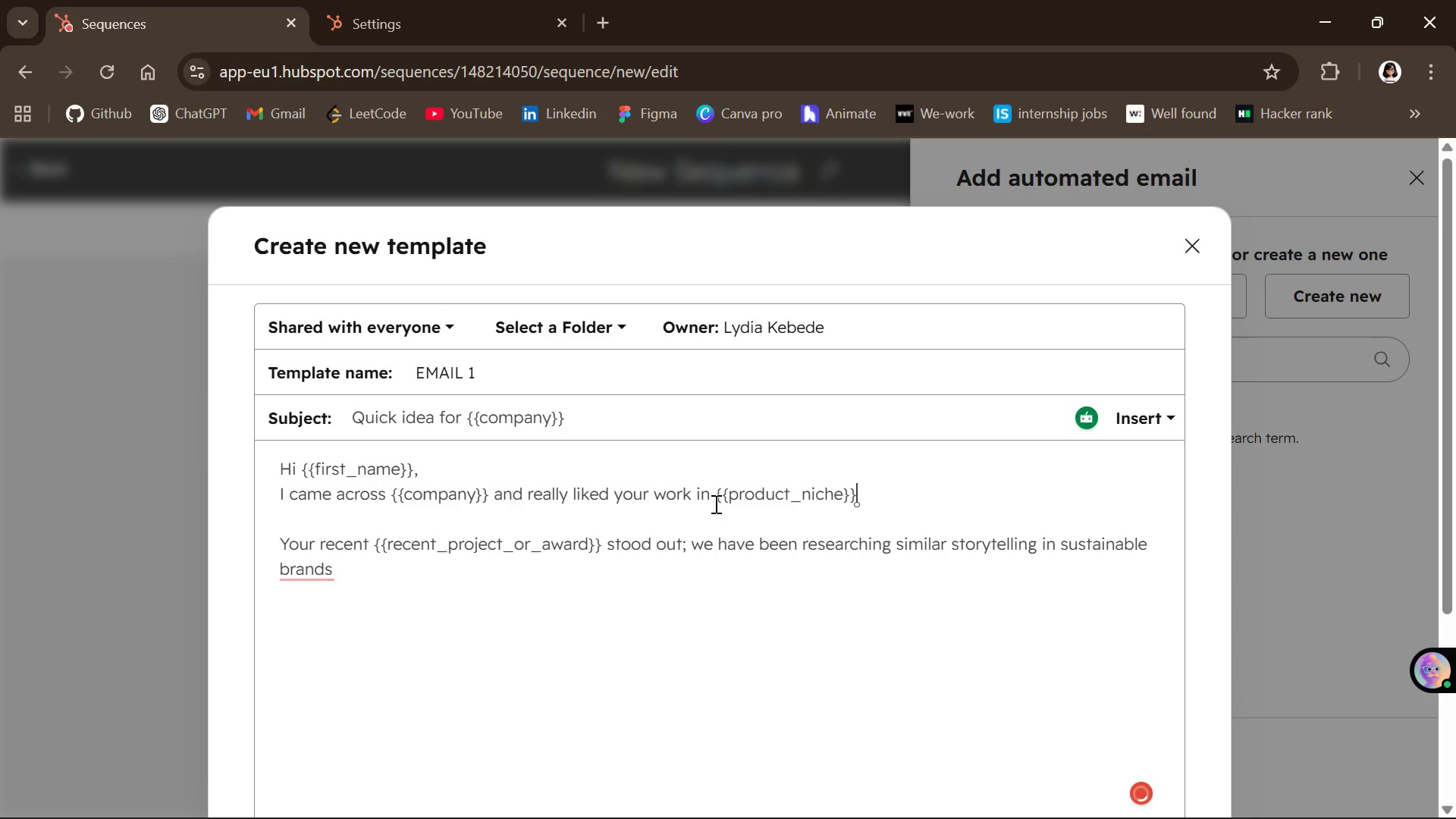 
left_click([409, 588])
 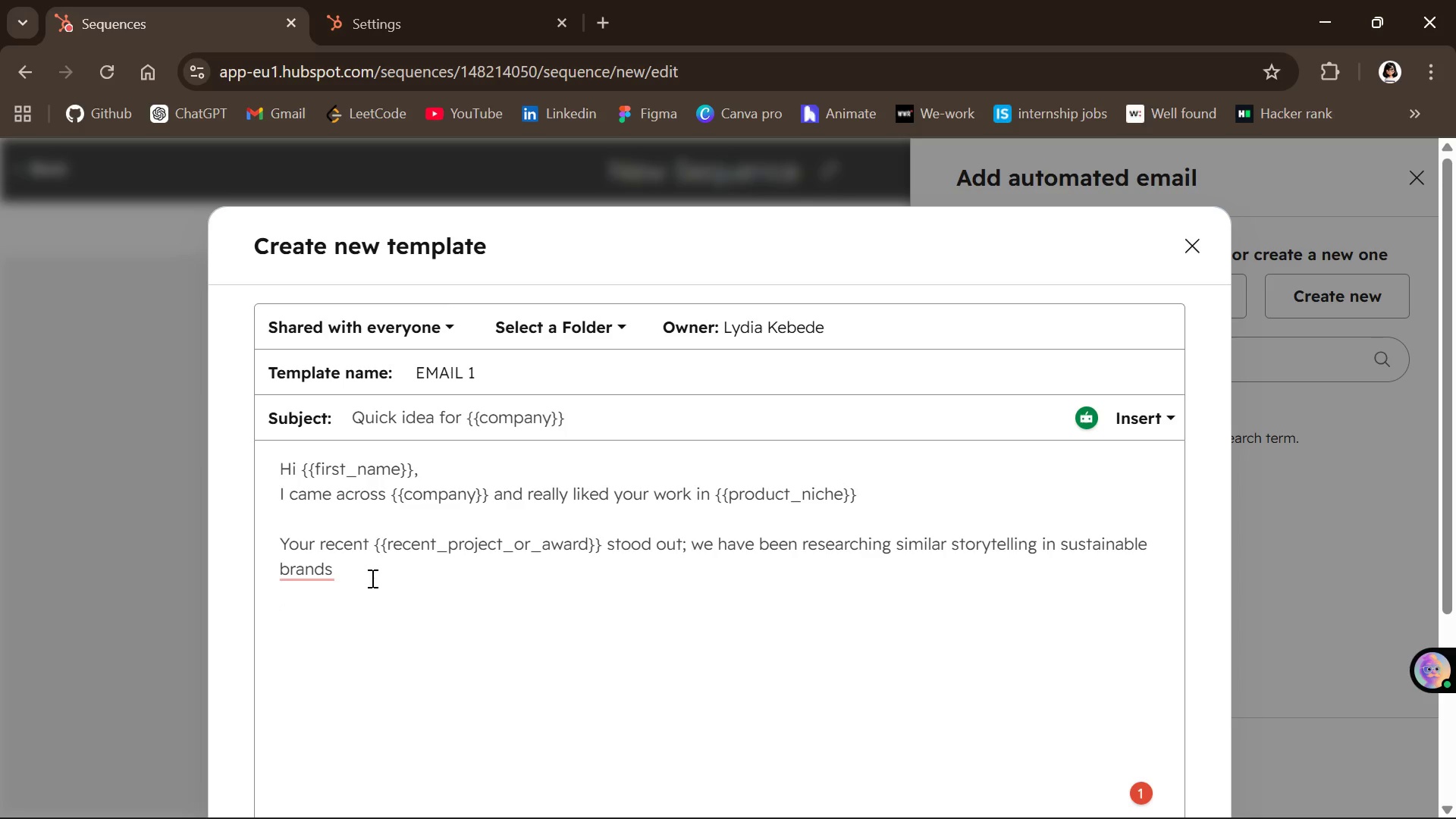 
left_click([371, 578])
 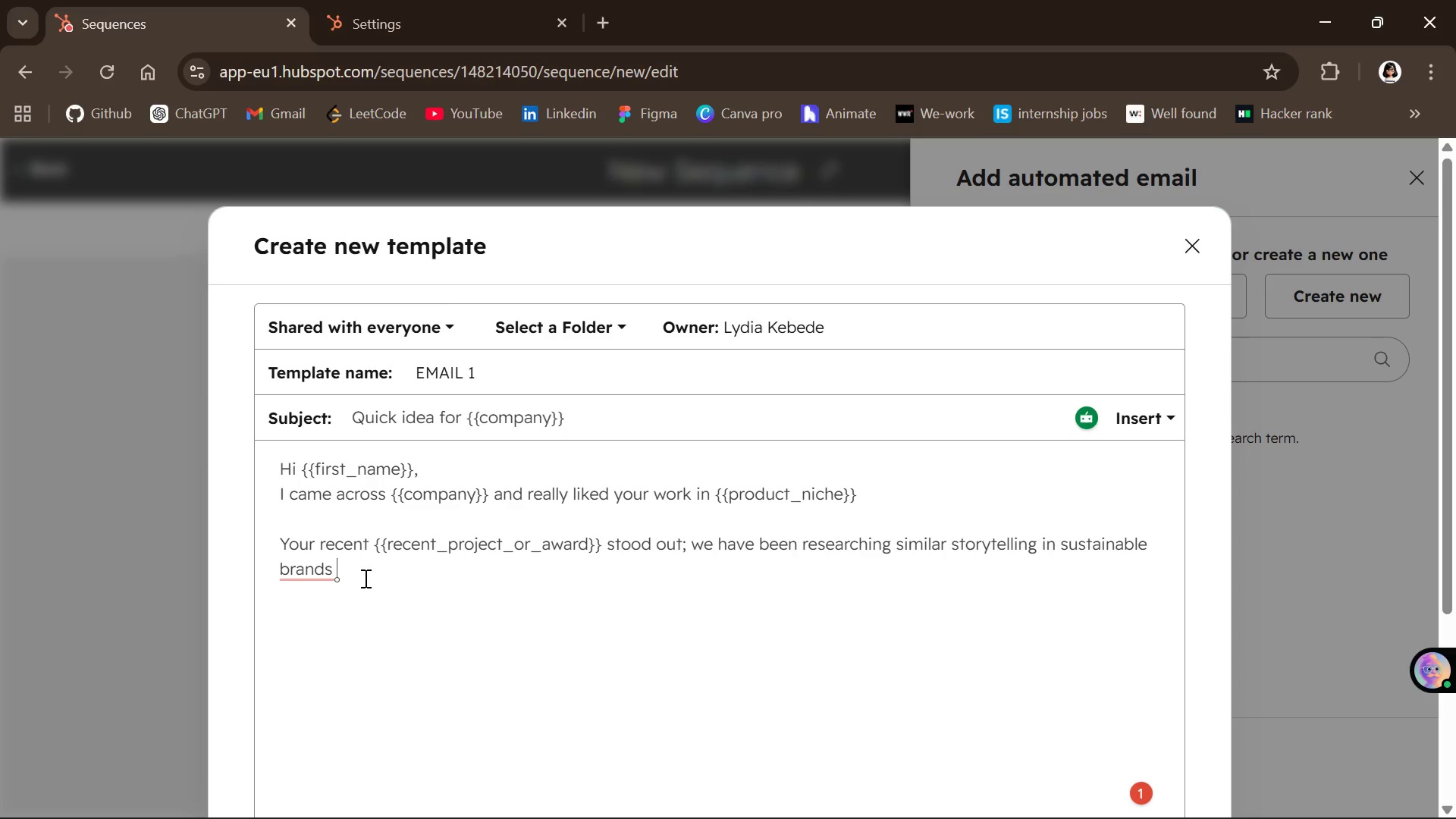 
left_click([323, 578])
 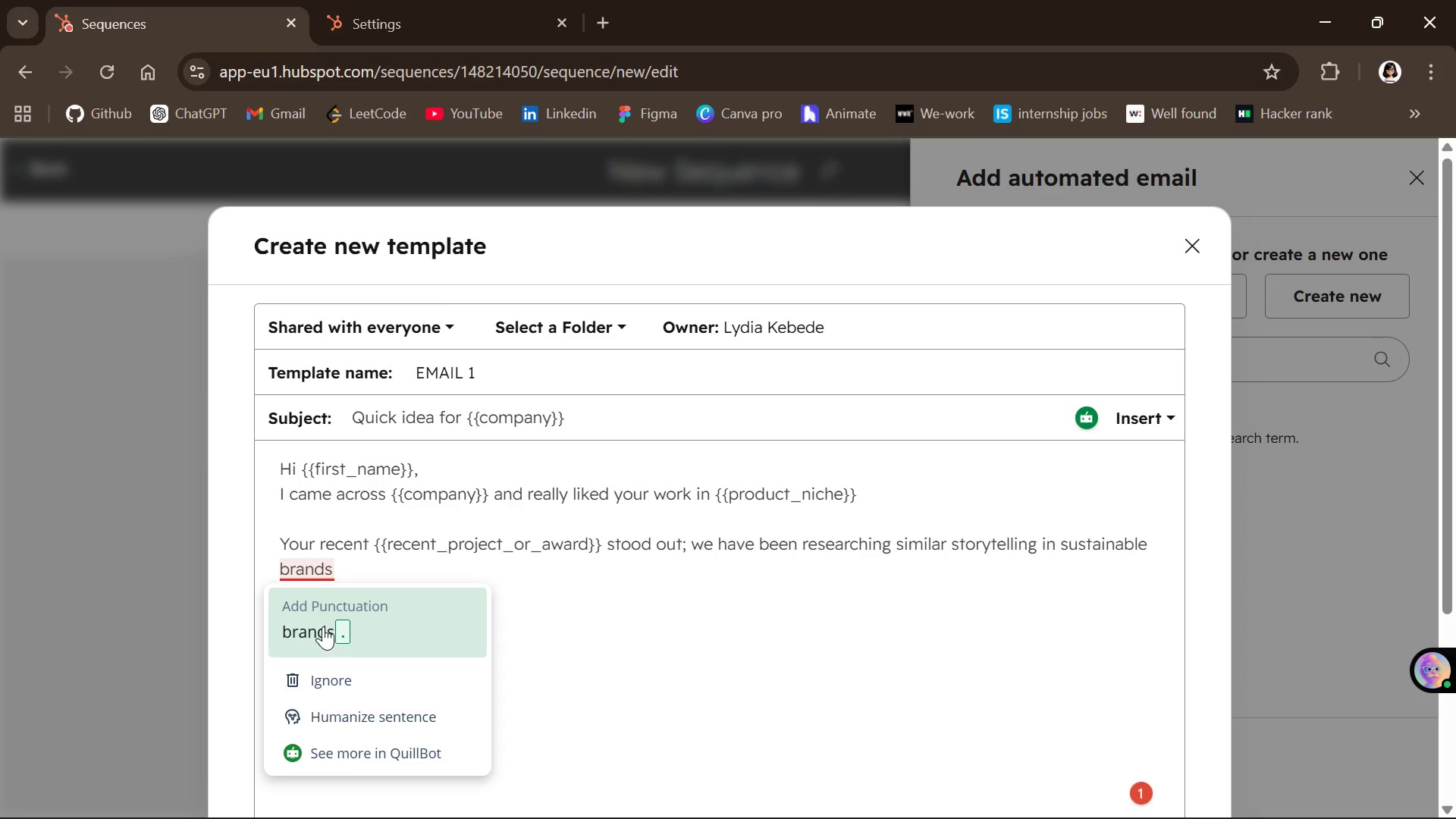 
left_click([323, 626])
 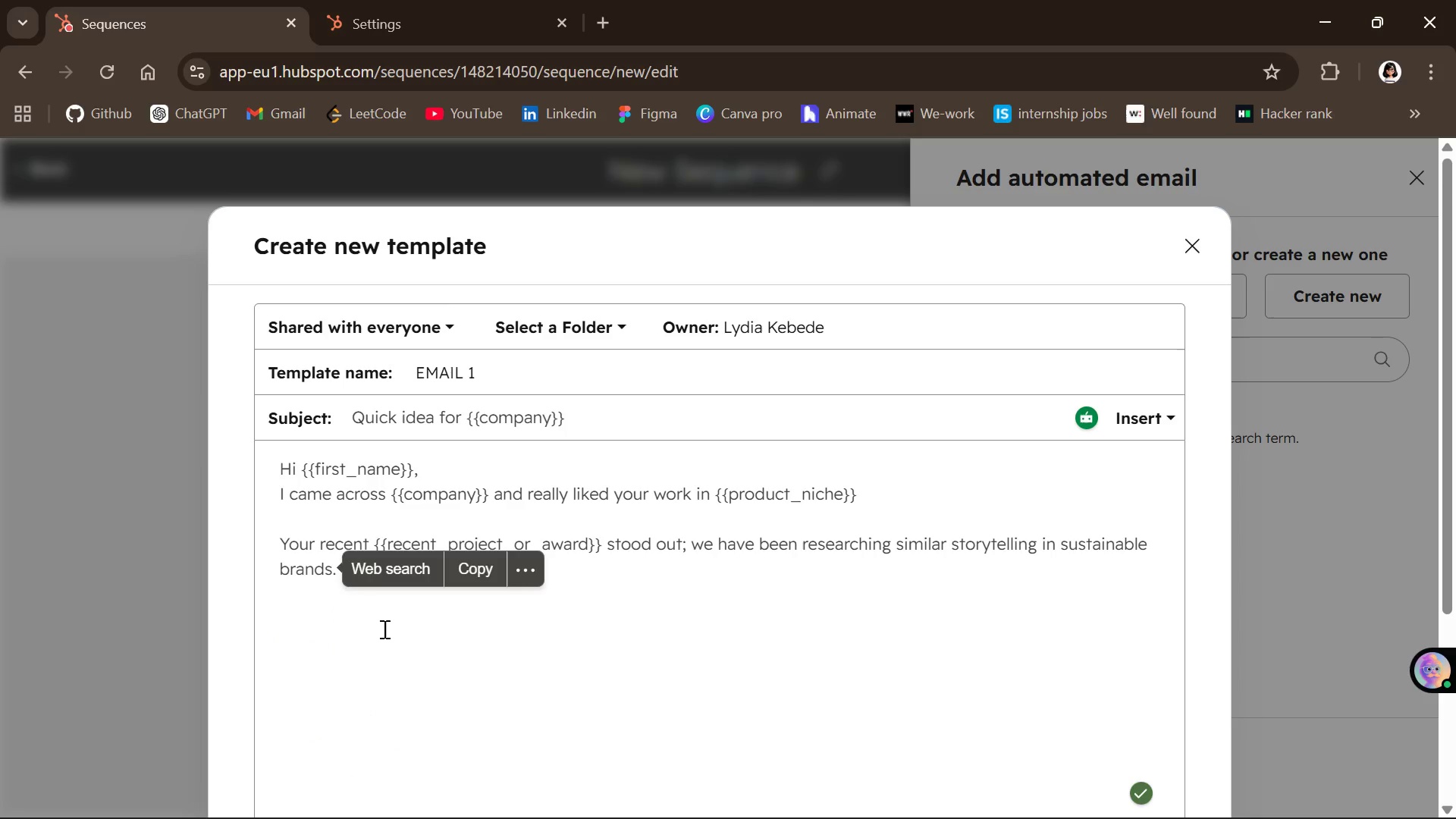 
left_click([383, 629])
 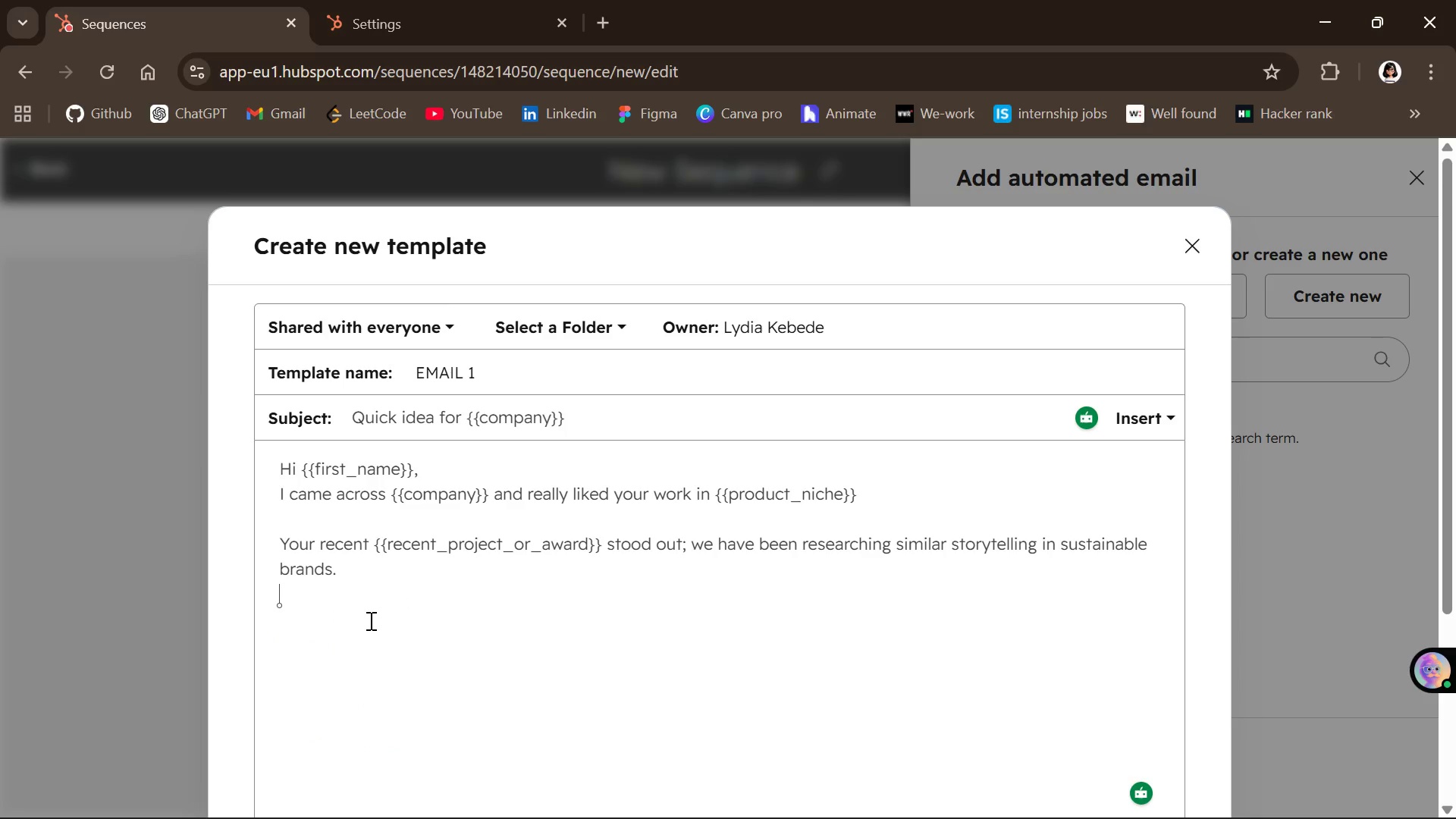 
type(We help brands turn impact into cinematic documentaried)
key(Backspace)
type(s )
 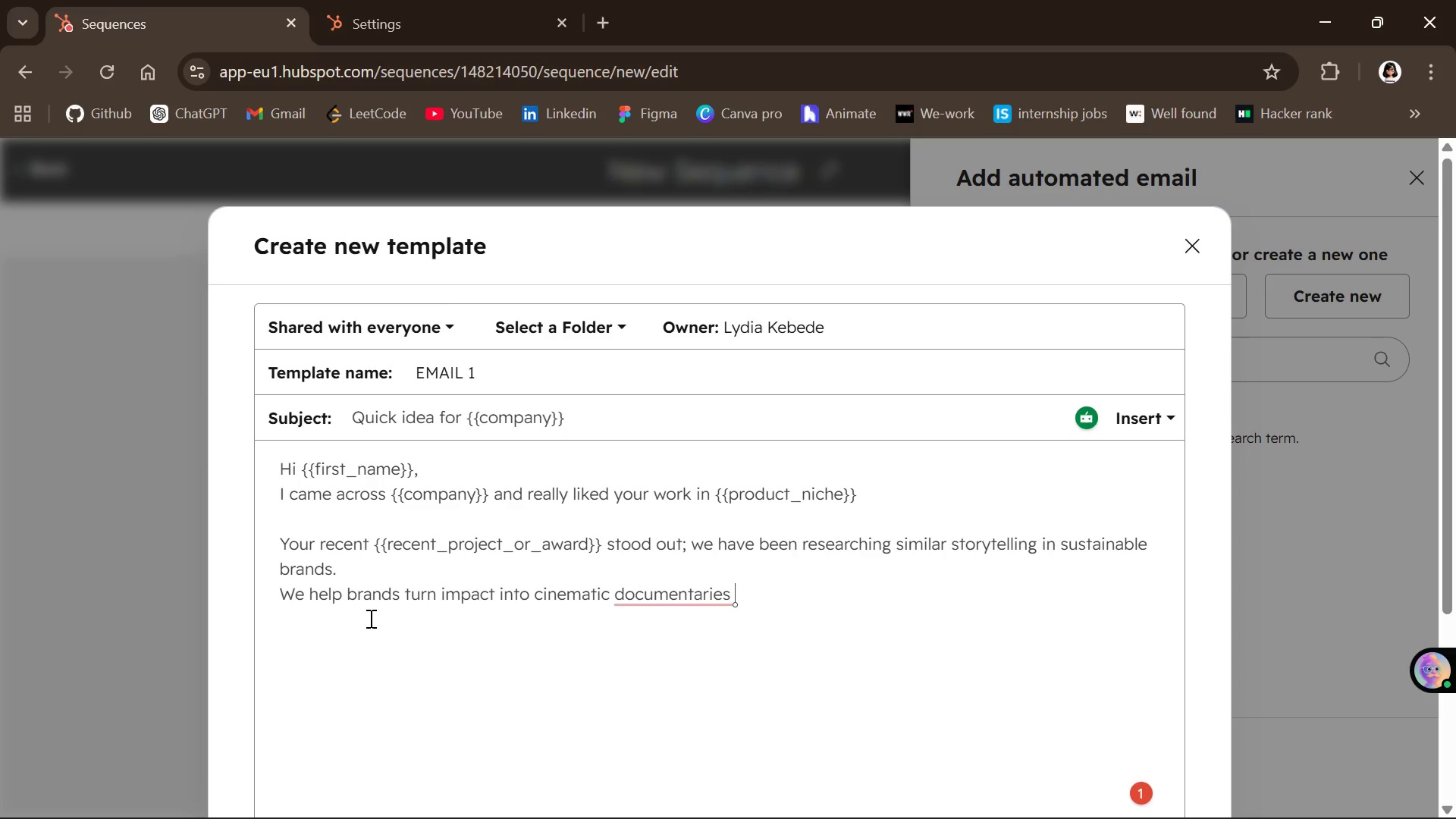 
wait(6.97)
 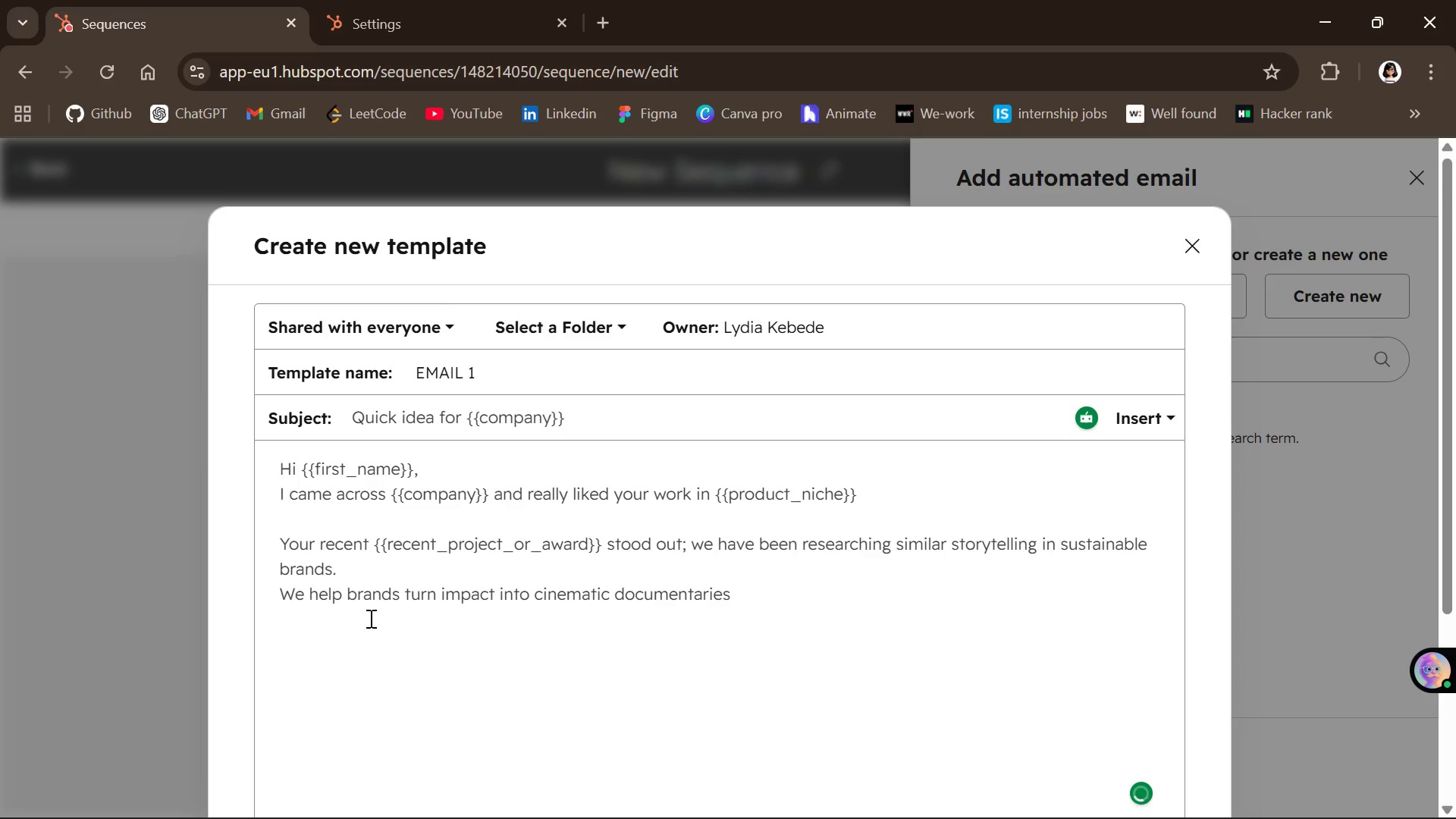 
key(Shift+Enter)
 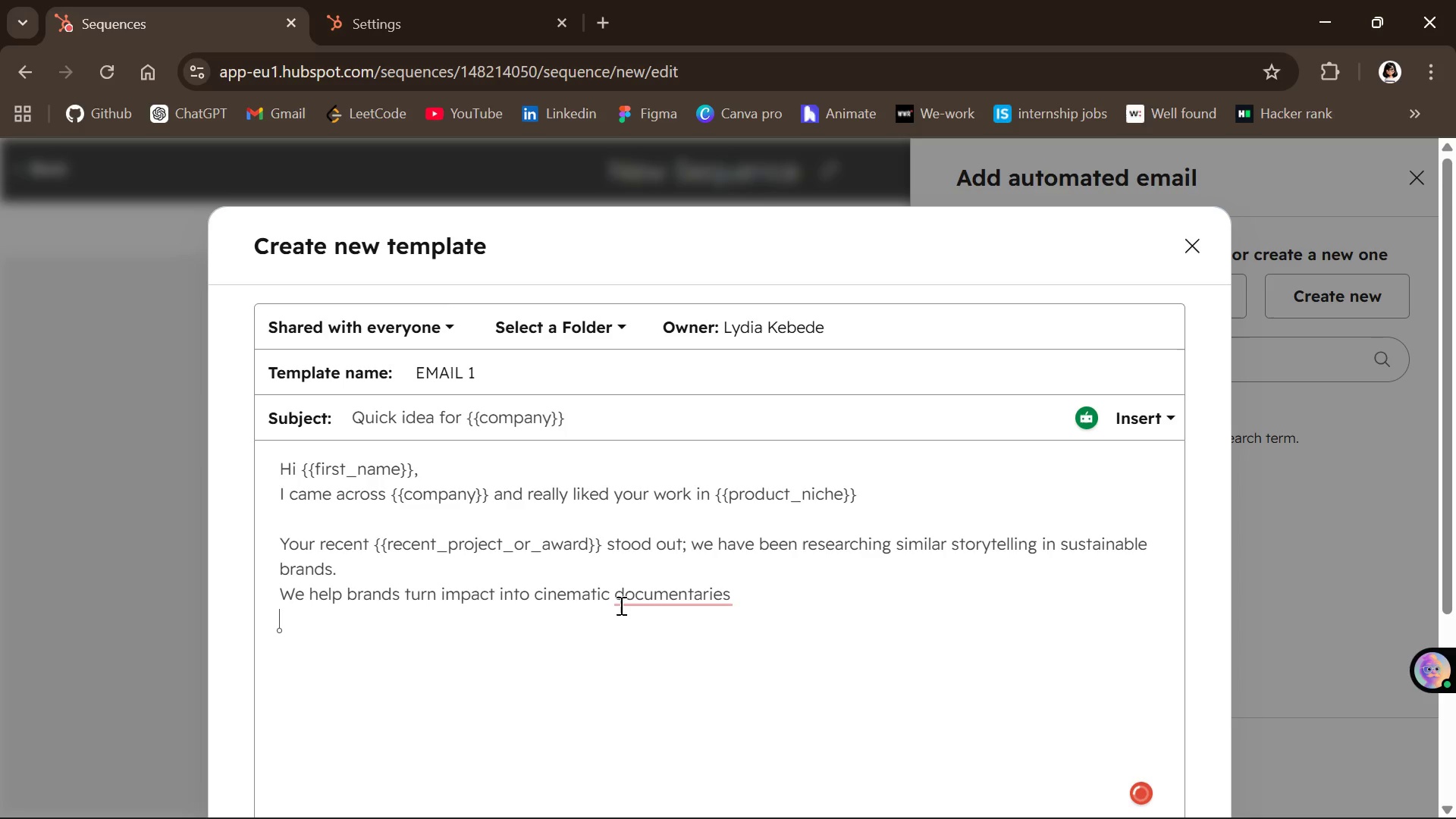 
left_click([629, 608])
 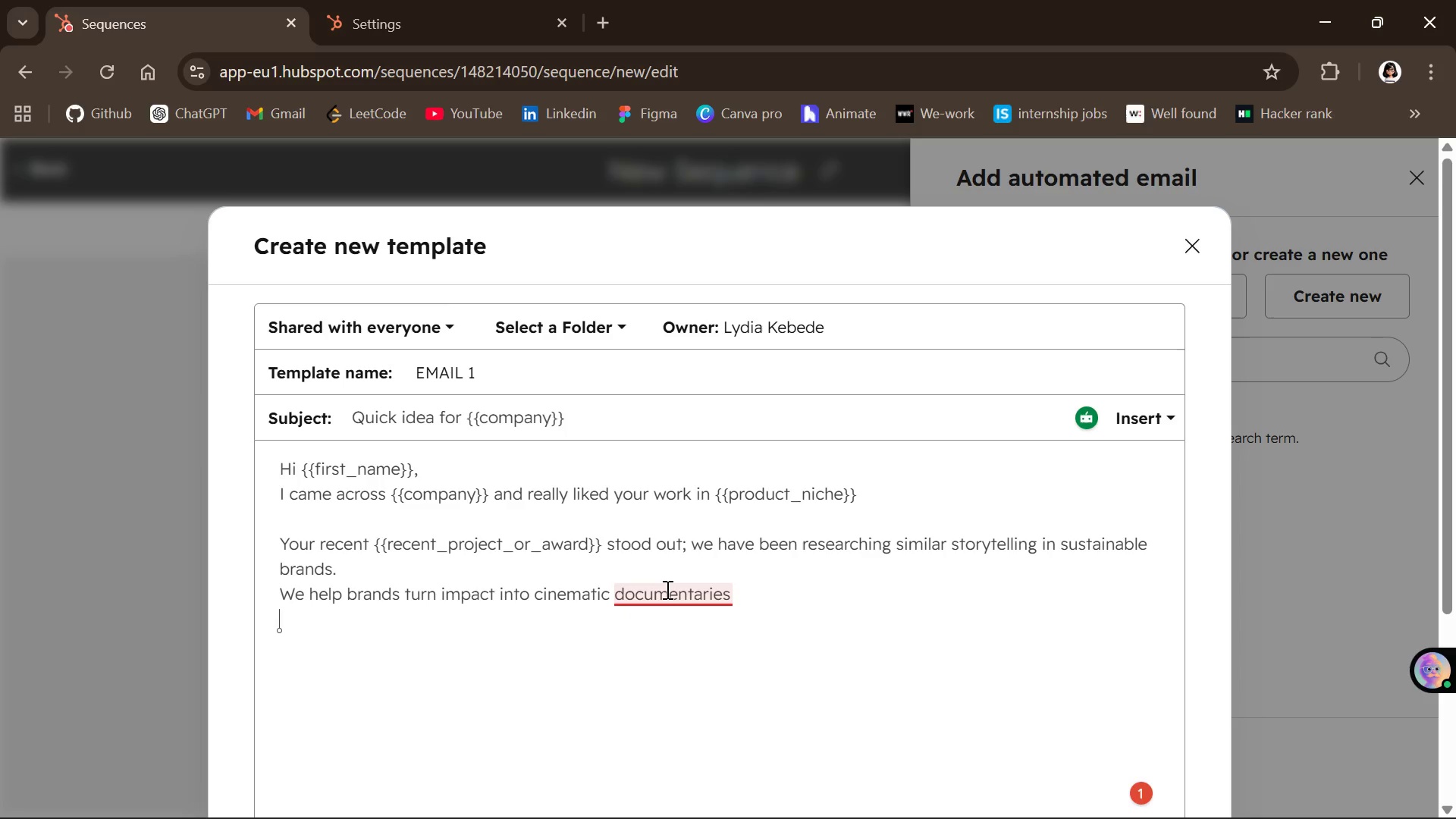 
left_click([666, 589])
 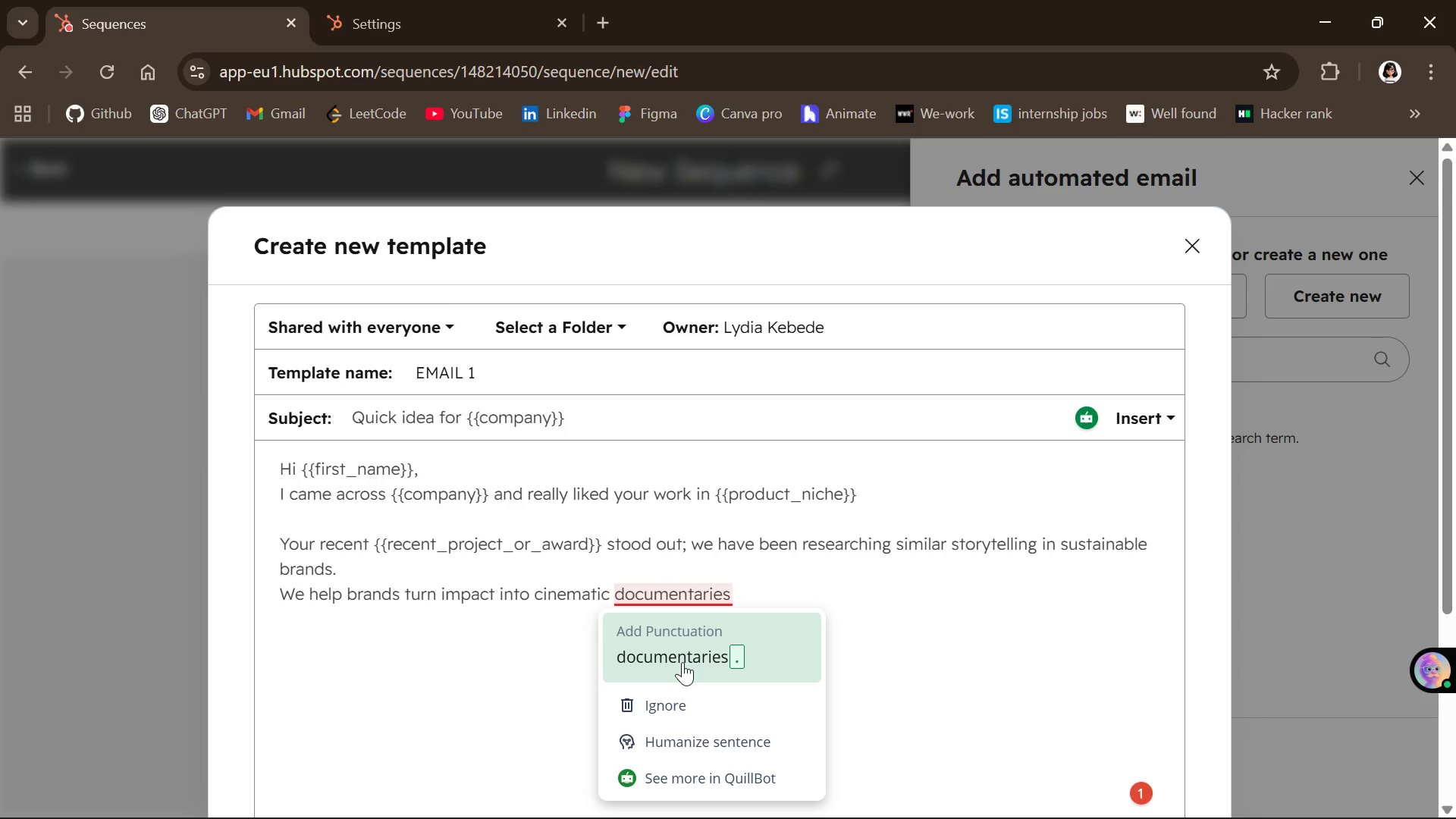 
left_click([682, 662])
 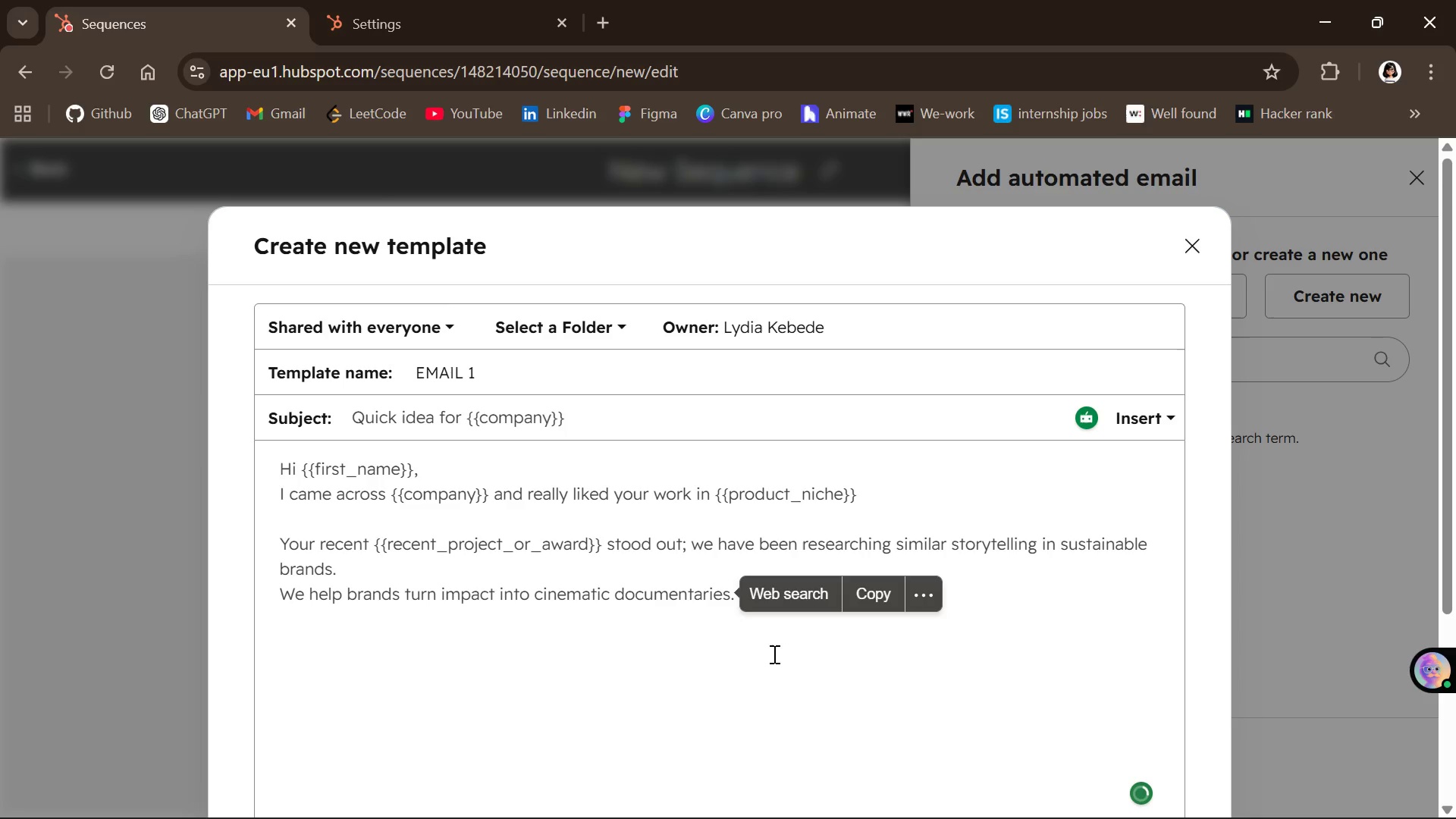 
left_click([773, 654])
 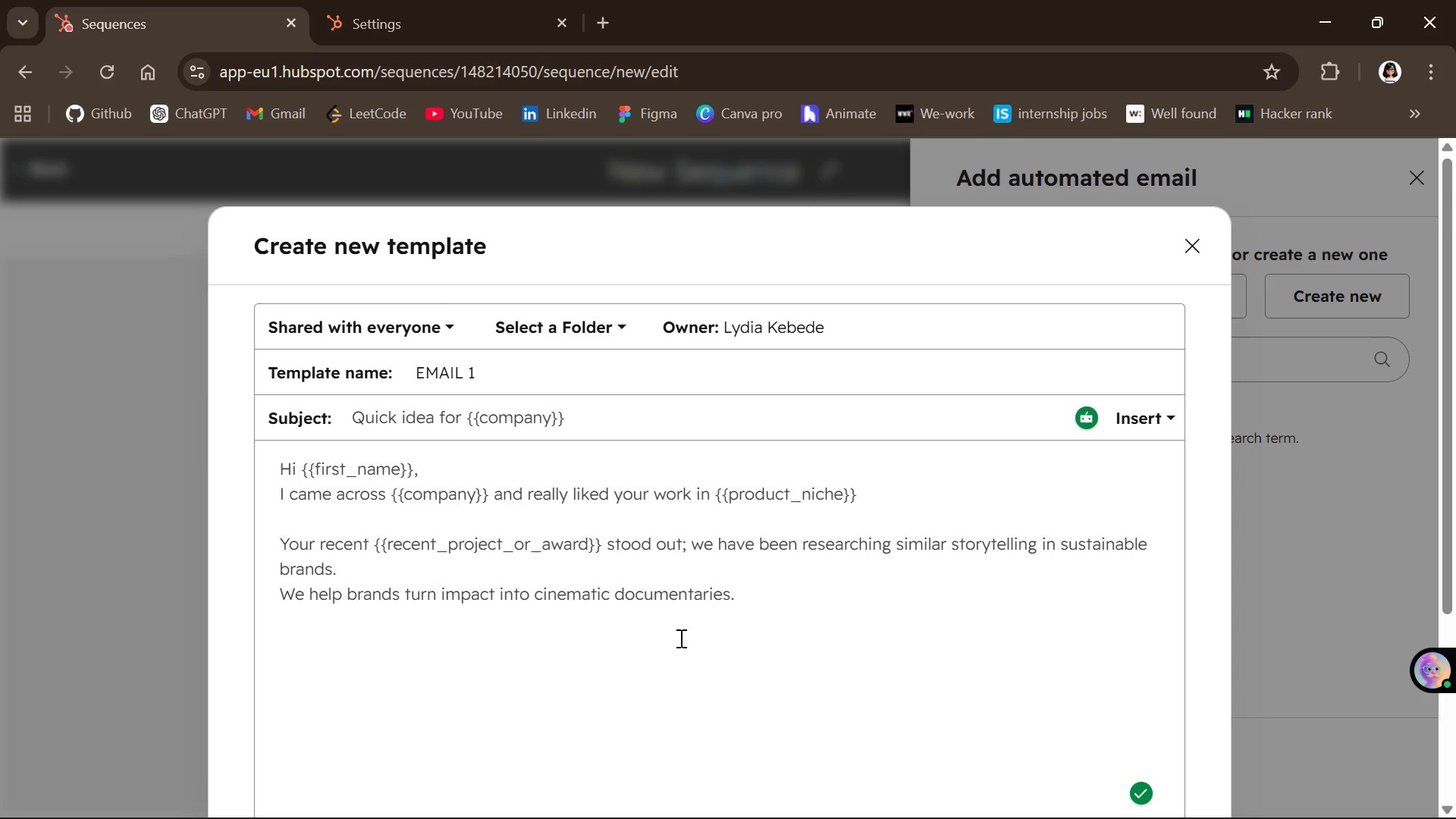 
type(Open to a quick )
 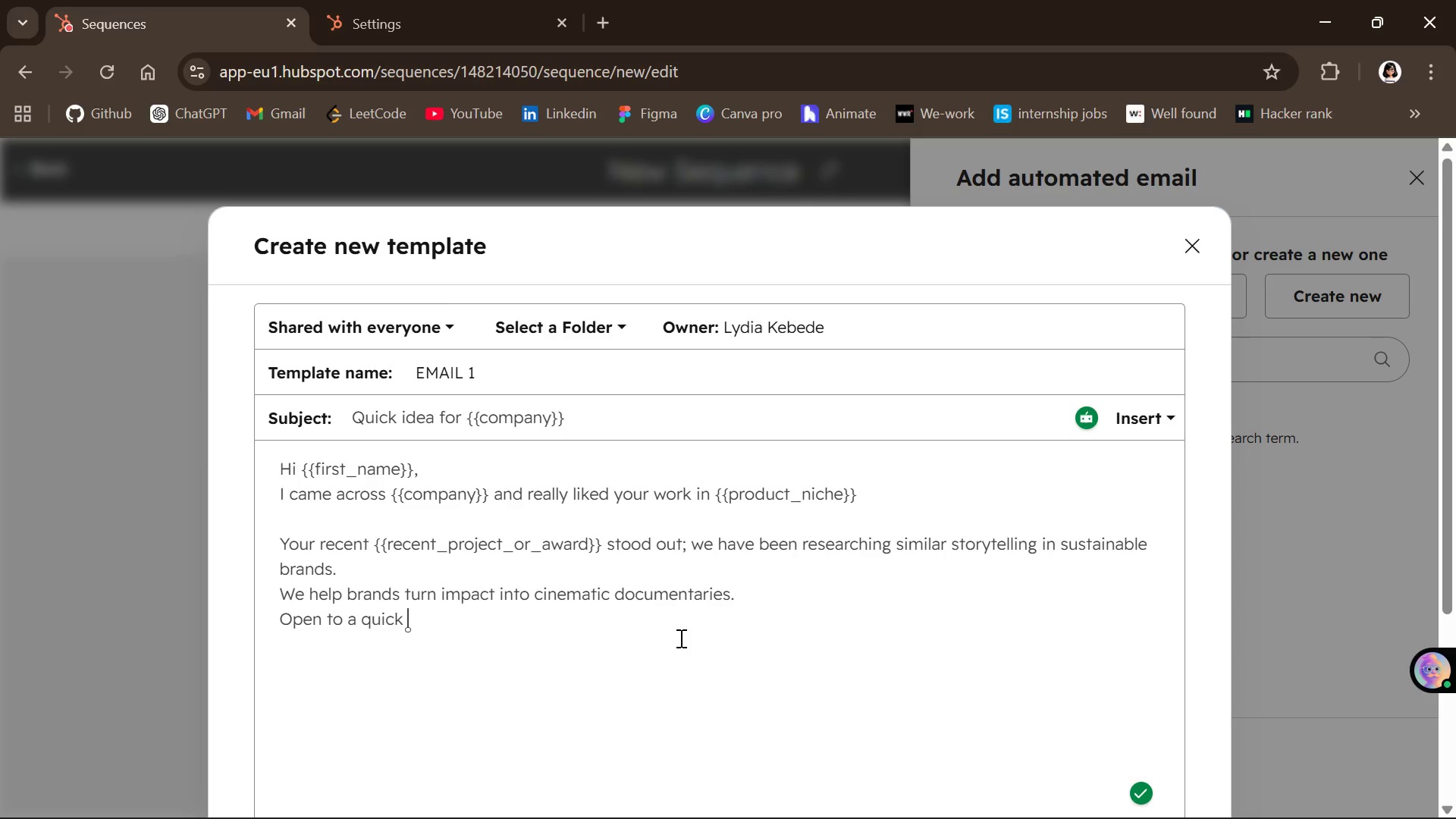 
type(15 minutes chat?)
 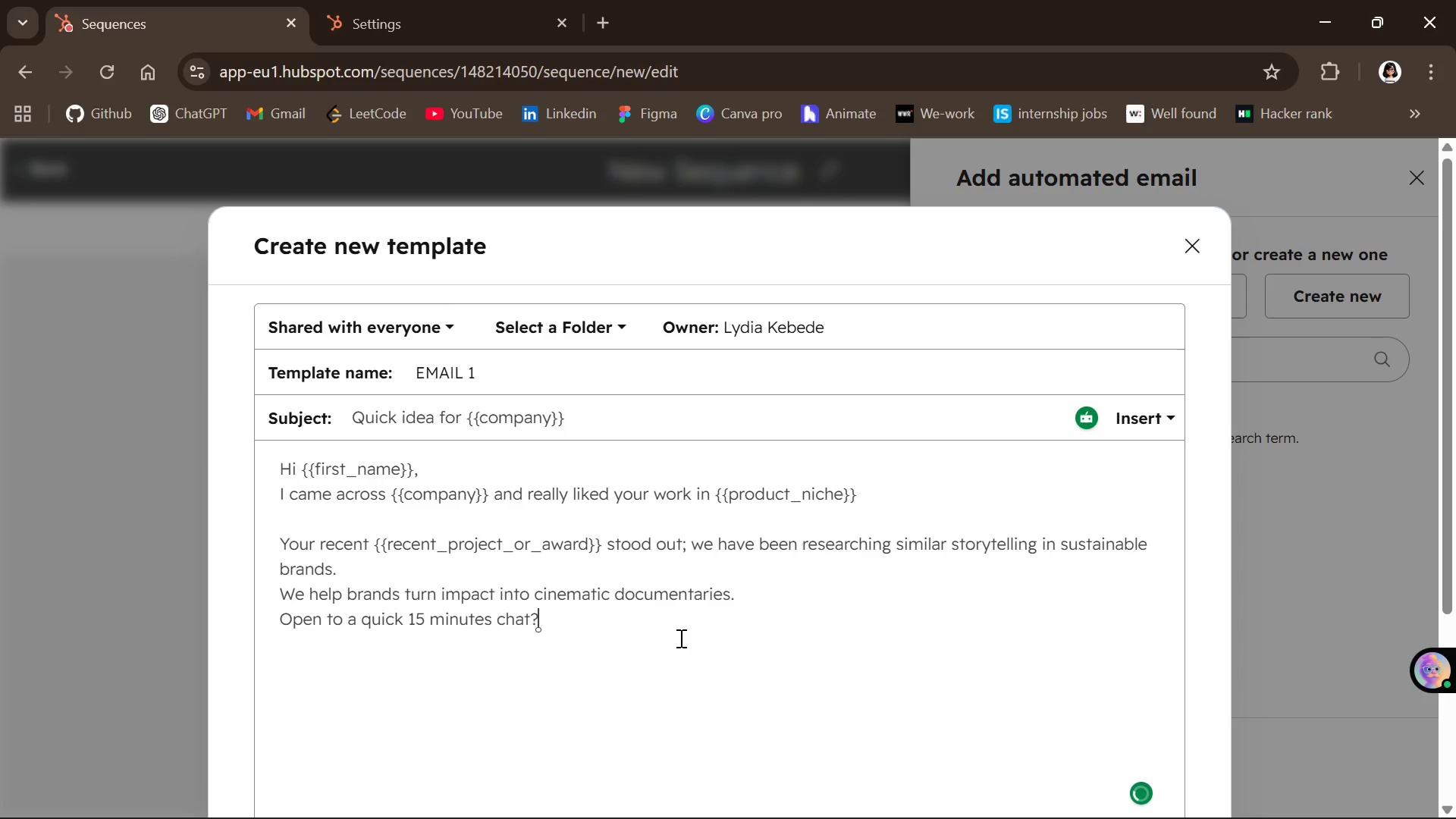 
key(Enter)
 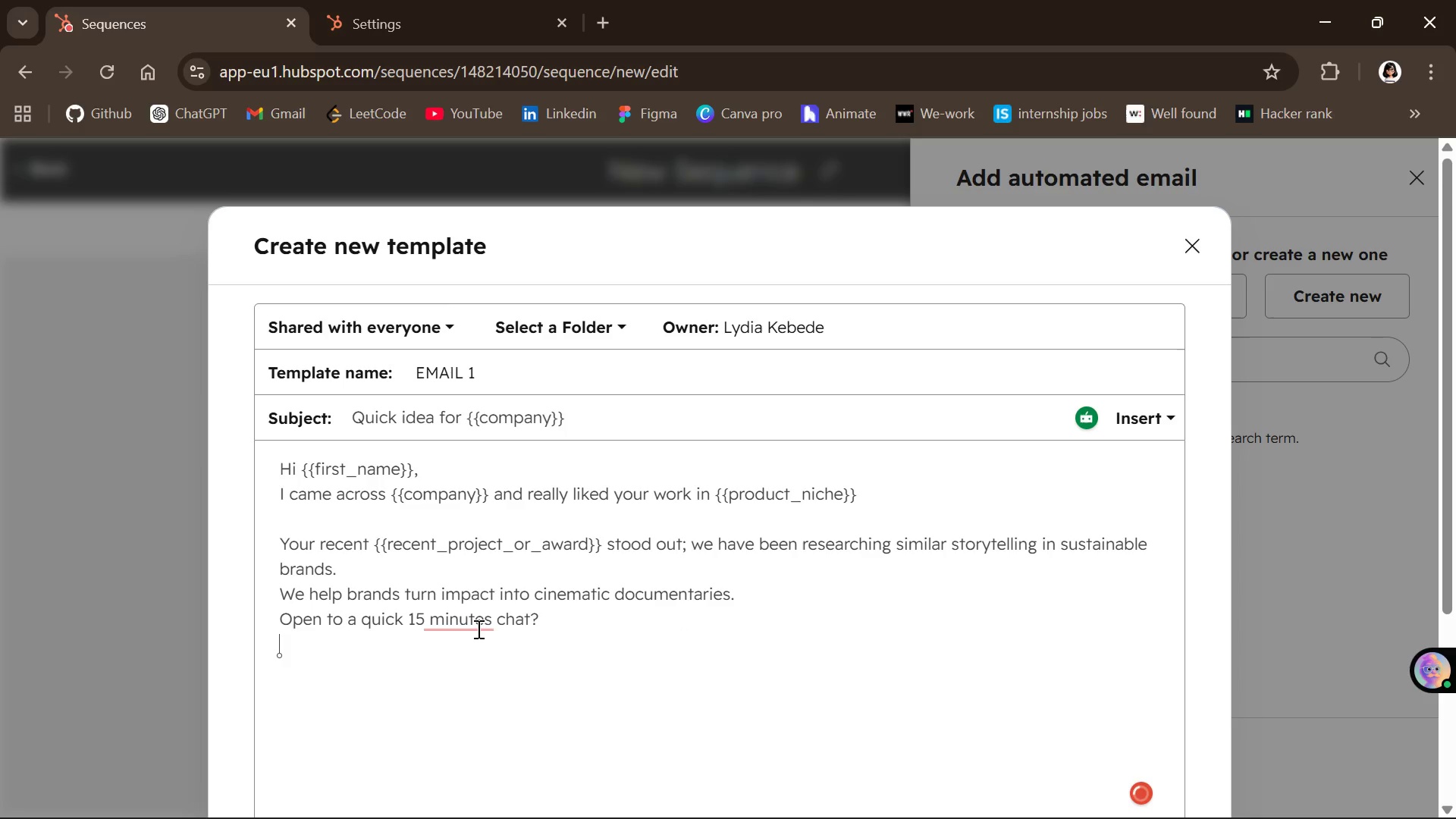 
left_click([476, 629])
 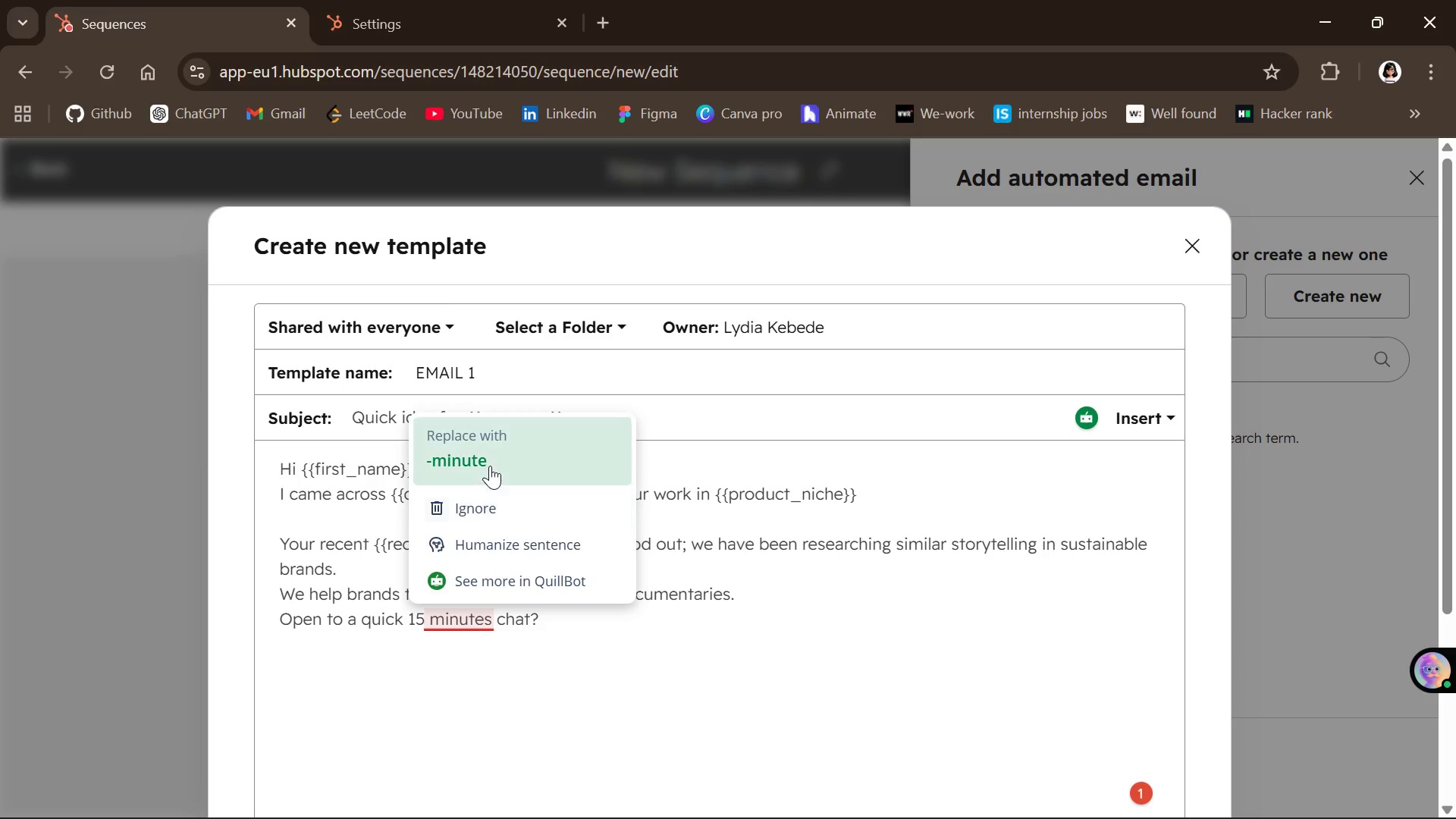 
left_click([490, 466])
 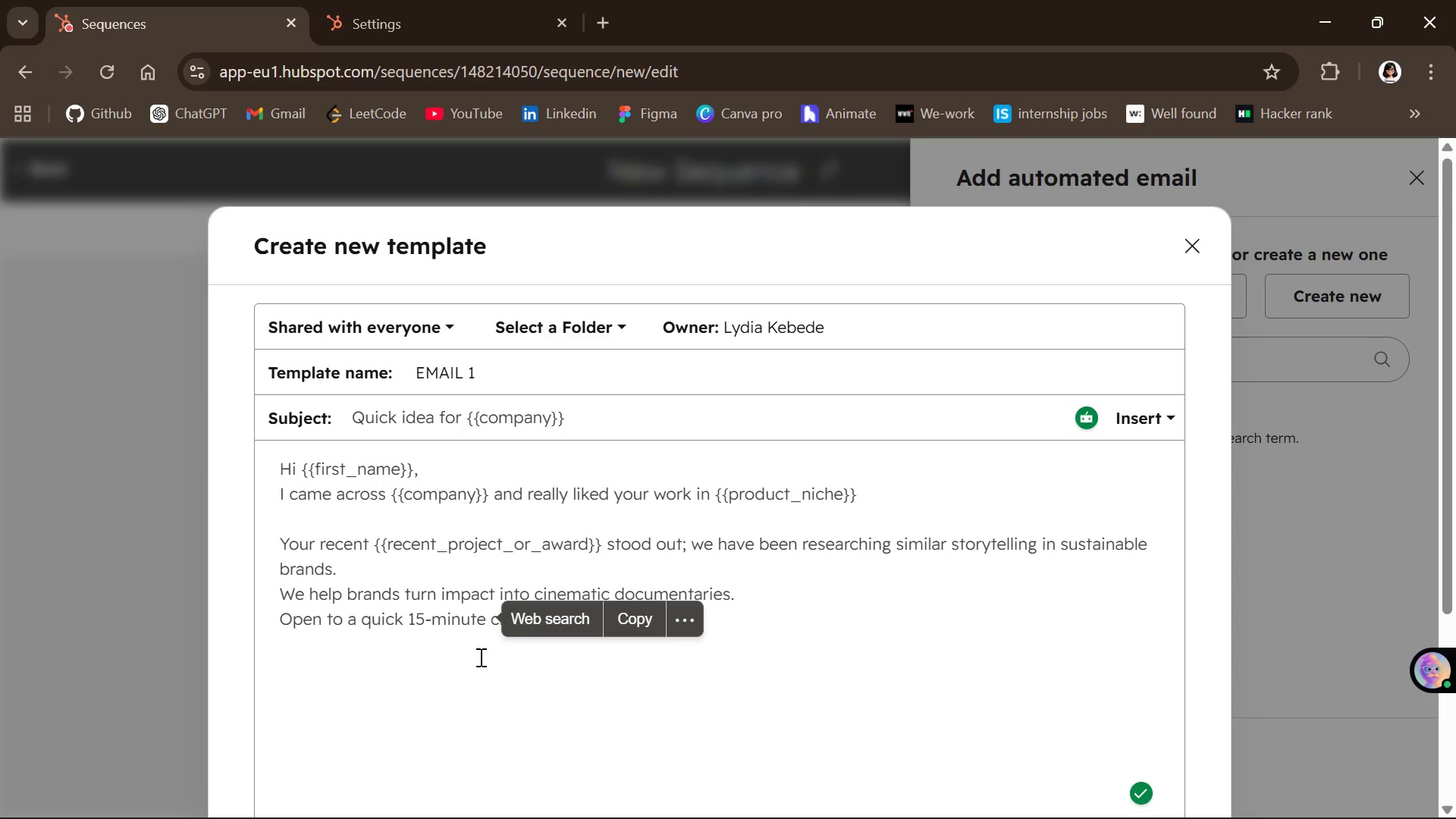 
left_click([479, 657])
 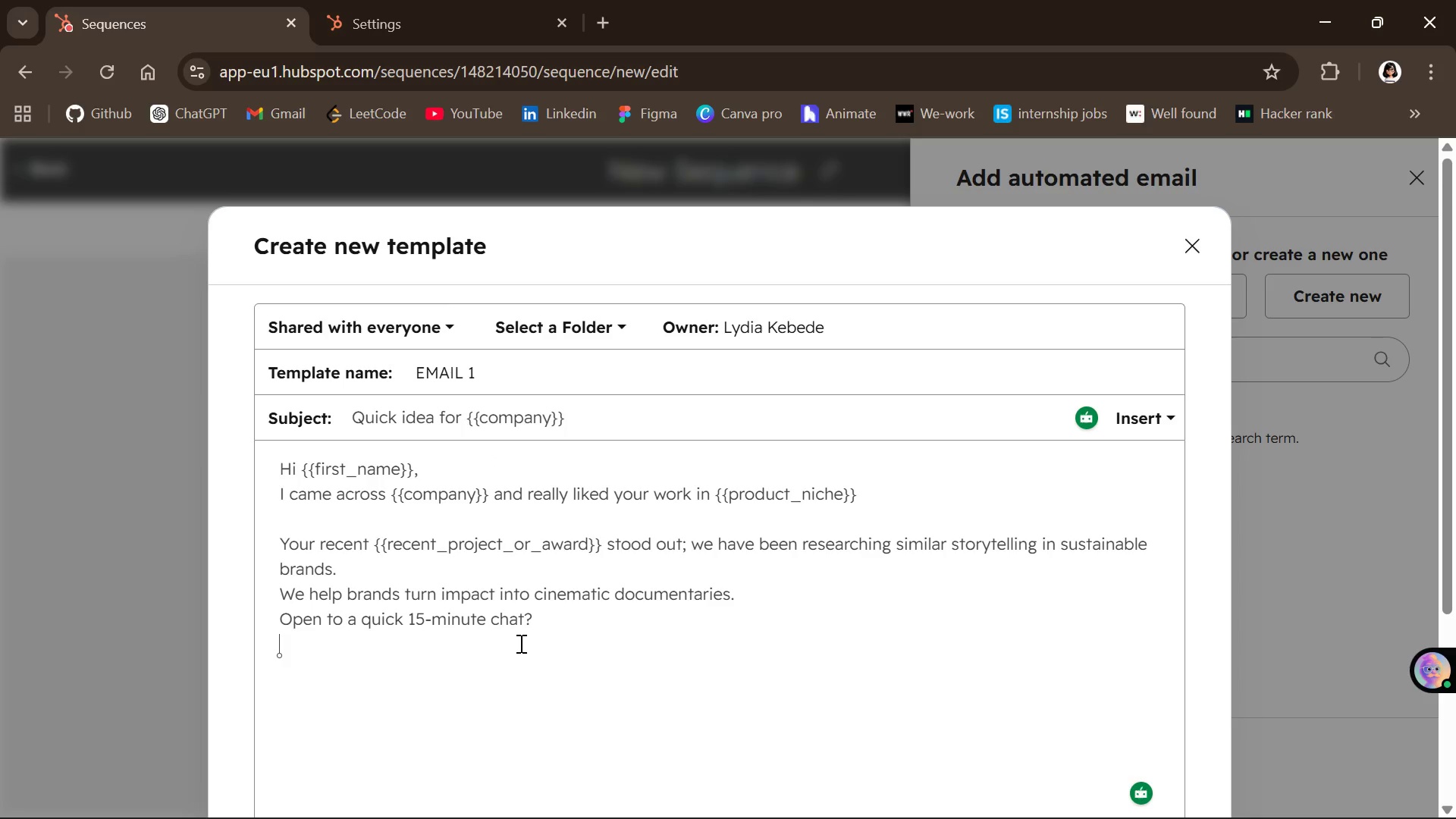 
type(Verdant Vision Media)
 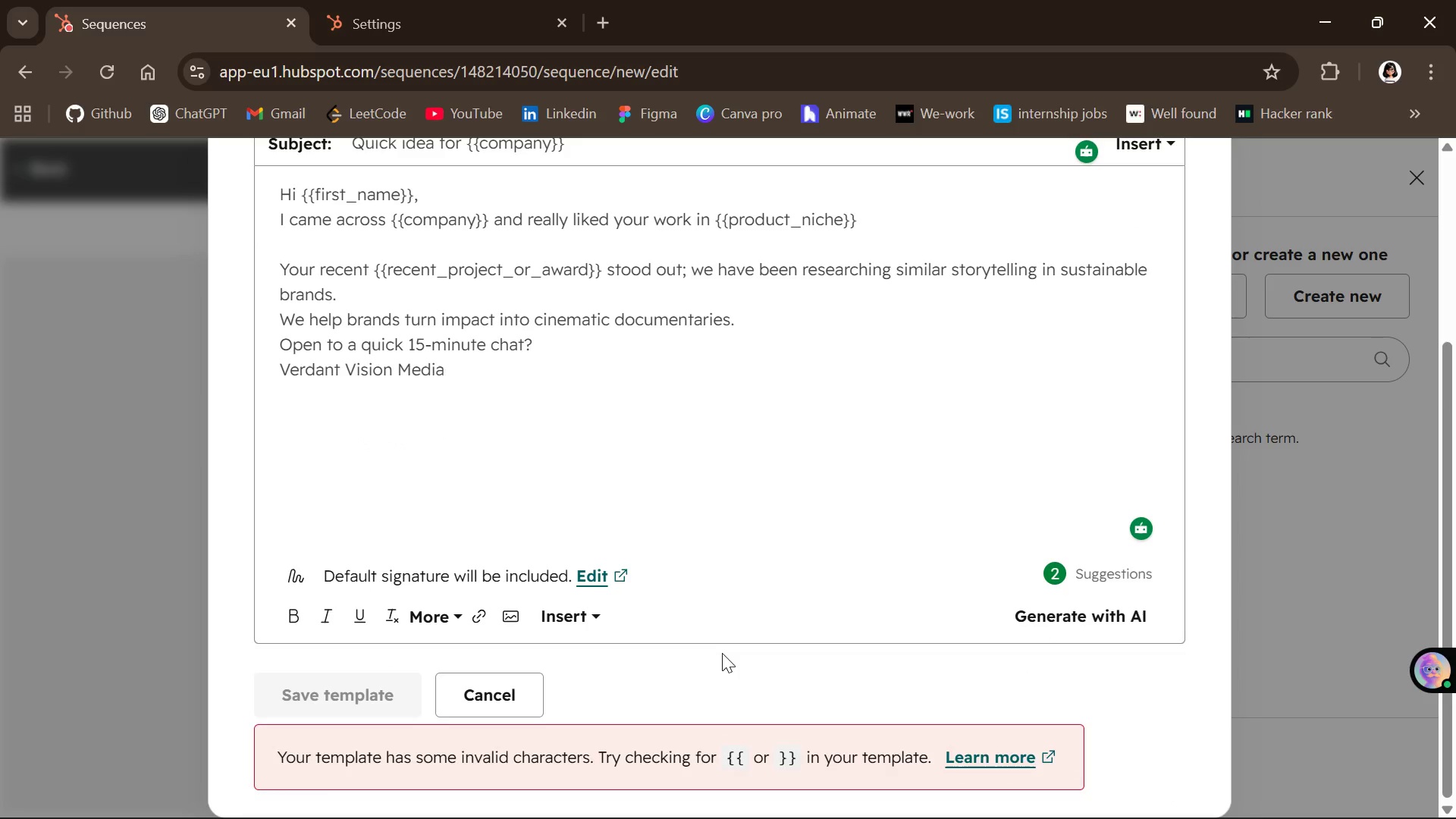 
wait(11.22)
 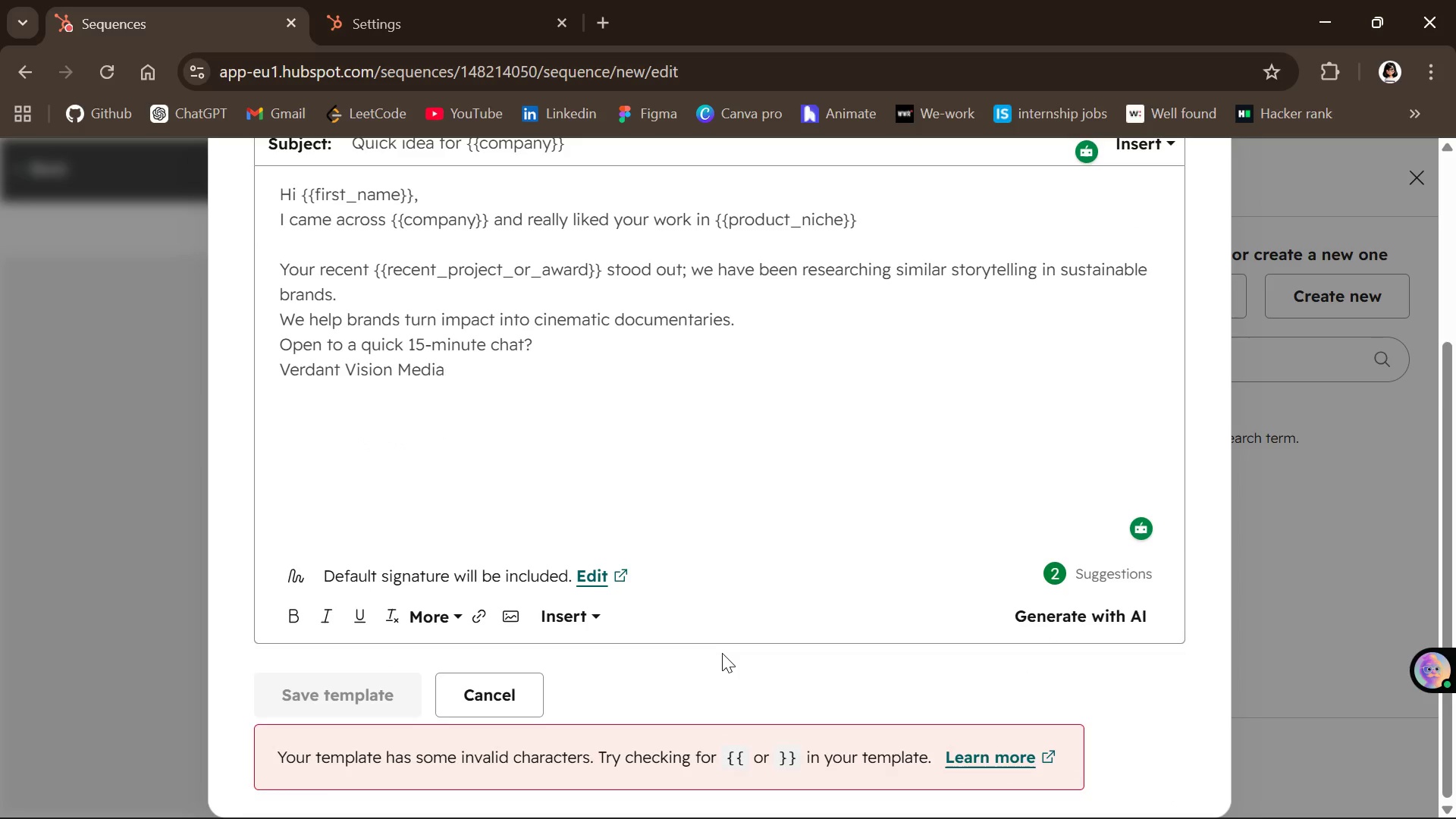 
left_click([600, 381])
 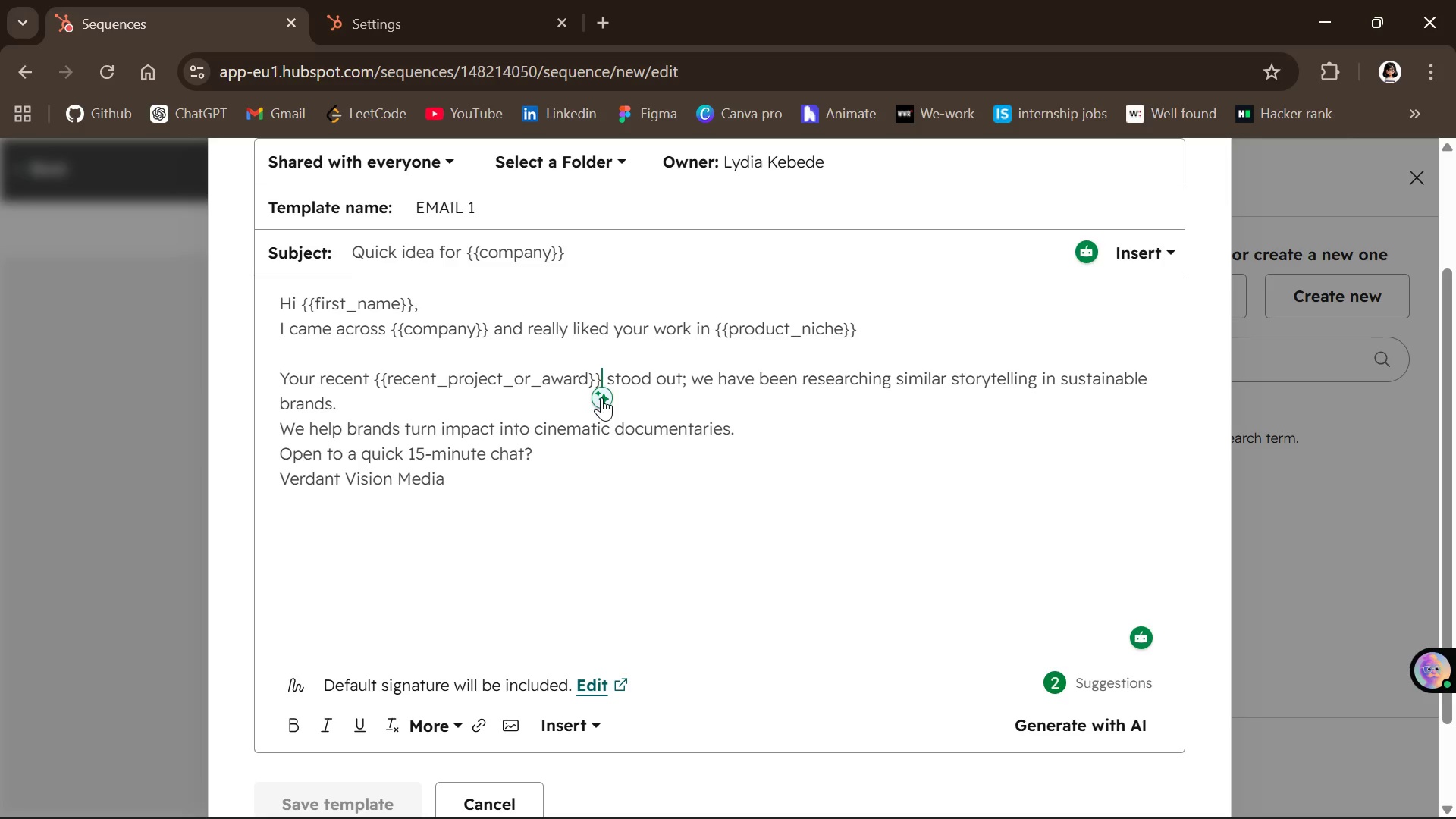 
key(Backspace)
 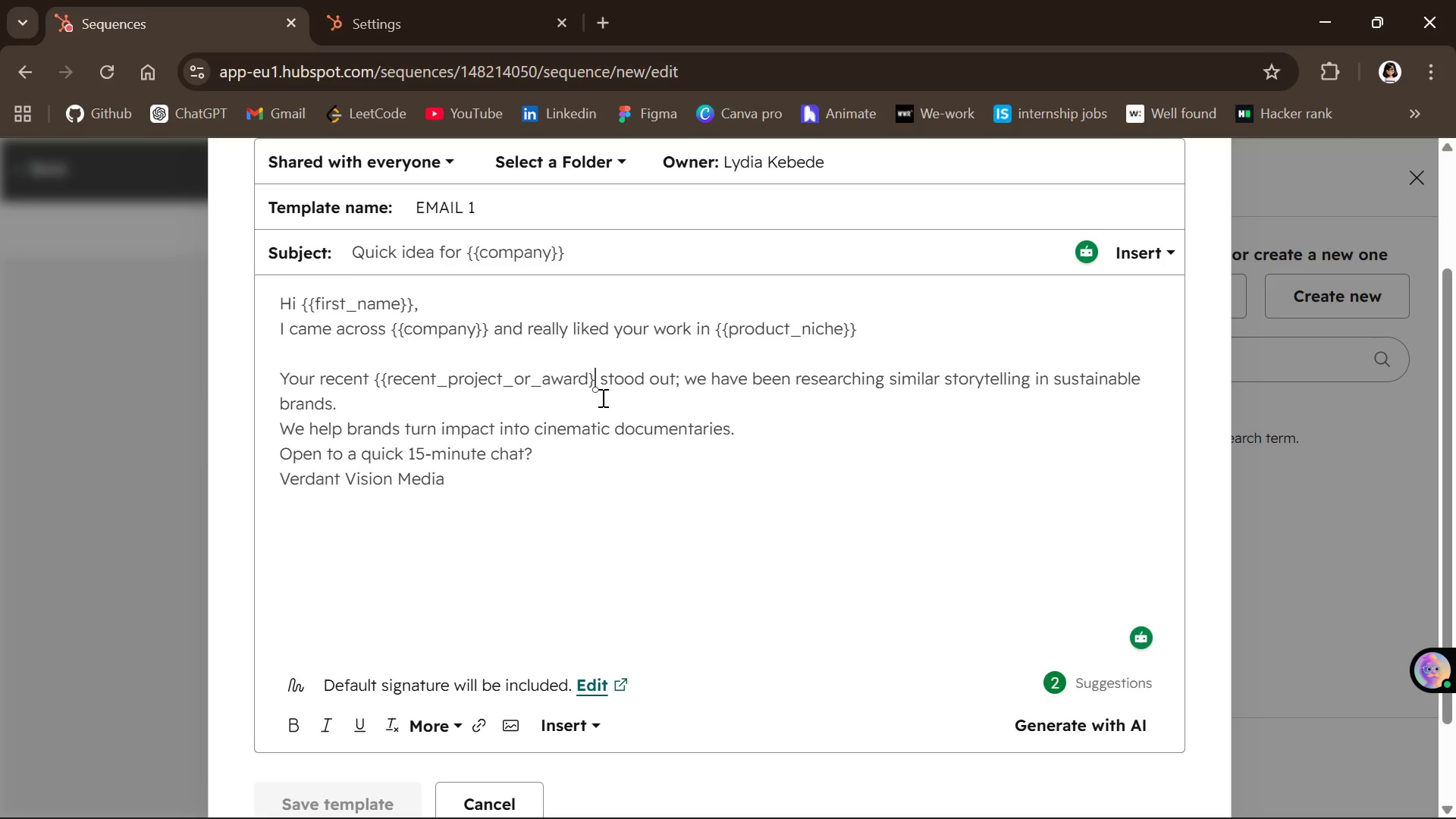 
key(Backspace)
 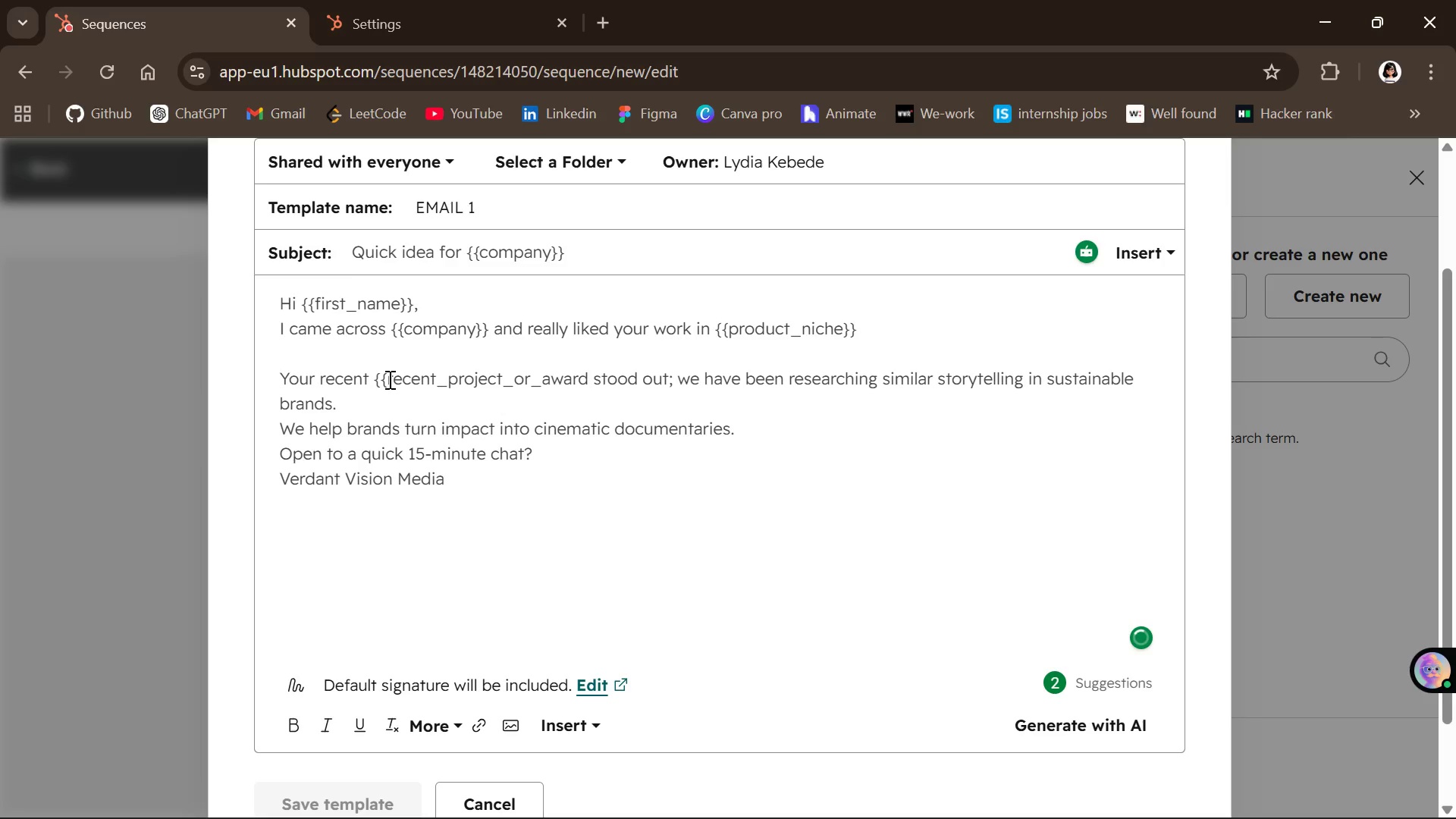 
mouse_move([576, 495])
 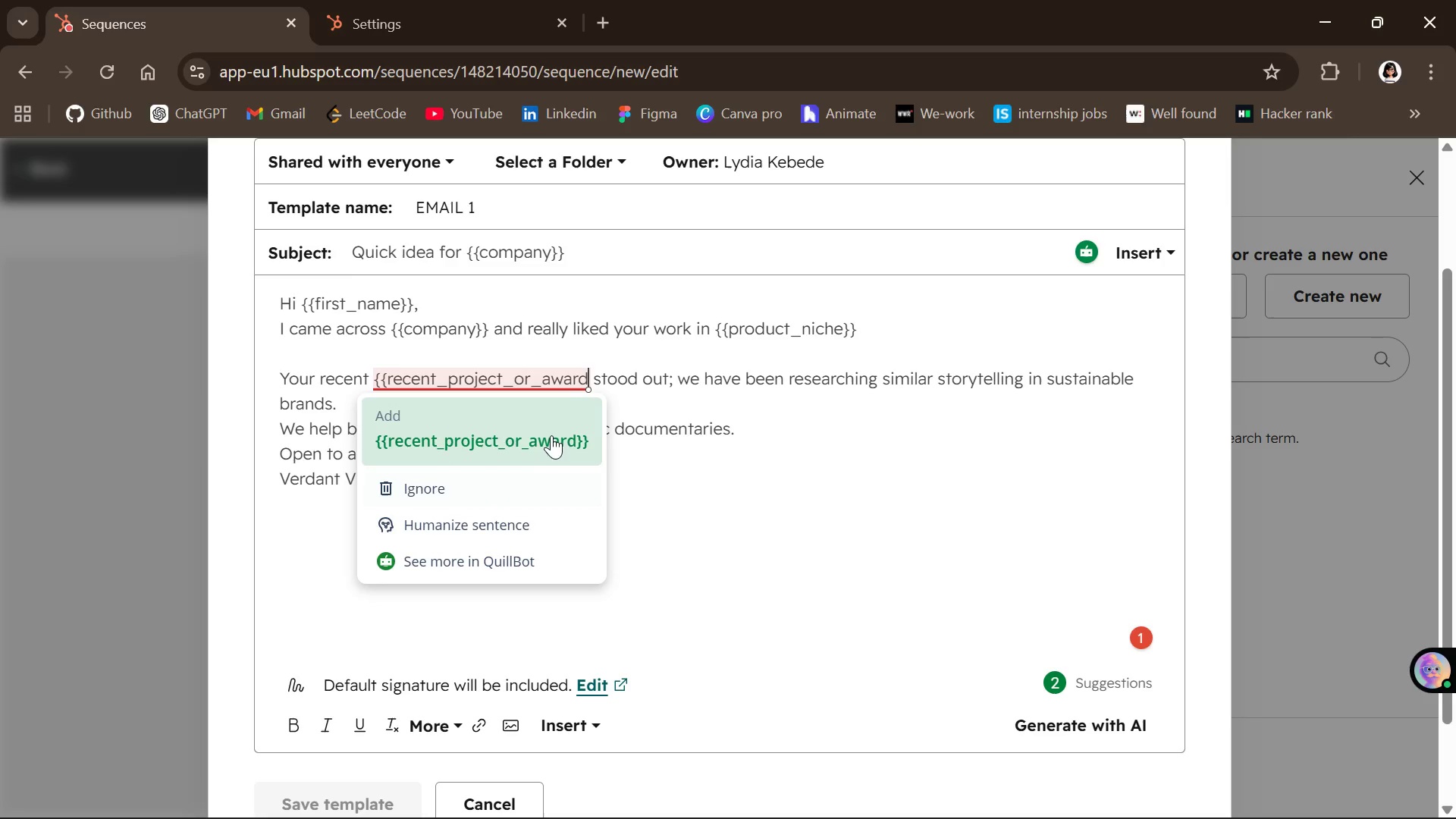 
left_click([551, 435])
 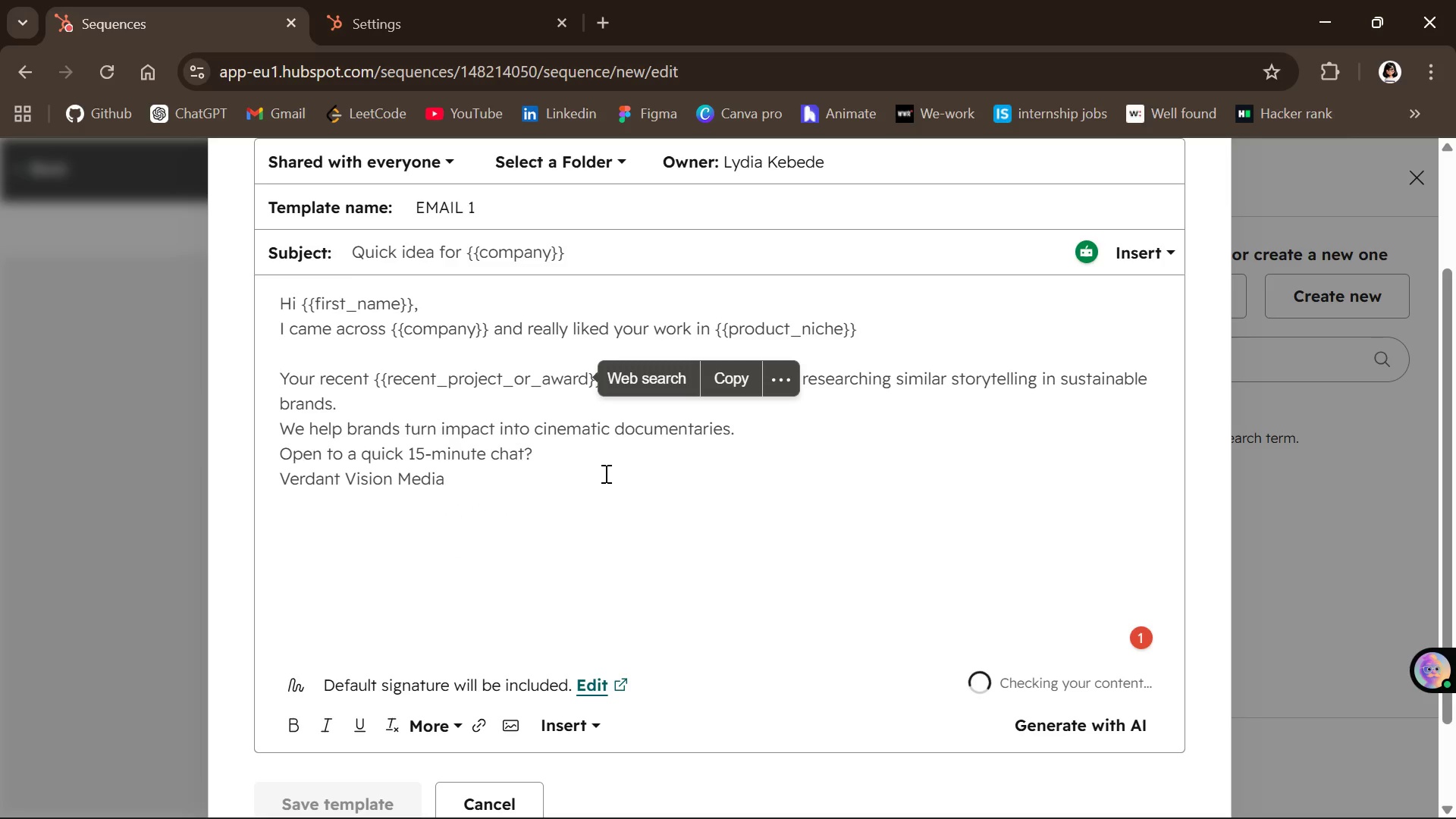 
left_click([643, 504])
 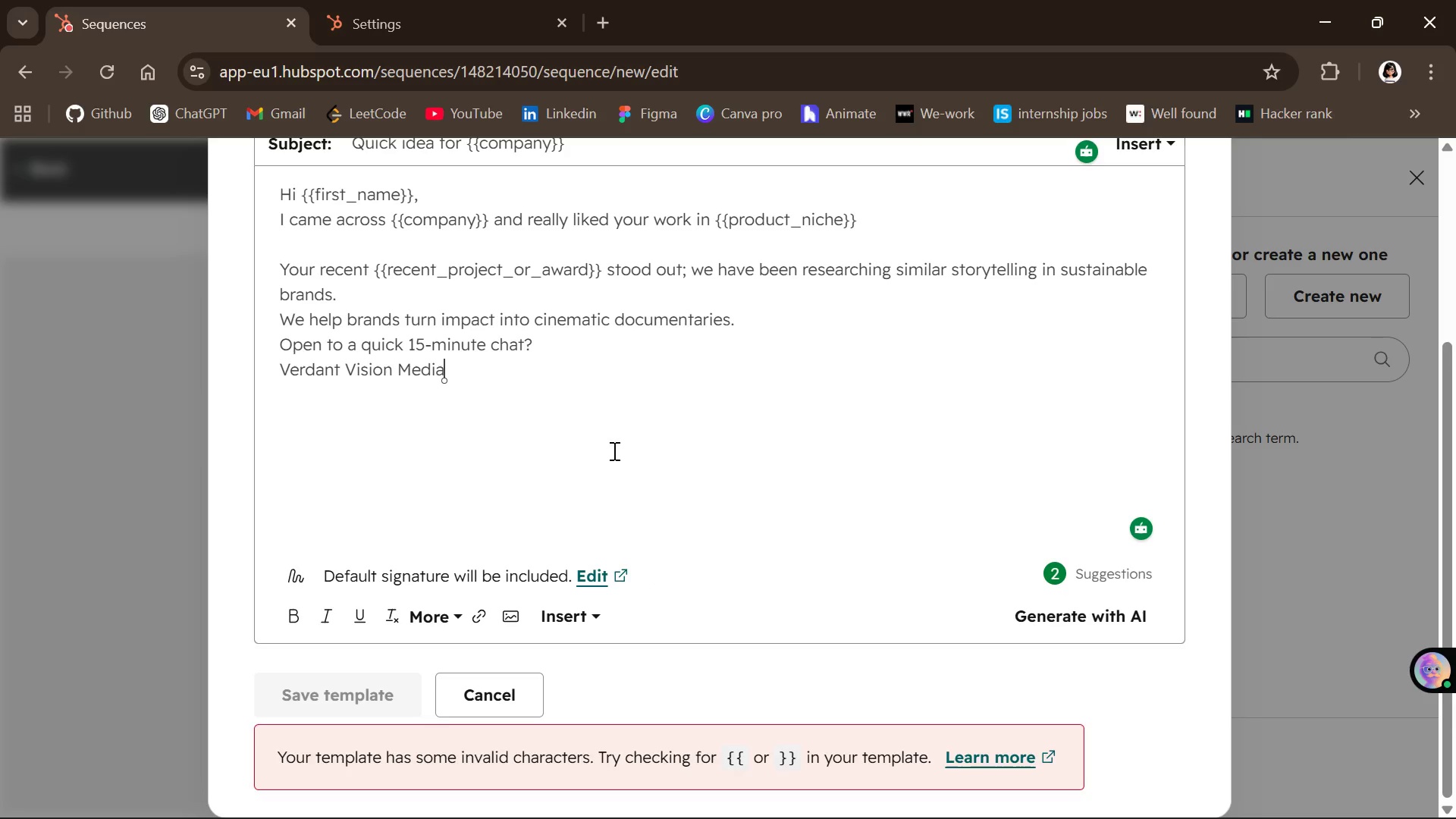 
wait(6.27)
 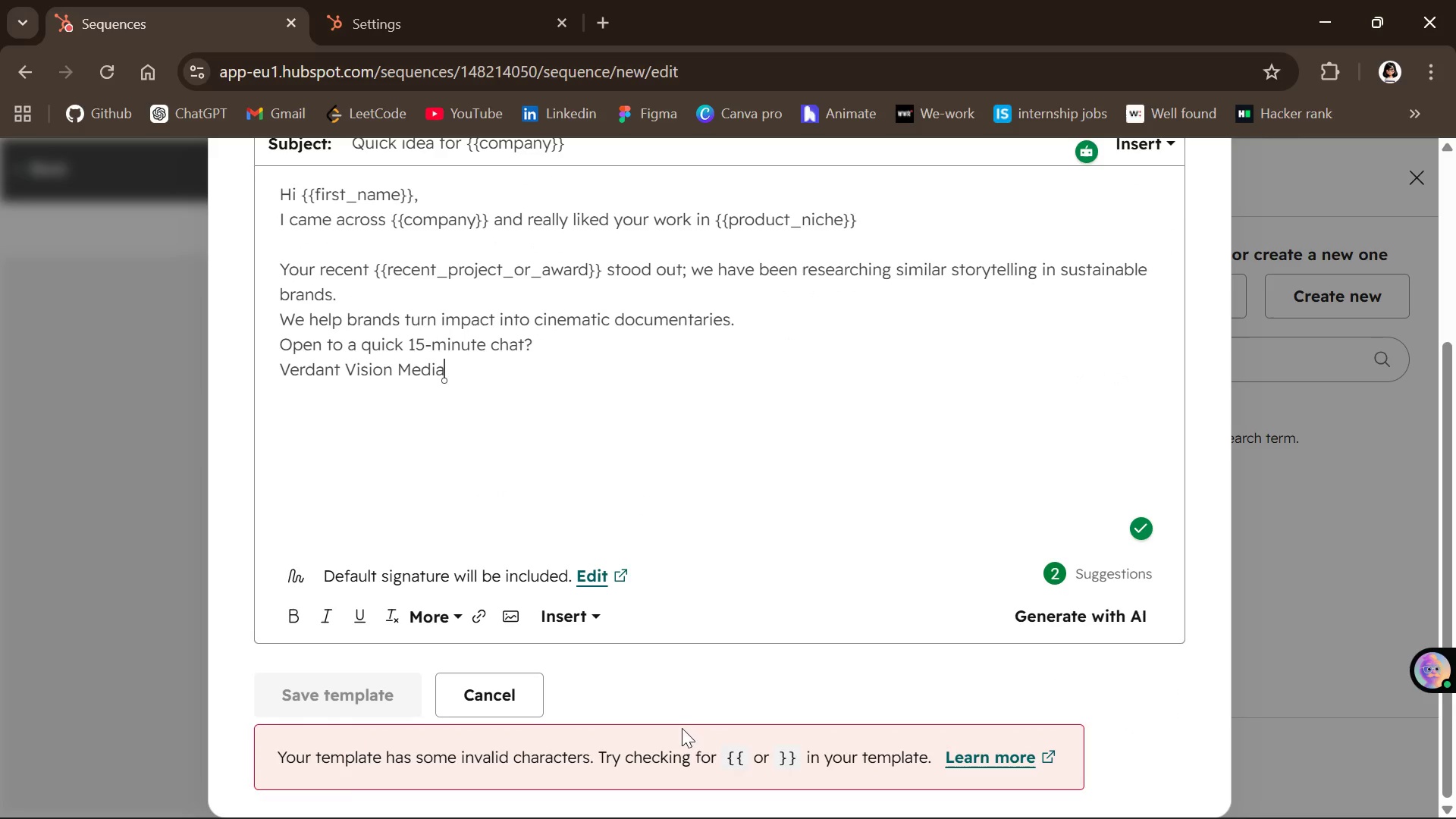 
left_click([602, 271])
 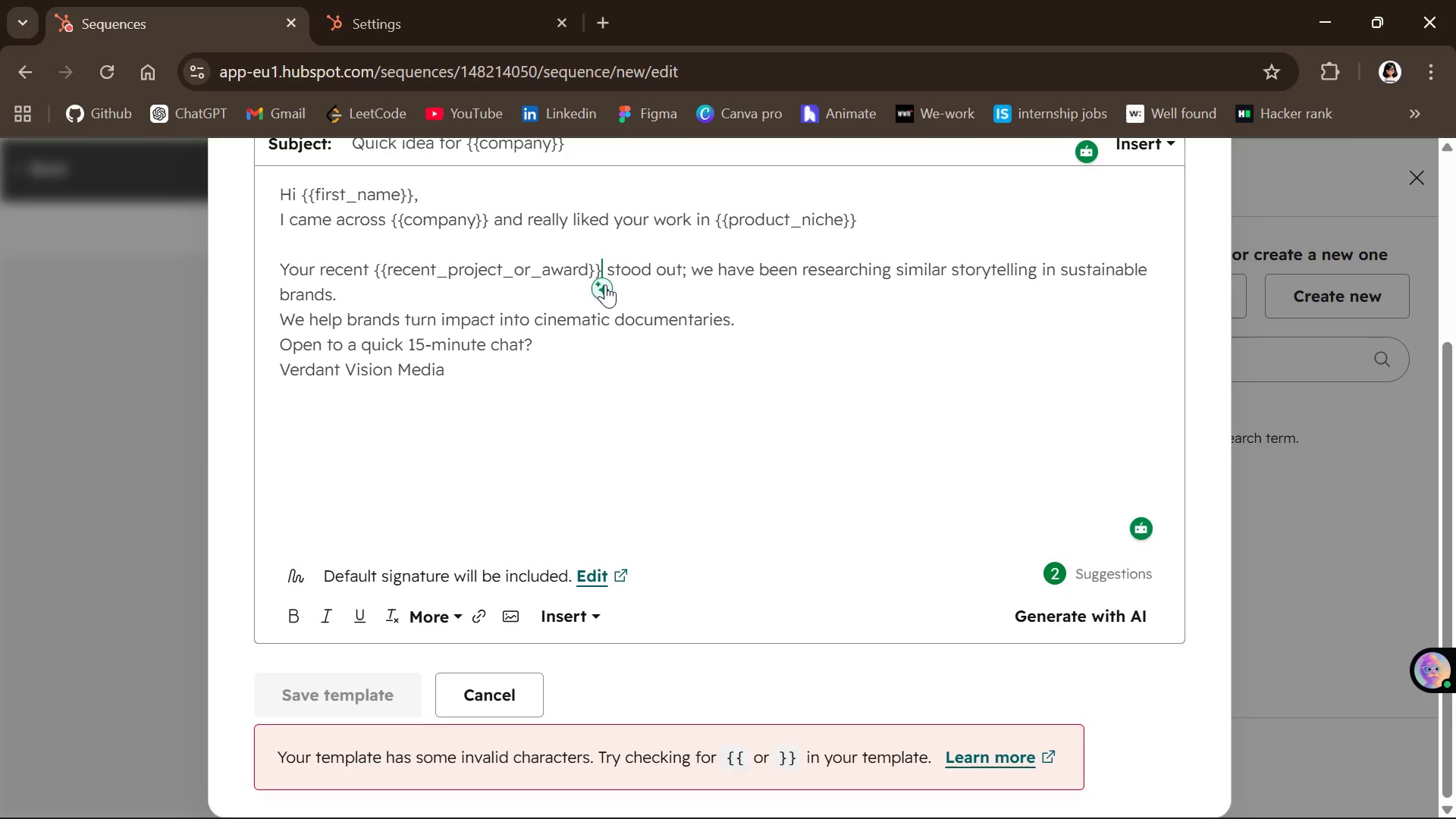 
key(Backspace)
 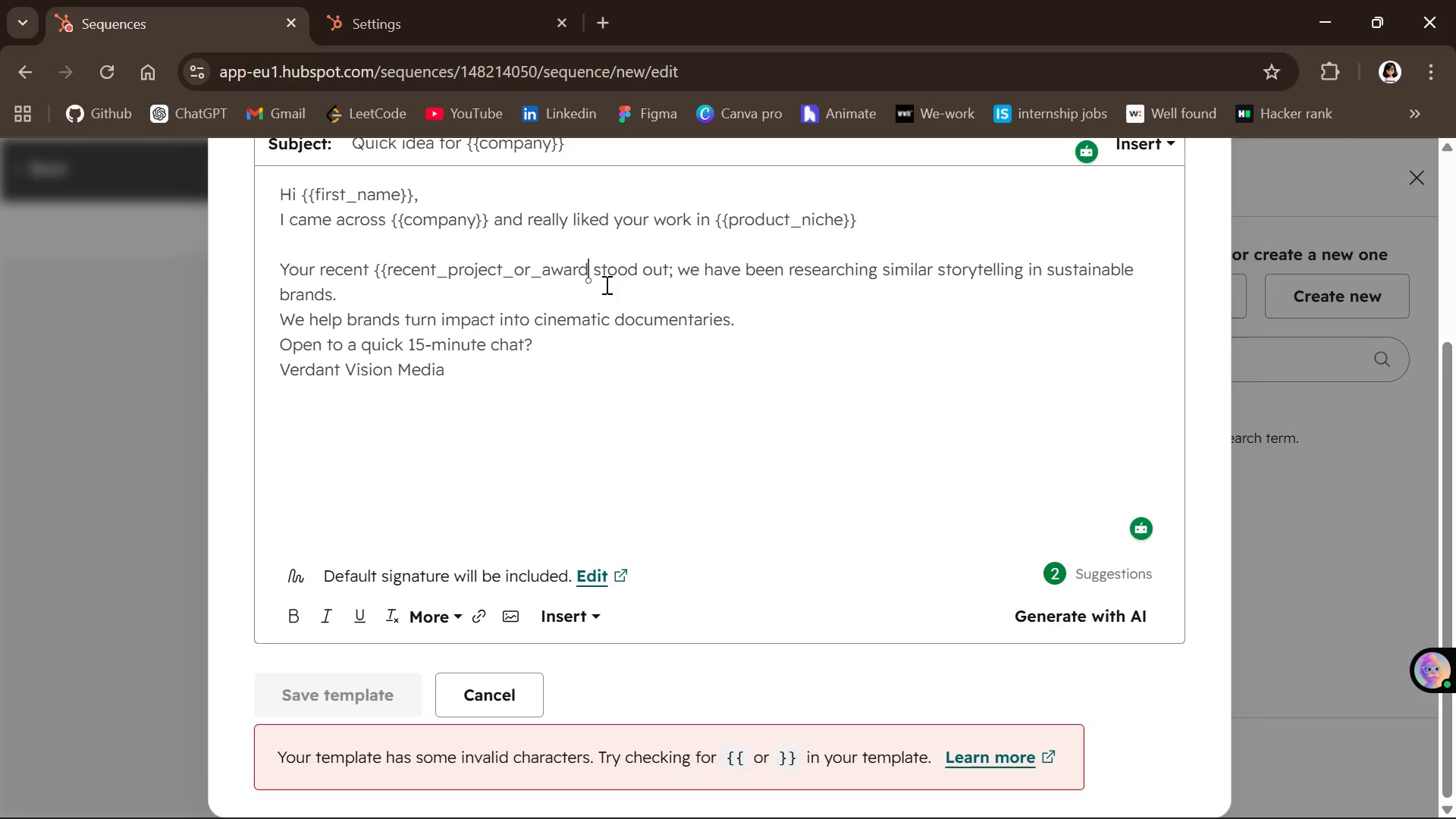 
key(Backspace)
 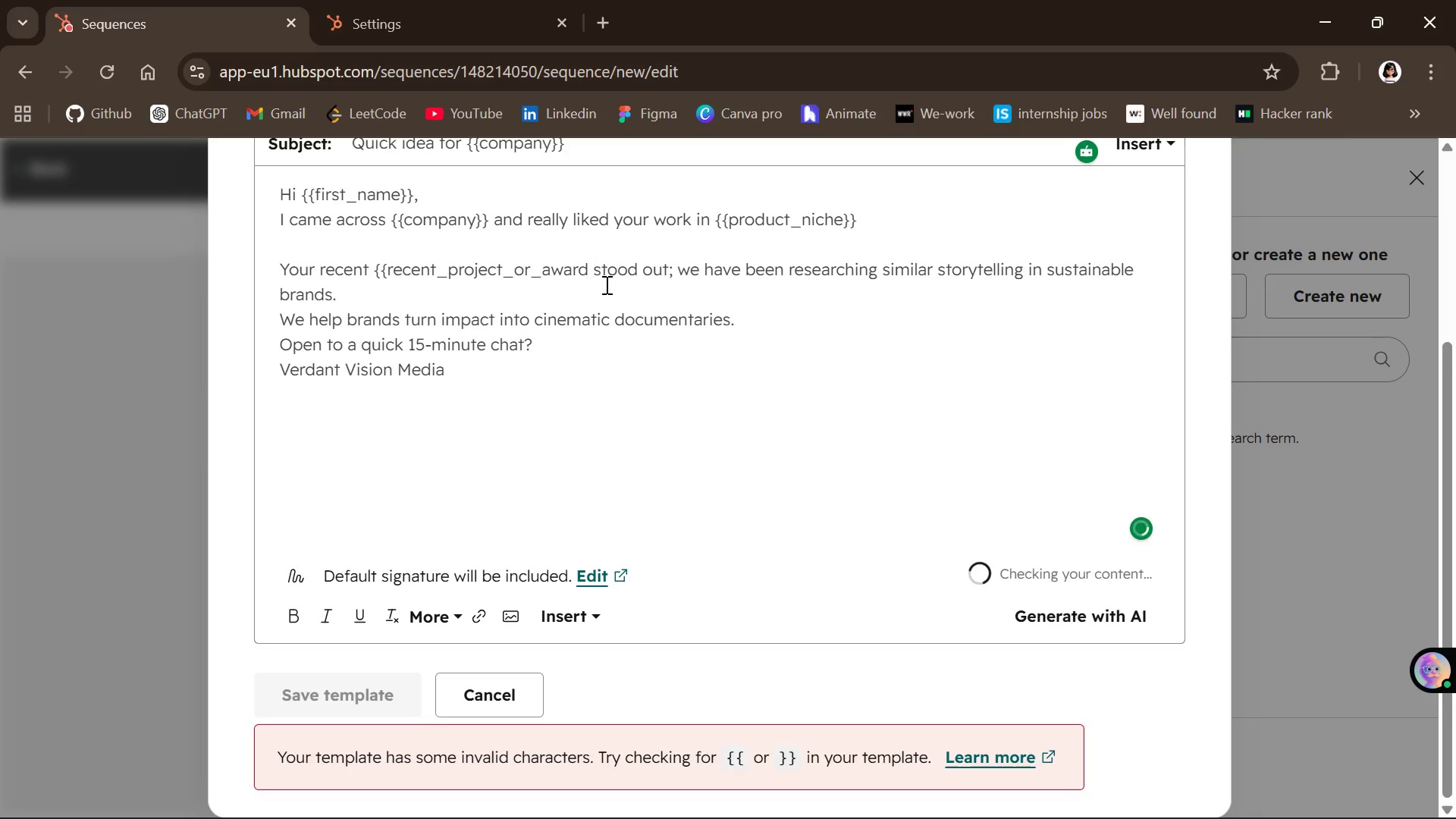 
key(ArrowLeft)
 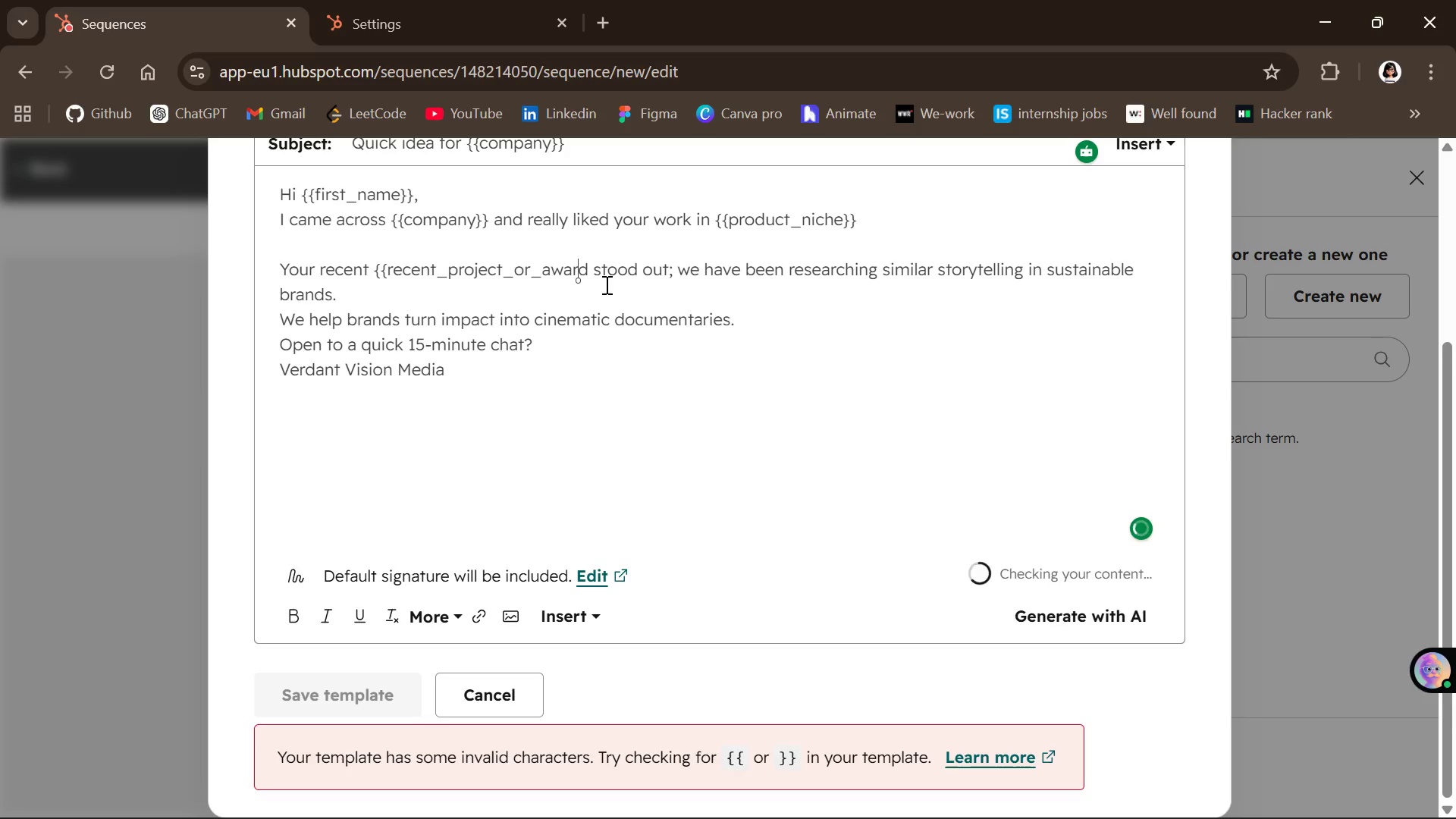 
key(ArrowLeft)
 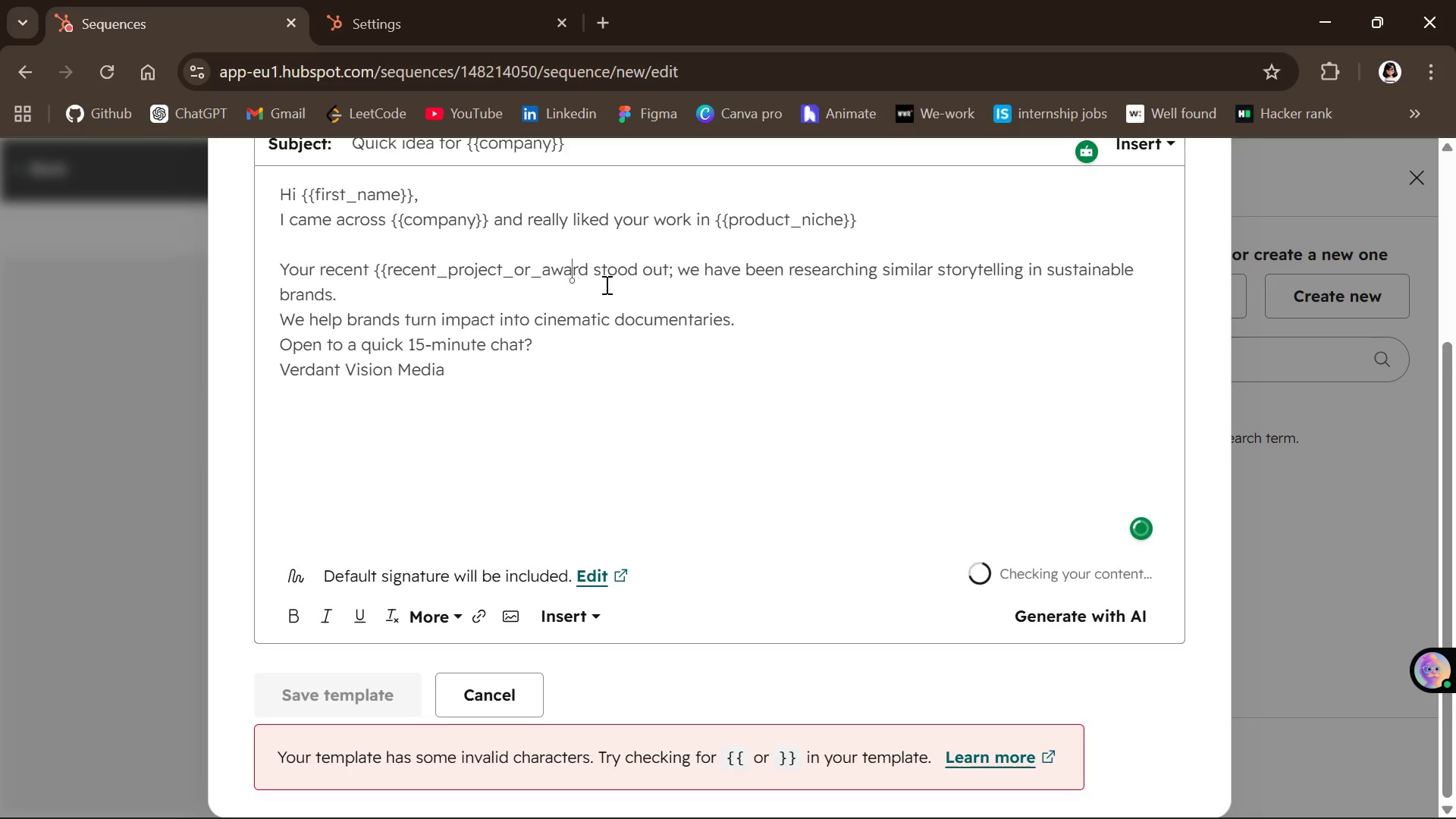 
hold_key(key=ArrowLeft, duration=1.14)
 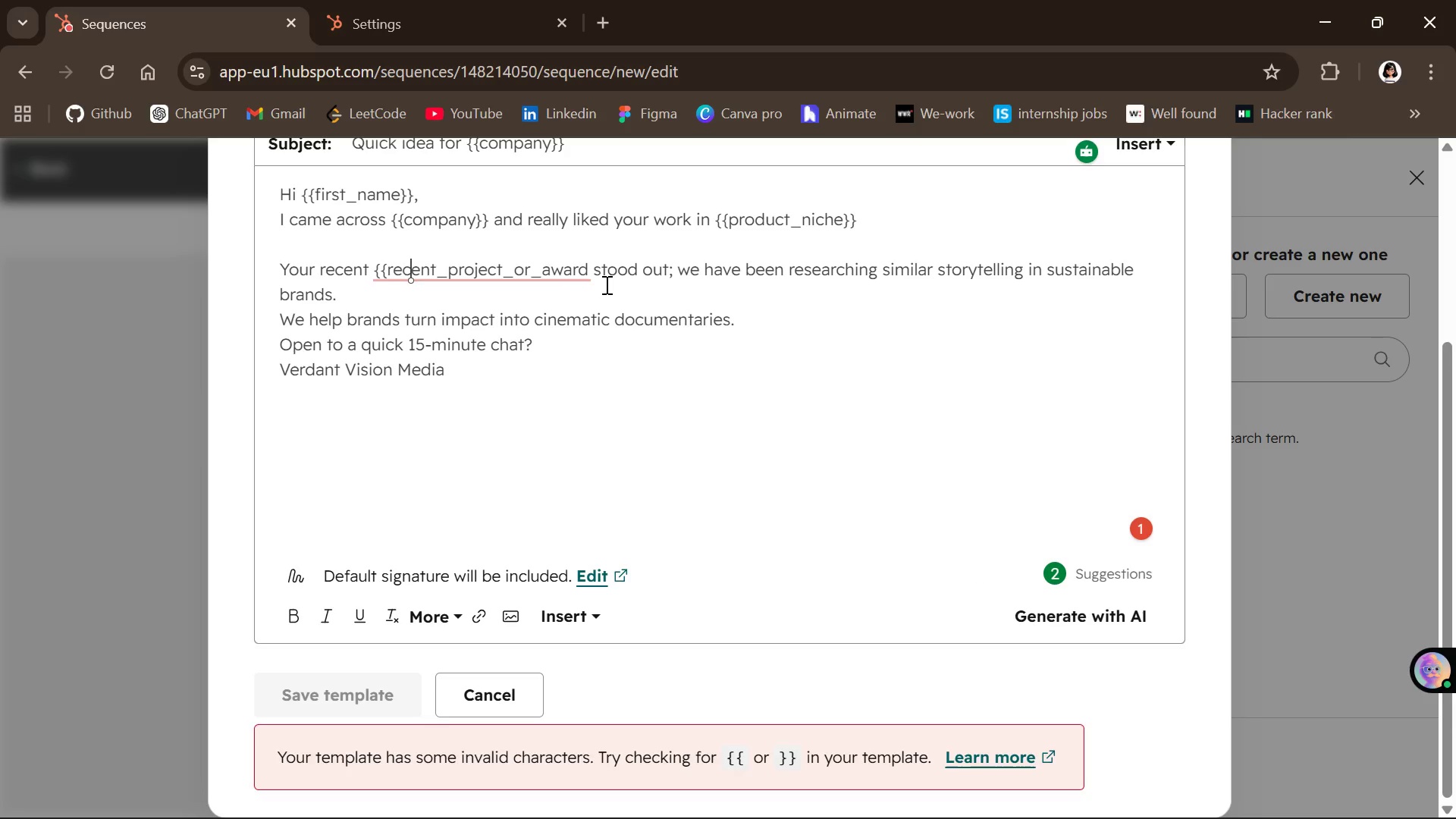 
key(ArrowLeft)
 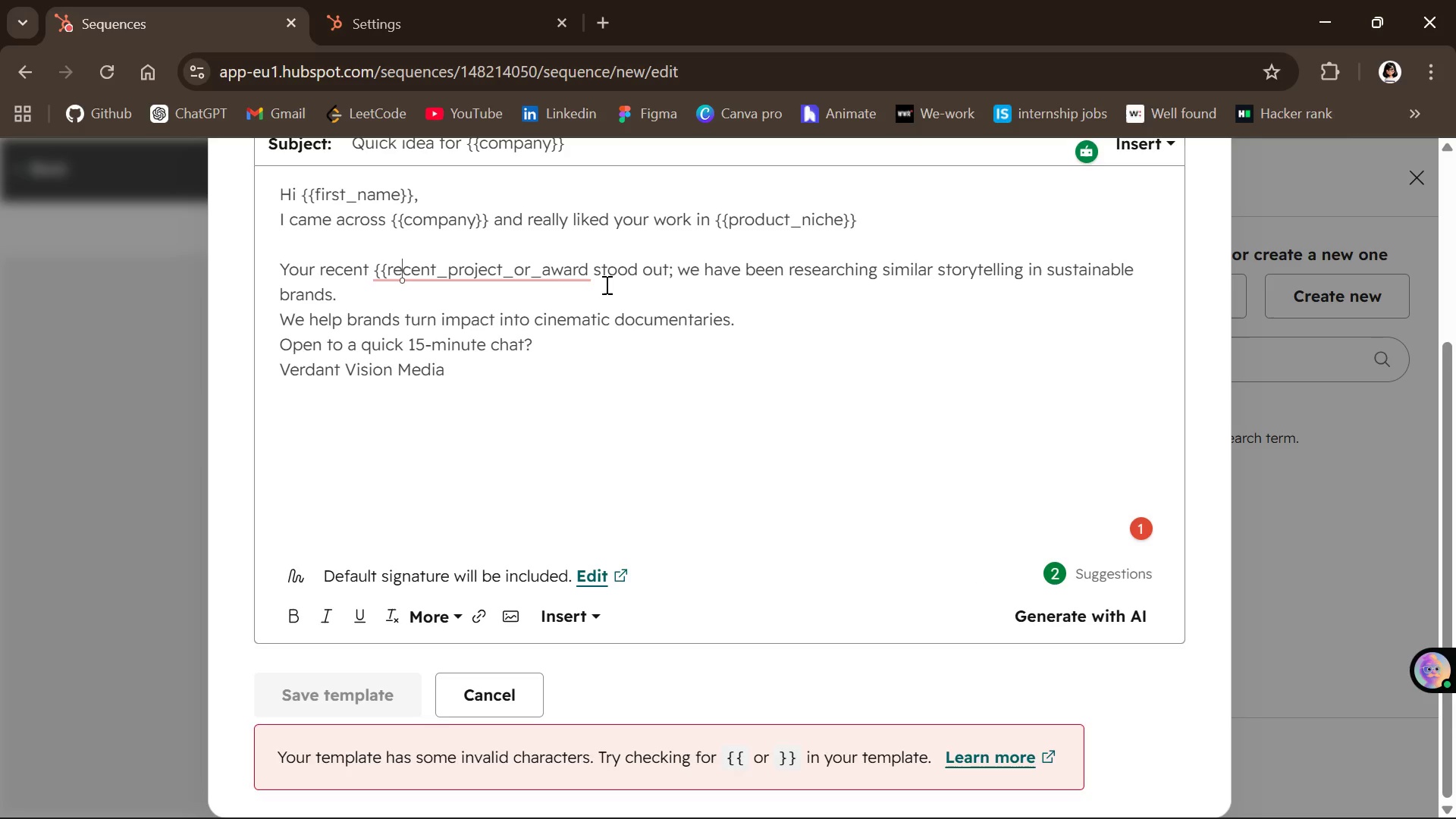 
key(ArrowLeft)
 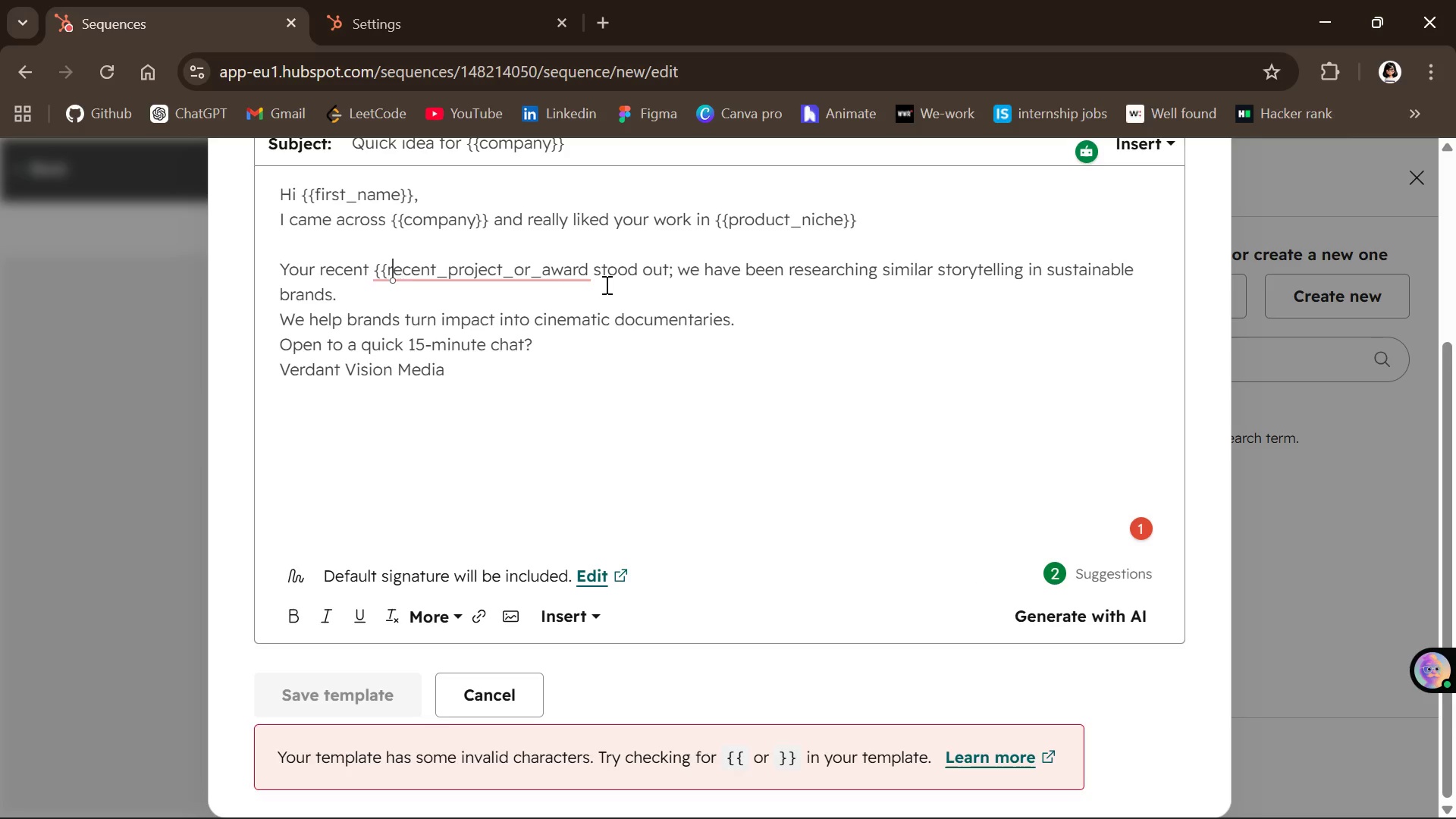 
key(ArrowLeft)
 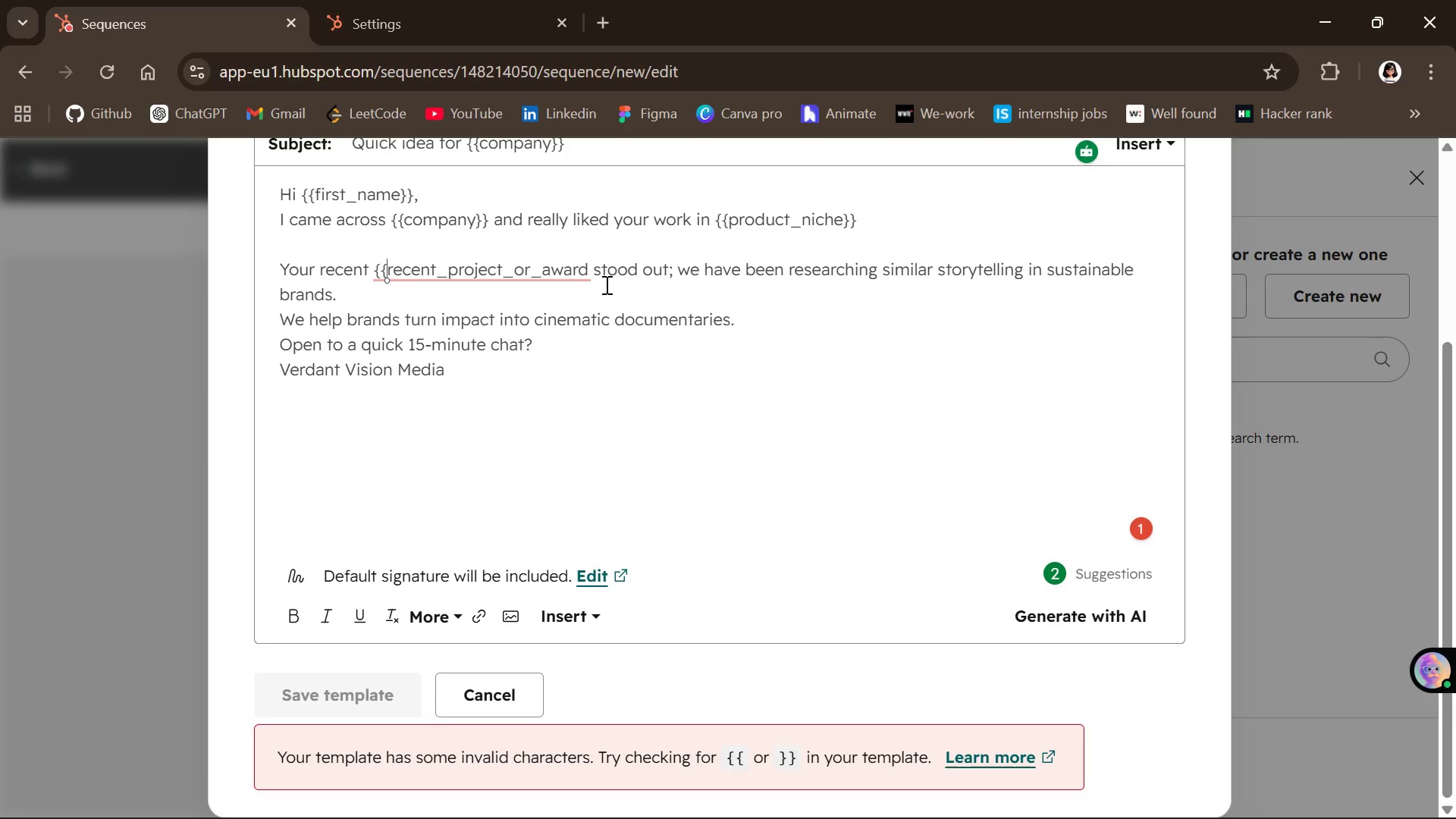 
key(ArrowLeft)
 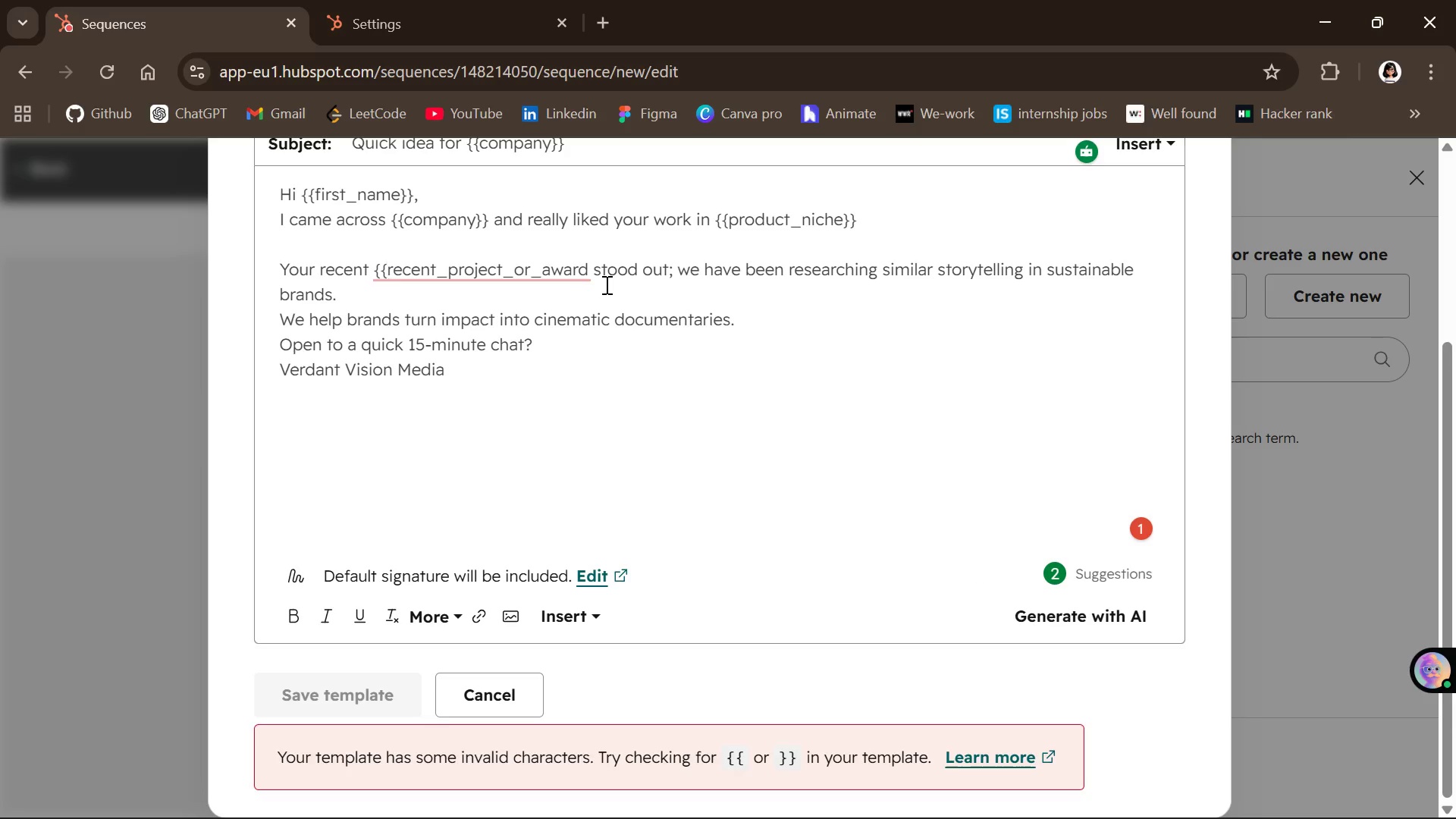 
key(Backspace)
 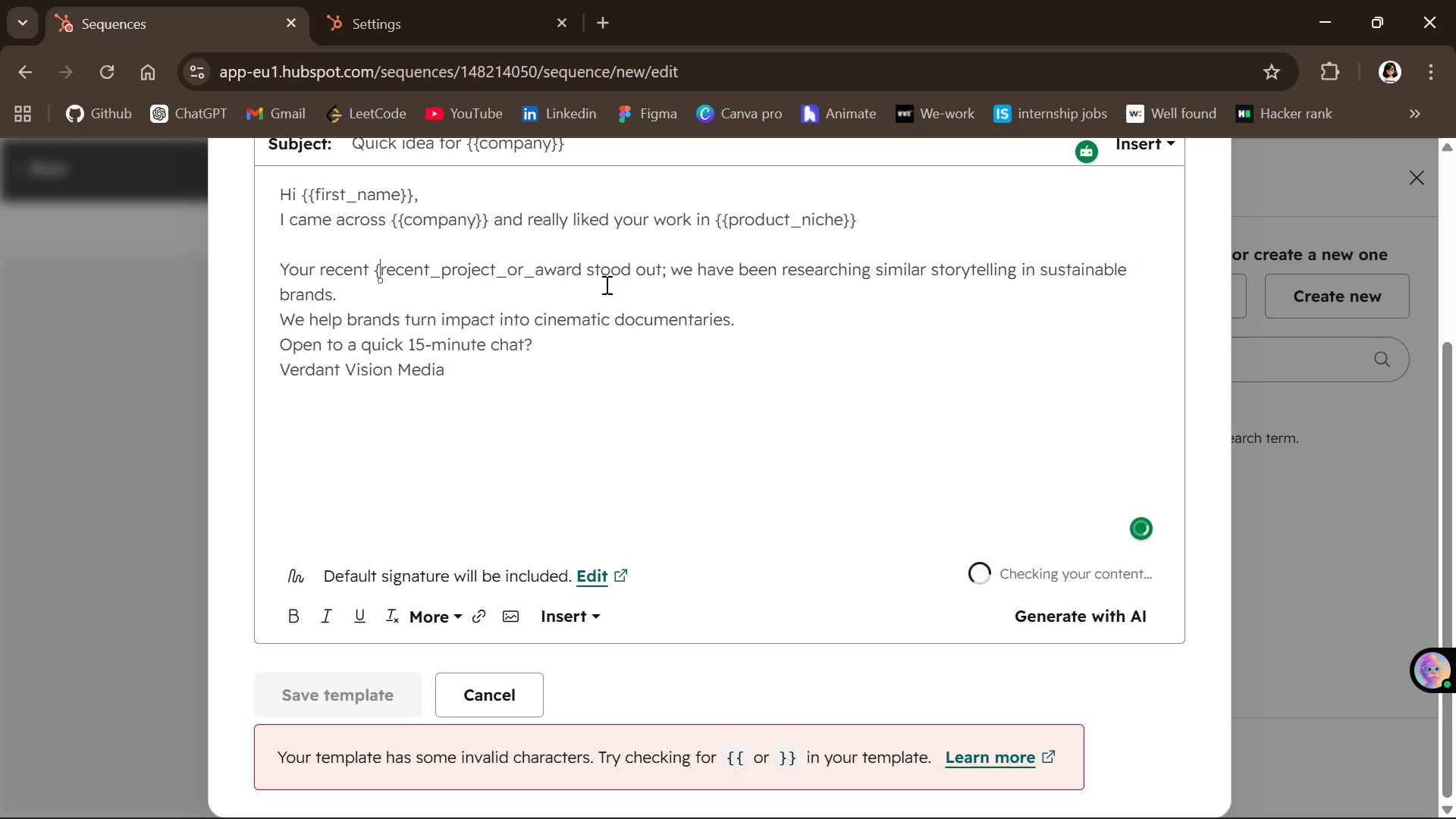 
key(Backspace)
 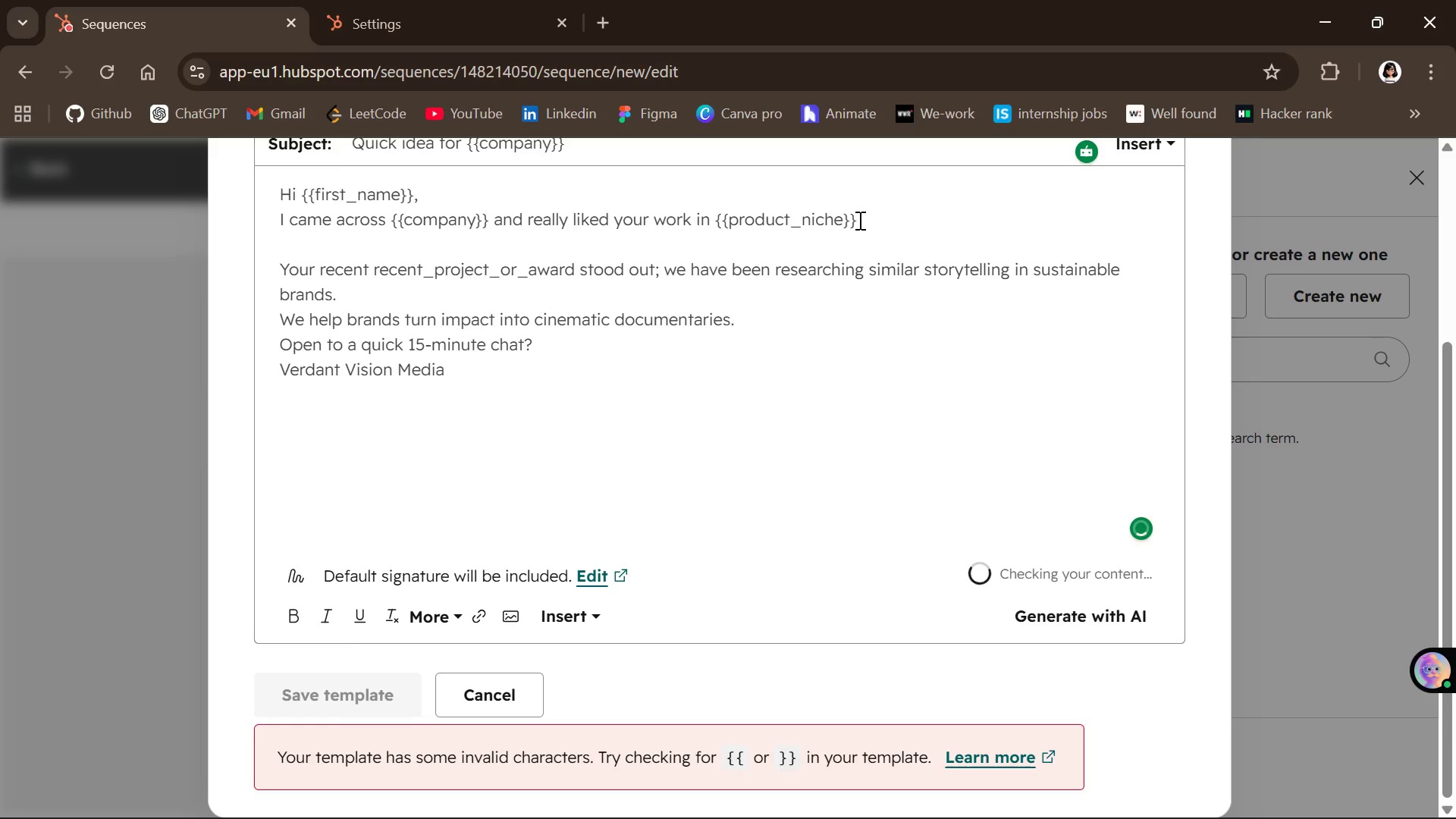 
left_click([859, 221])
 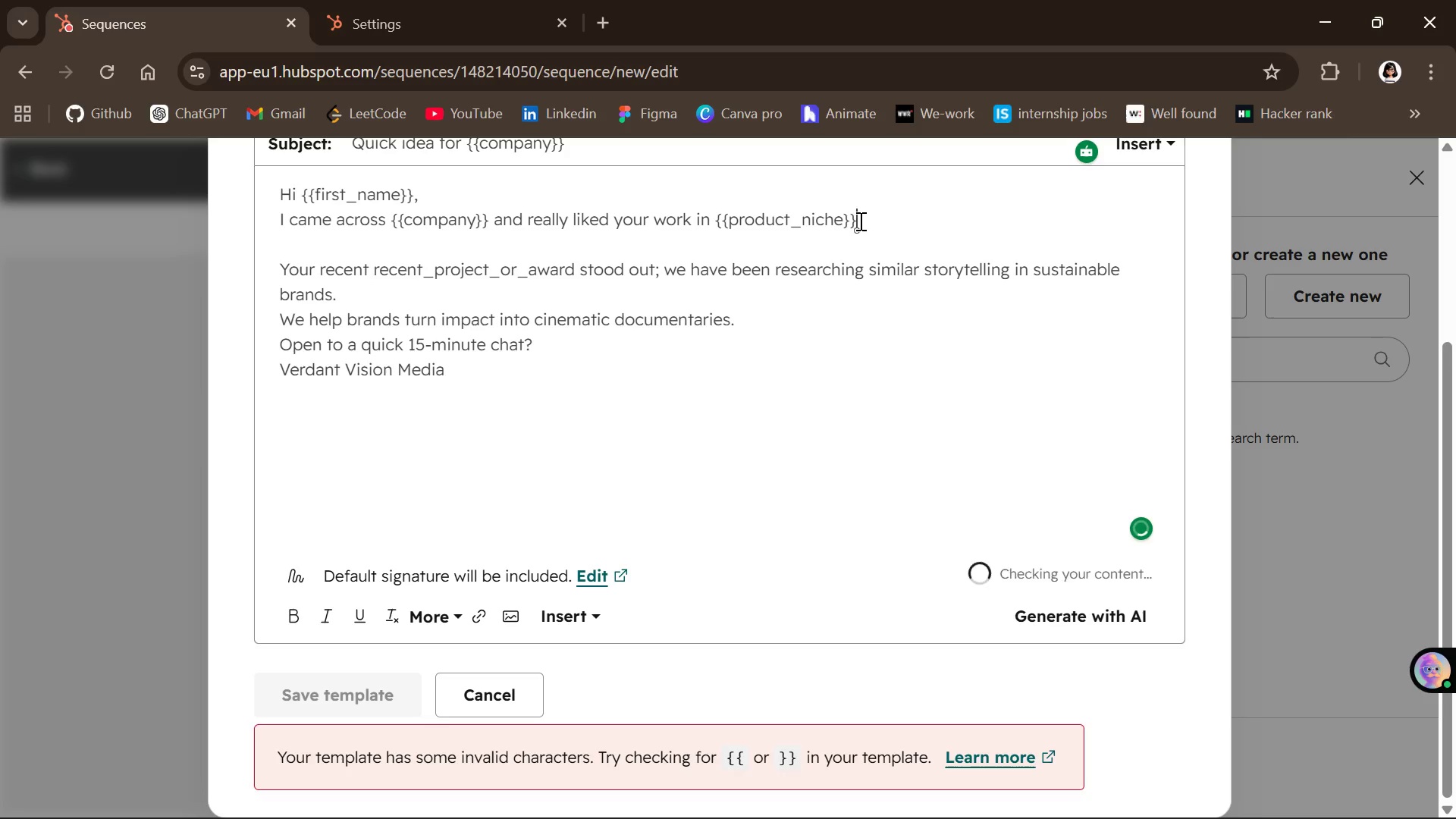 
key(Backspace)
 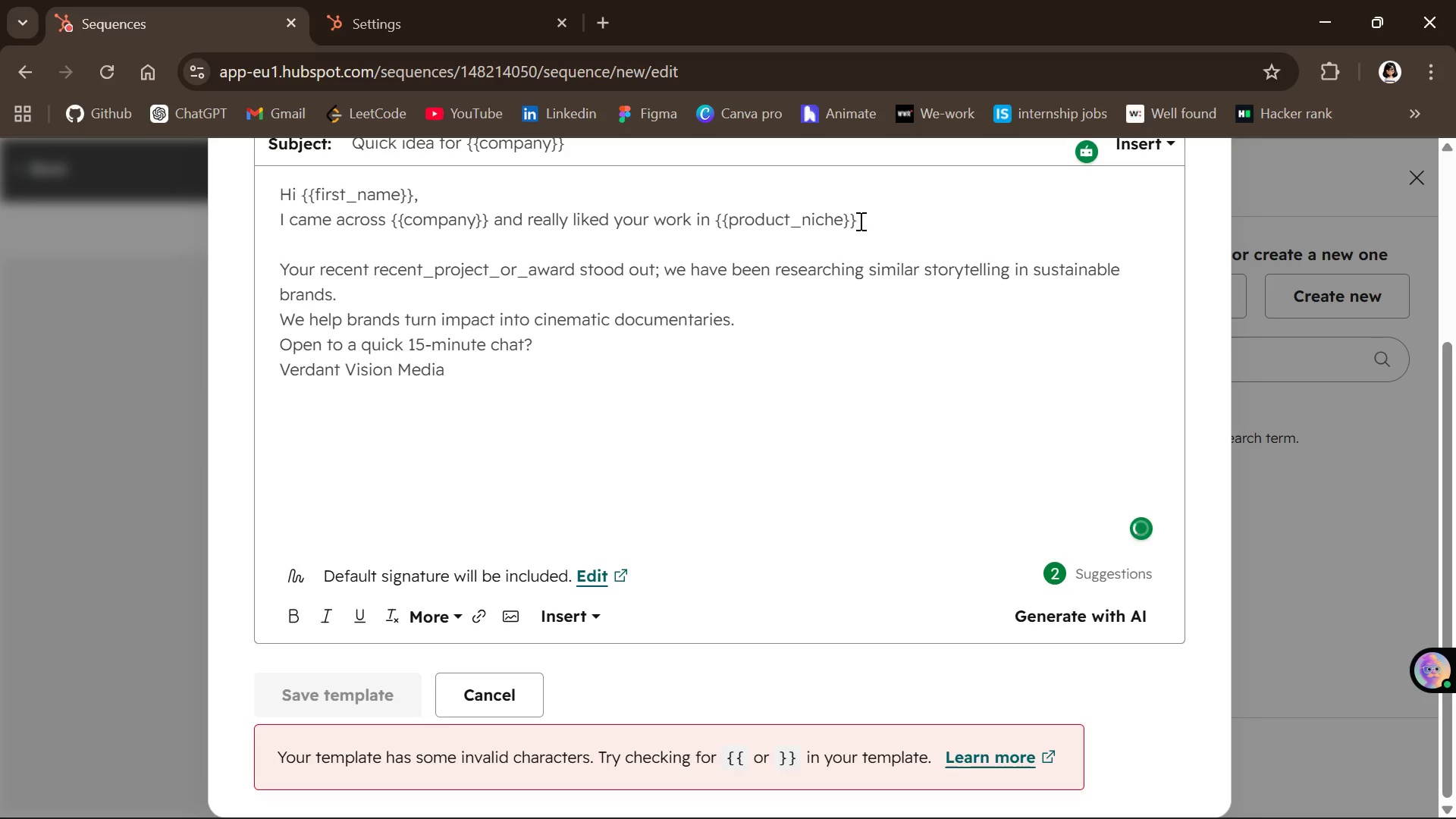 
key(Backspace)
 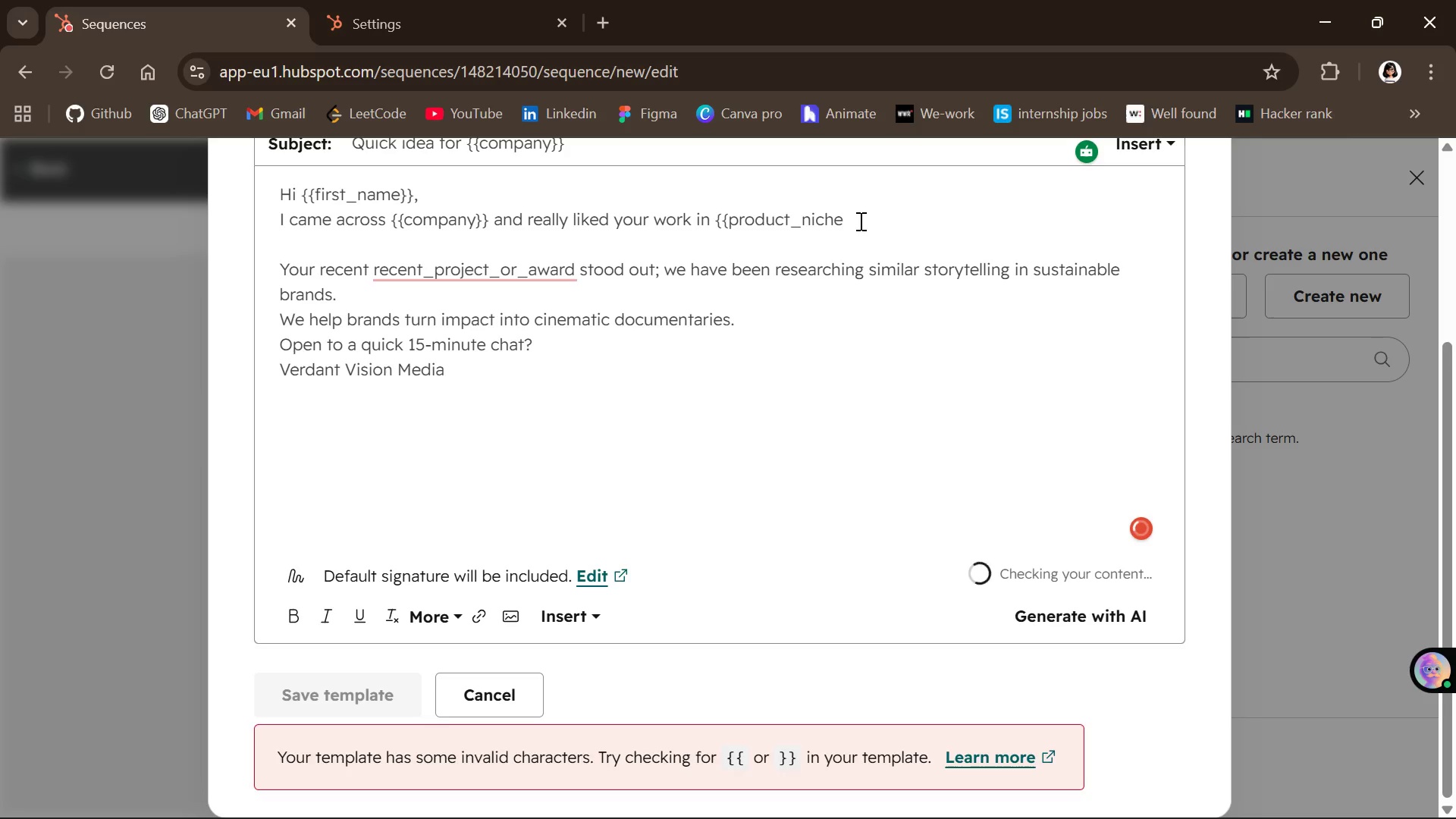 
key(ArrowLeft)
 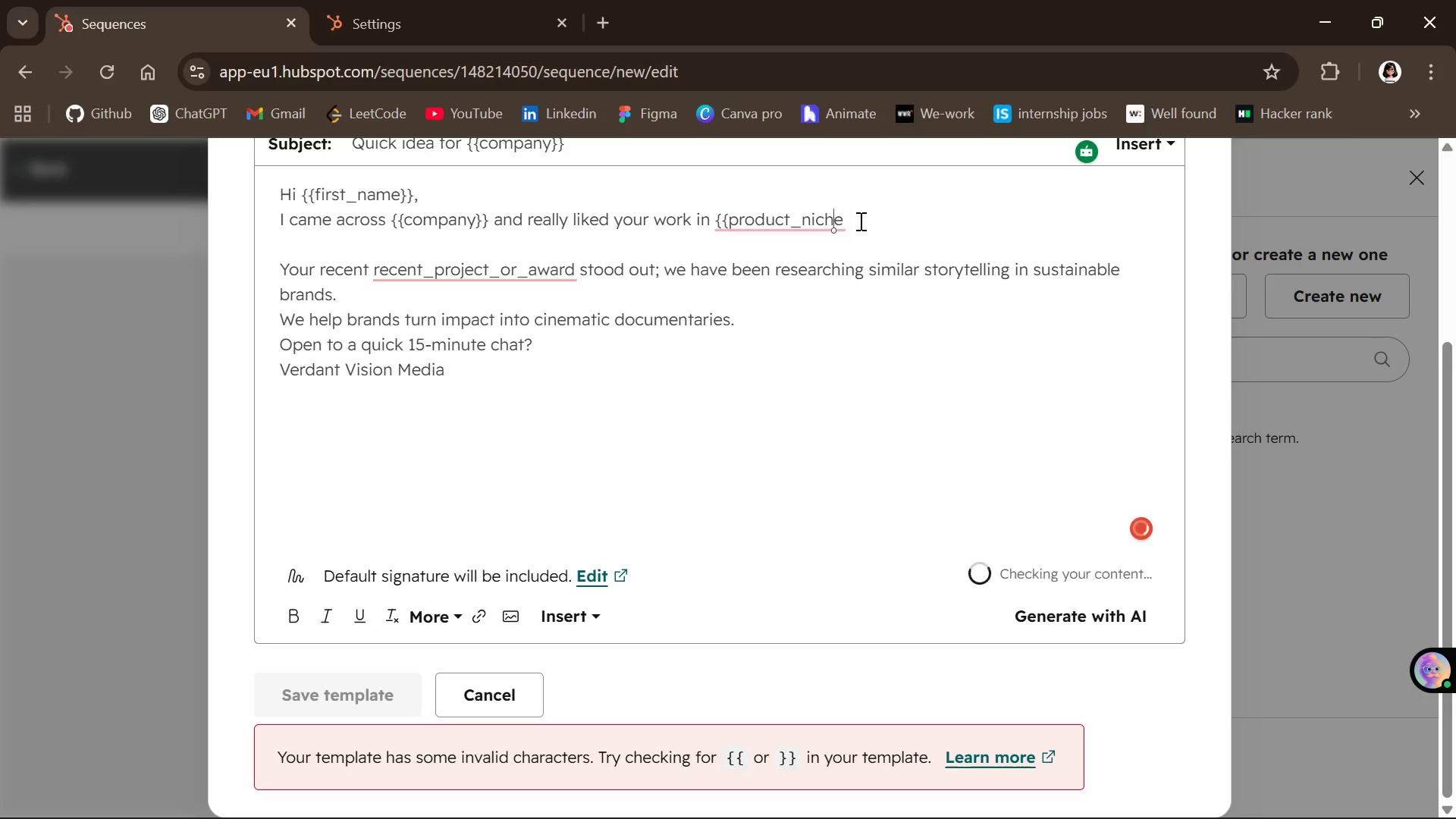 
key(ArrowLeft)
 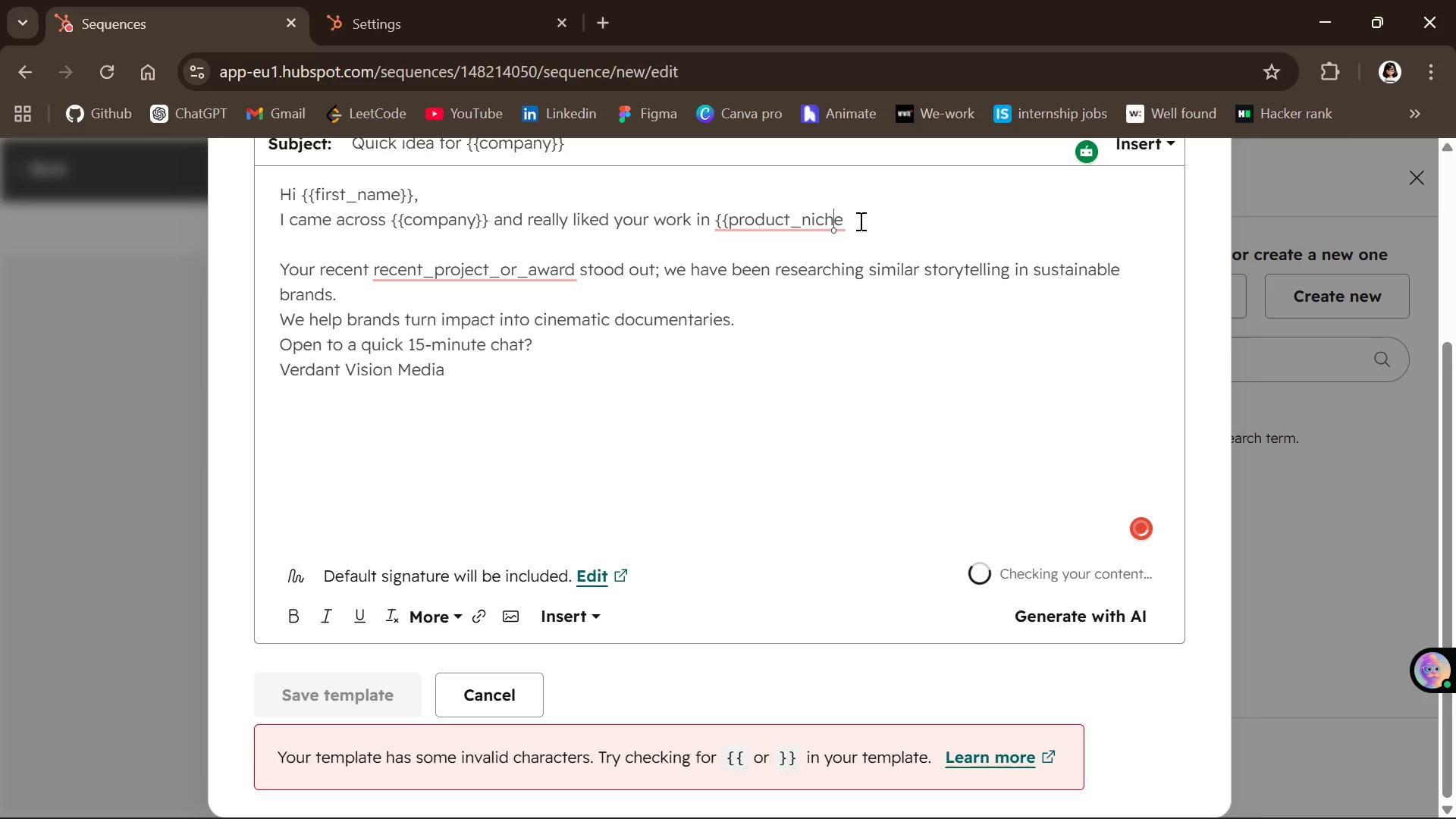 
key(ArrowLeft)
 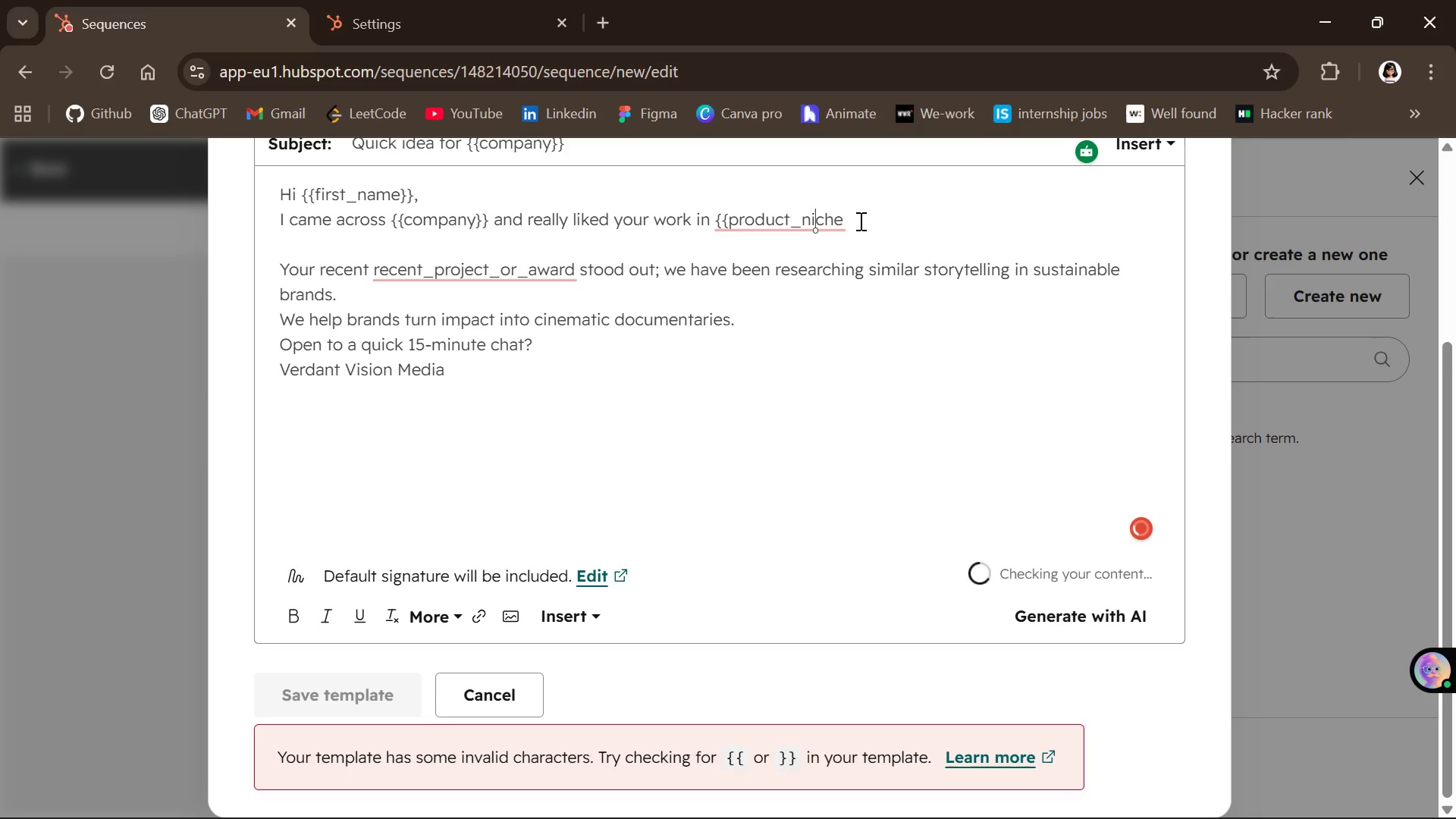 
hold_key(key=ArrowLeft, duration=0.83)
 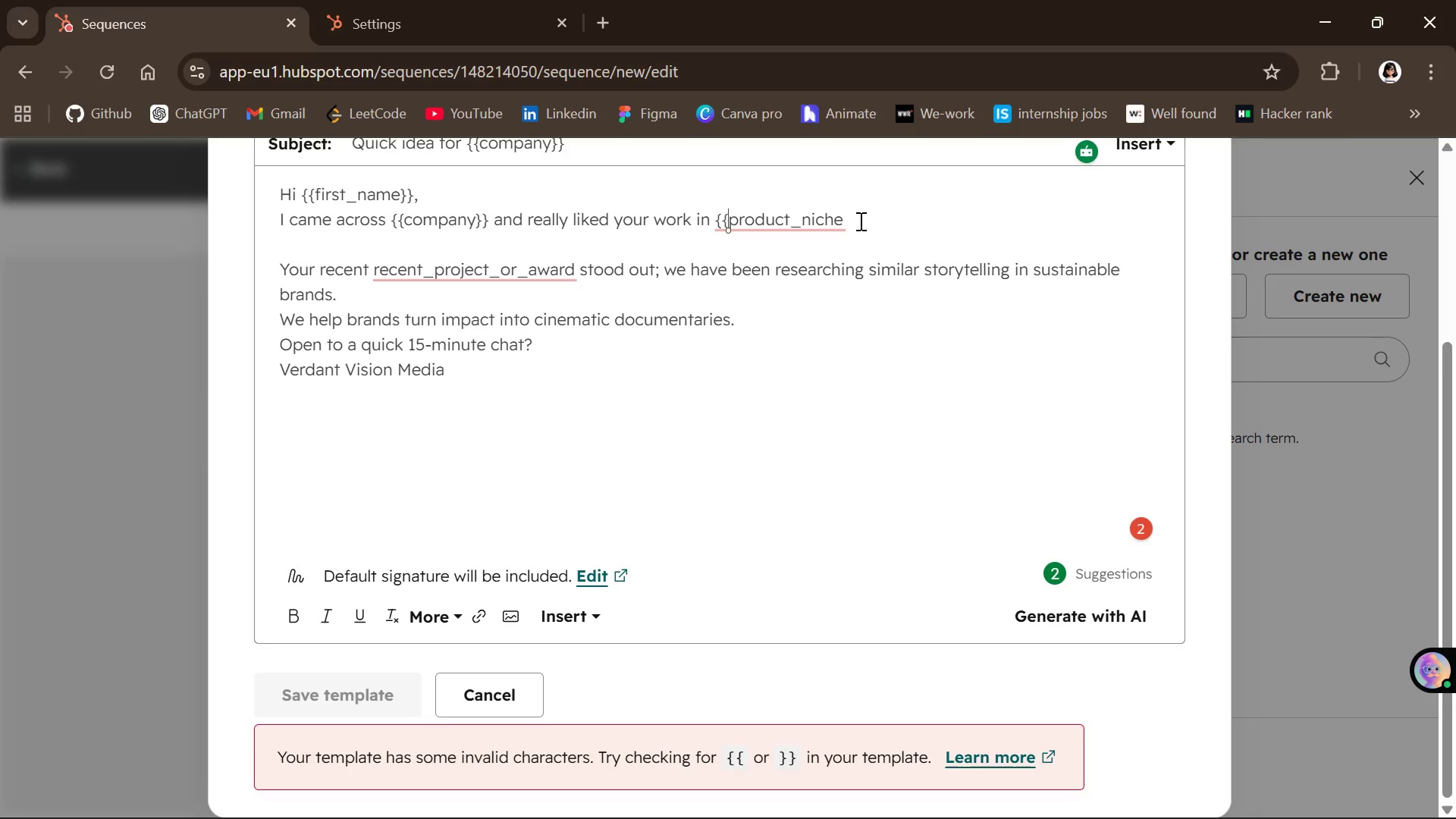 
key(ArrowLeft)
 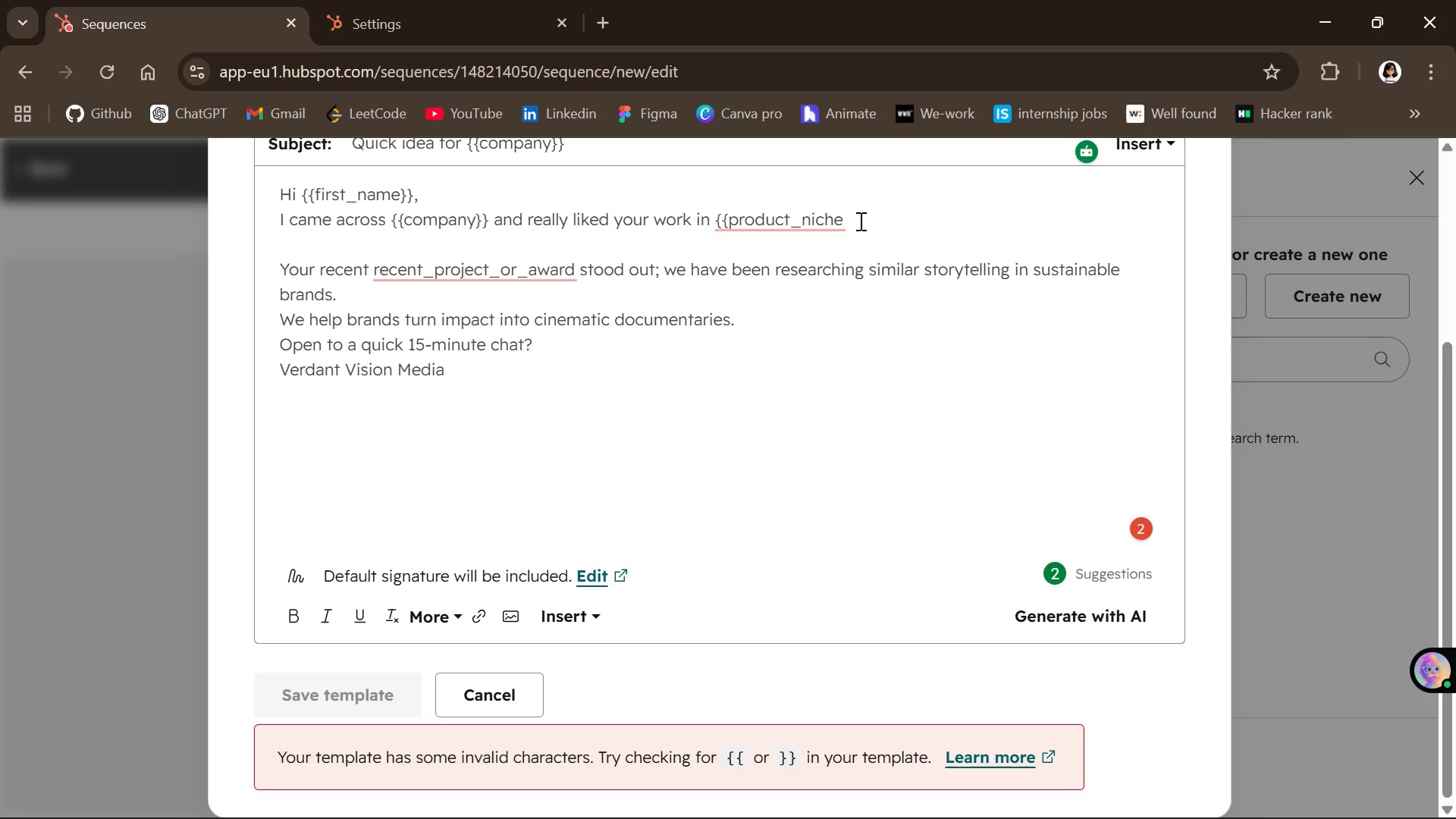 
key(Backspace)
 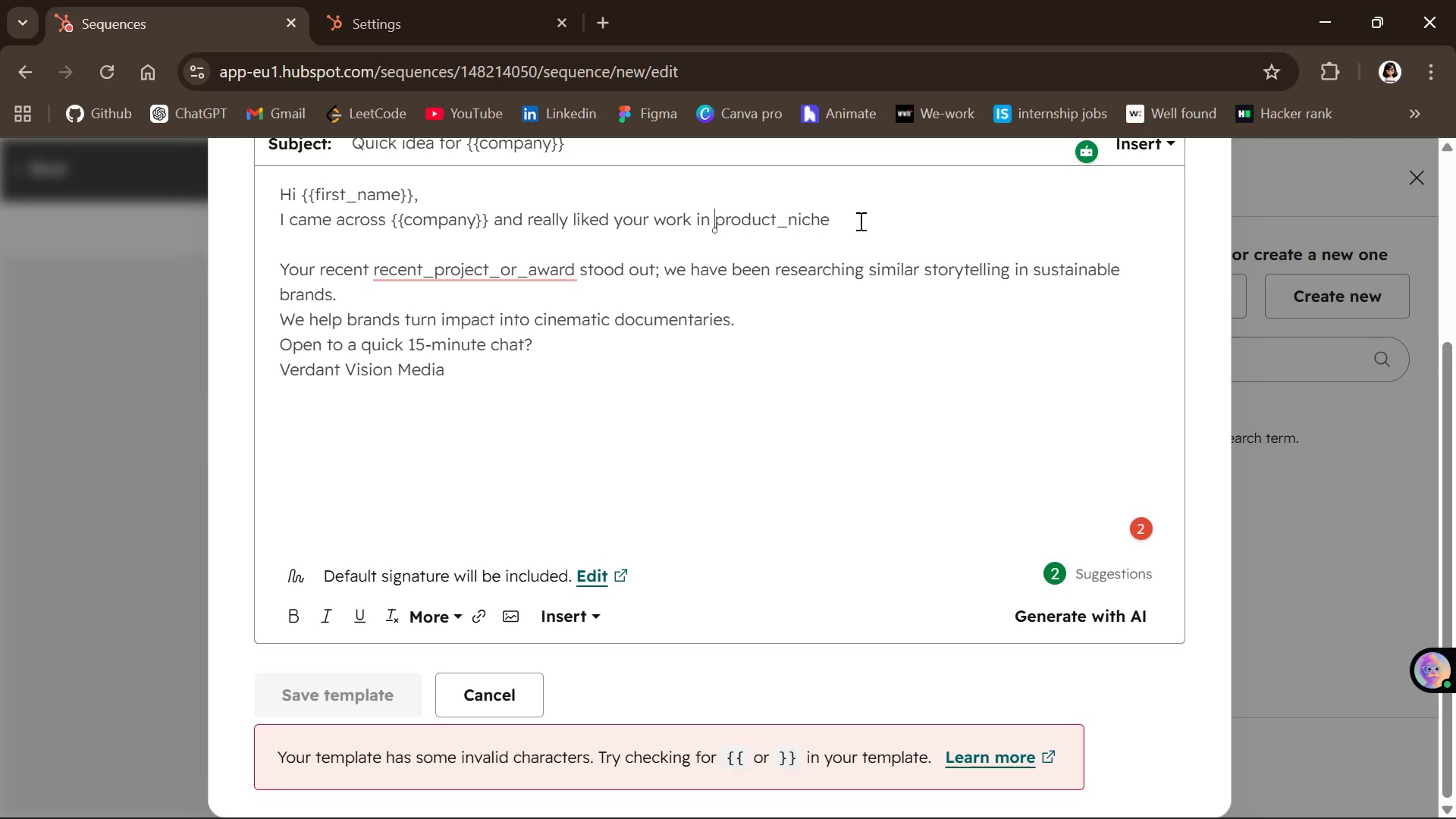 
key(Backspace)
 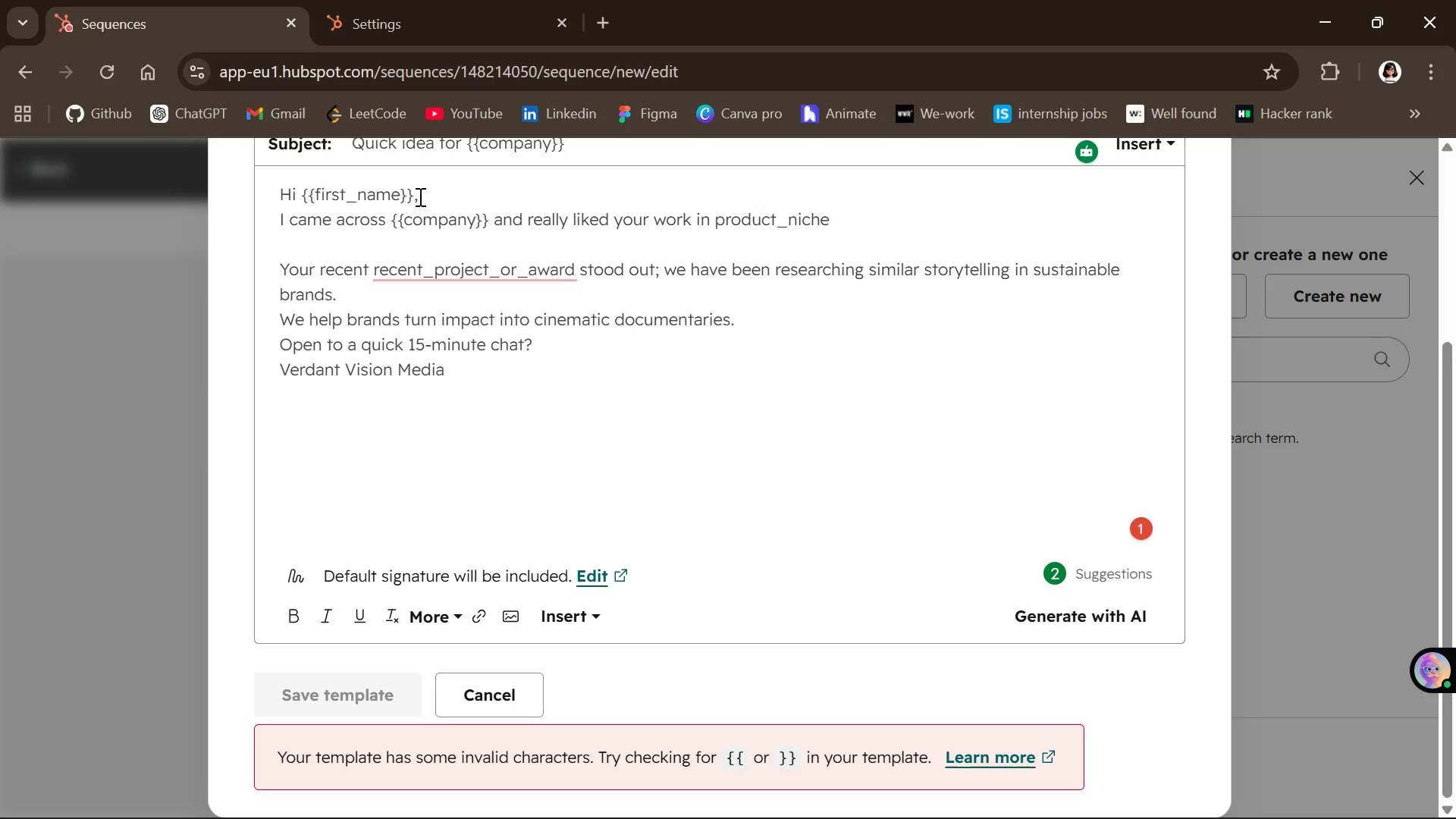 
wait(5.2)
 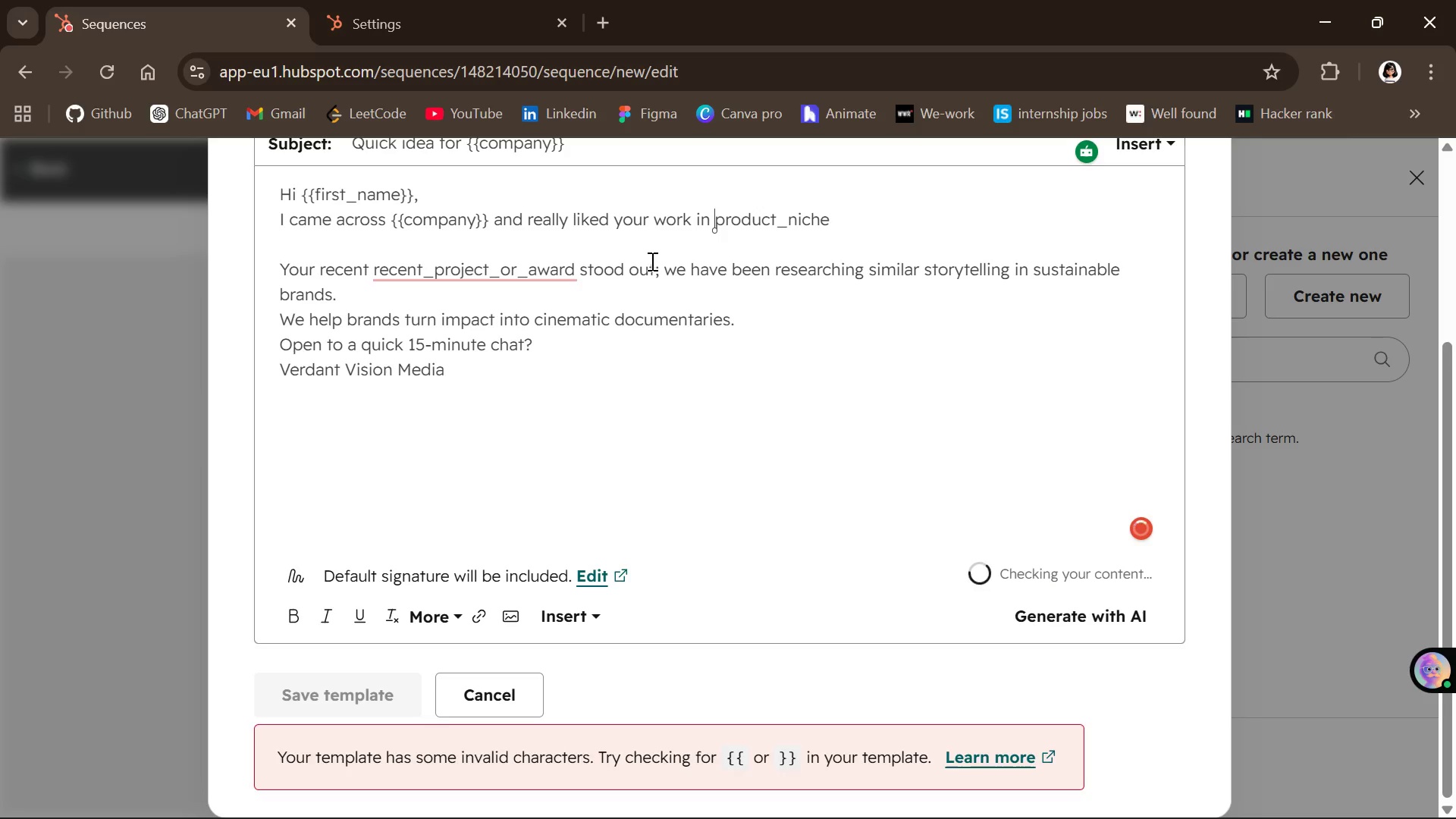 
left_click([411, 196])
 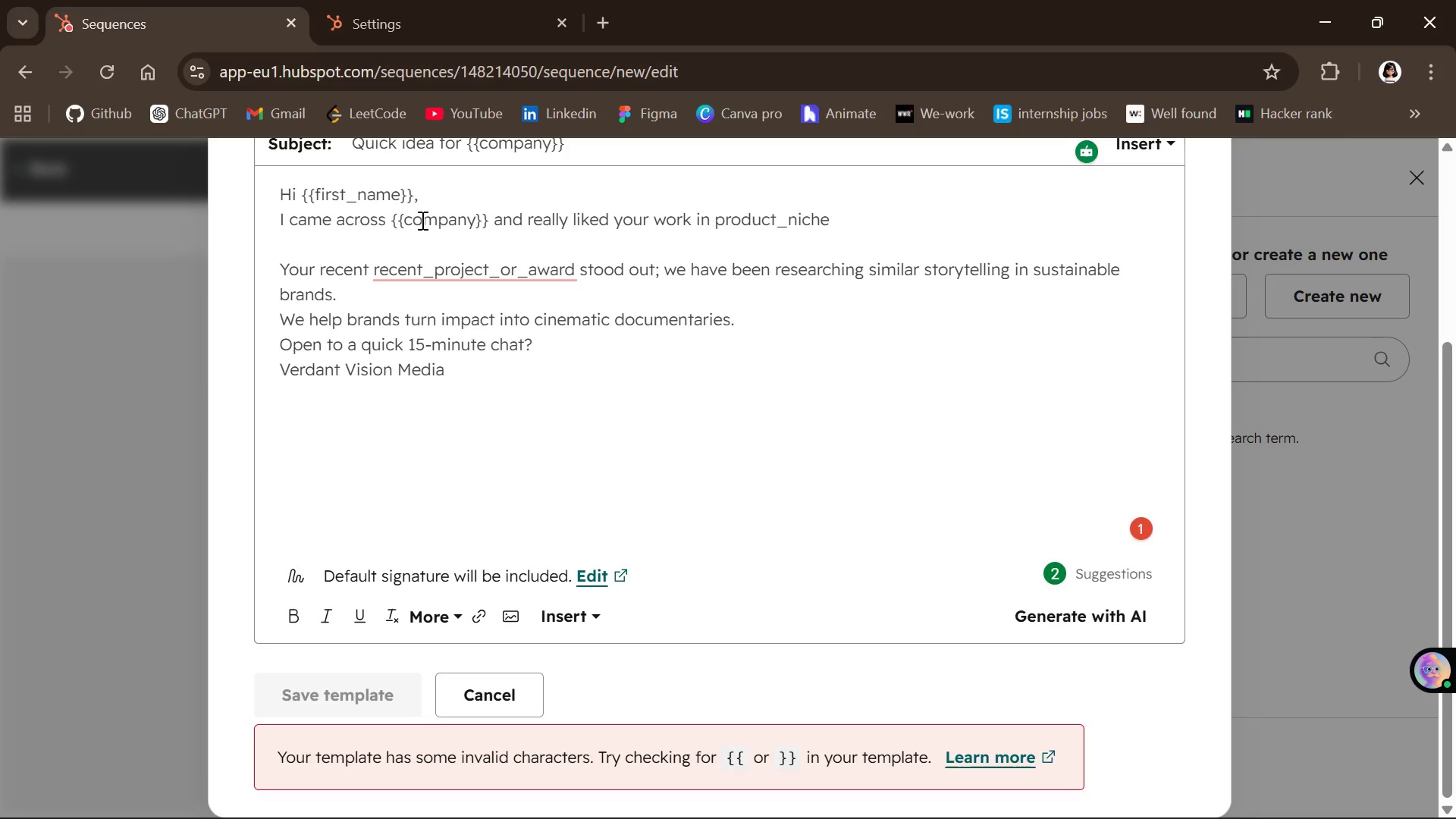 
key(Backspace)
 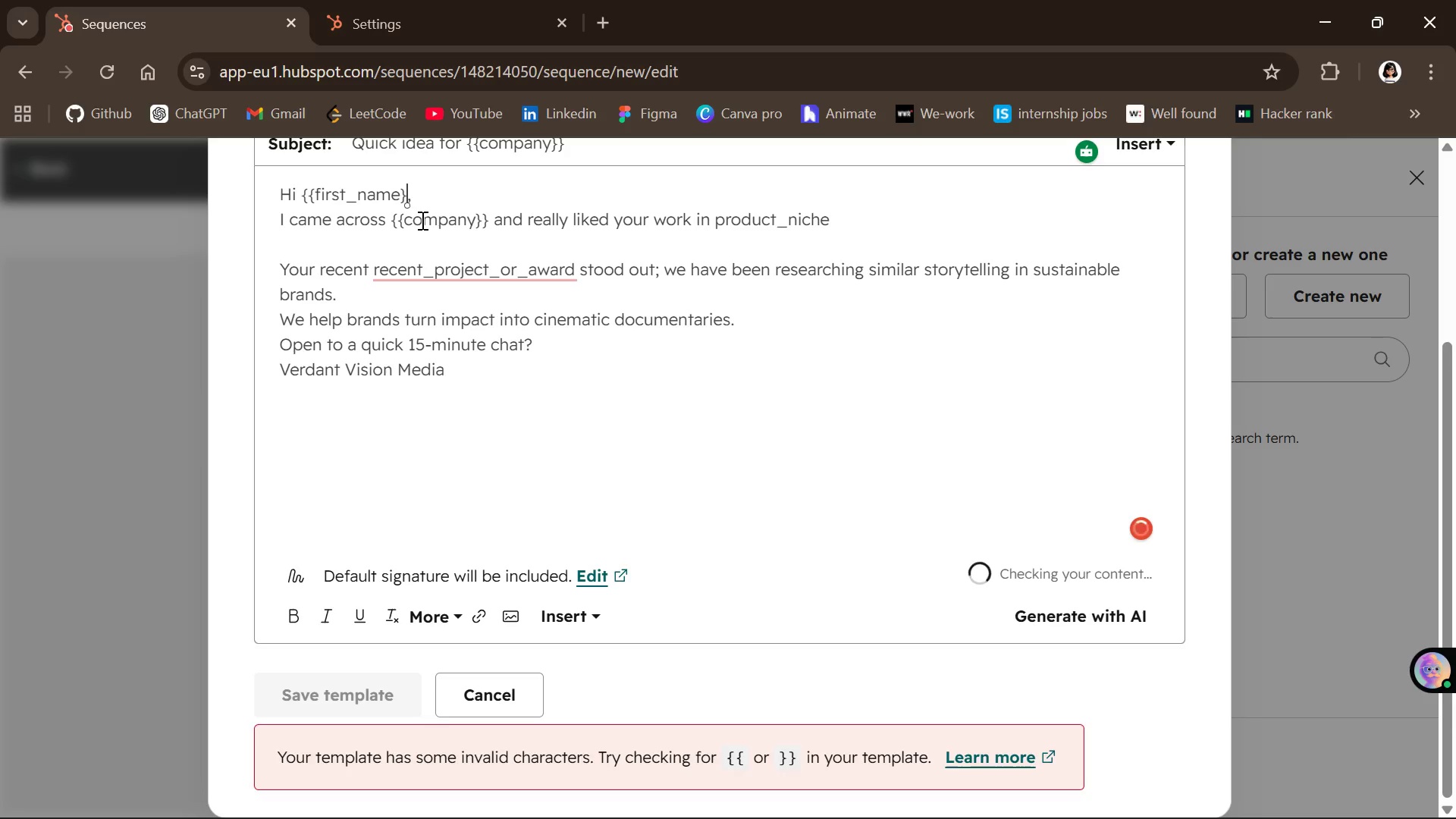 
key(Backspace)
 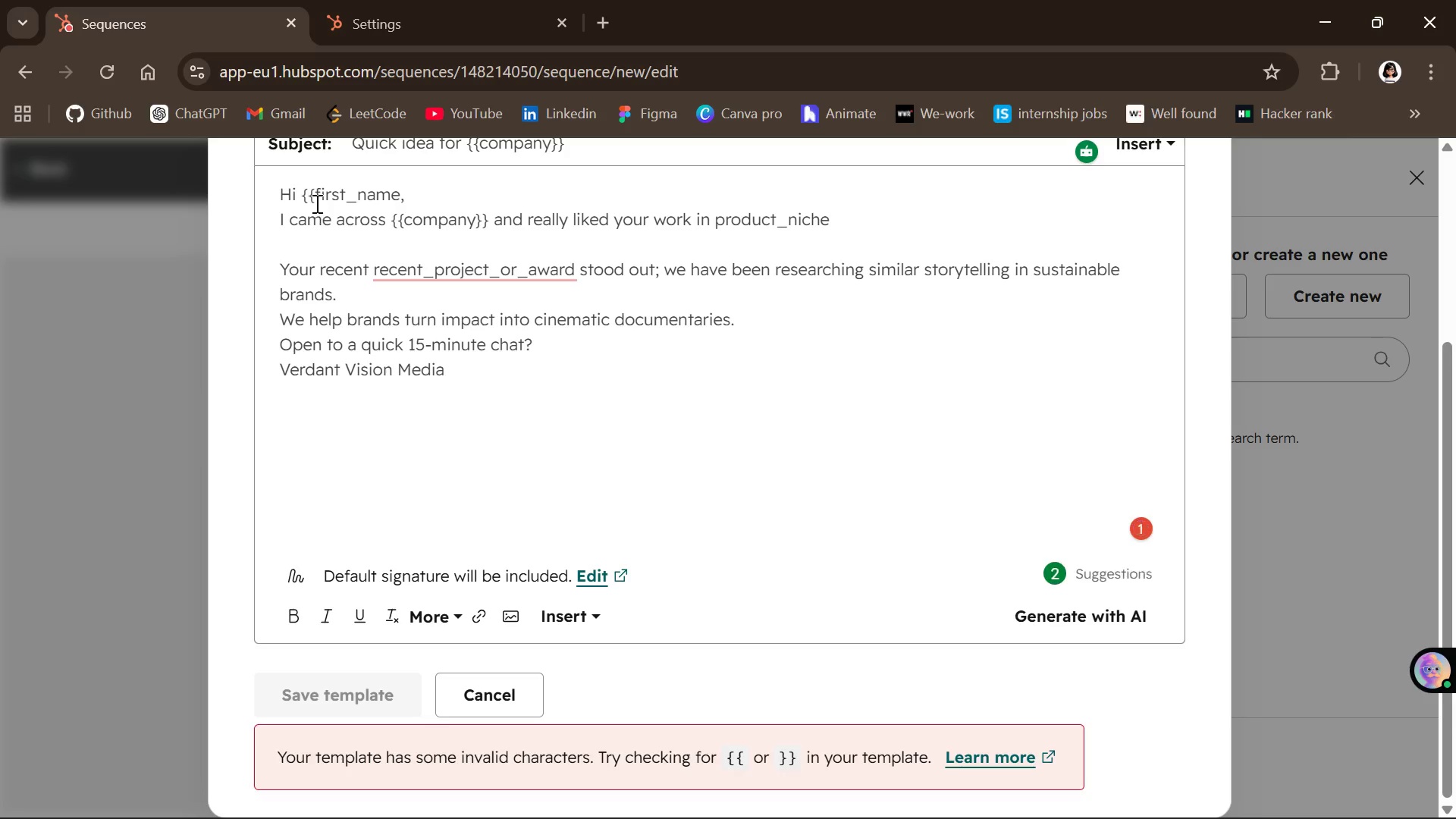 
left_click([315, 191])
 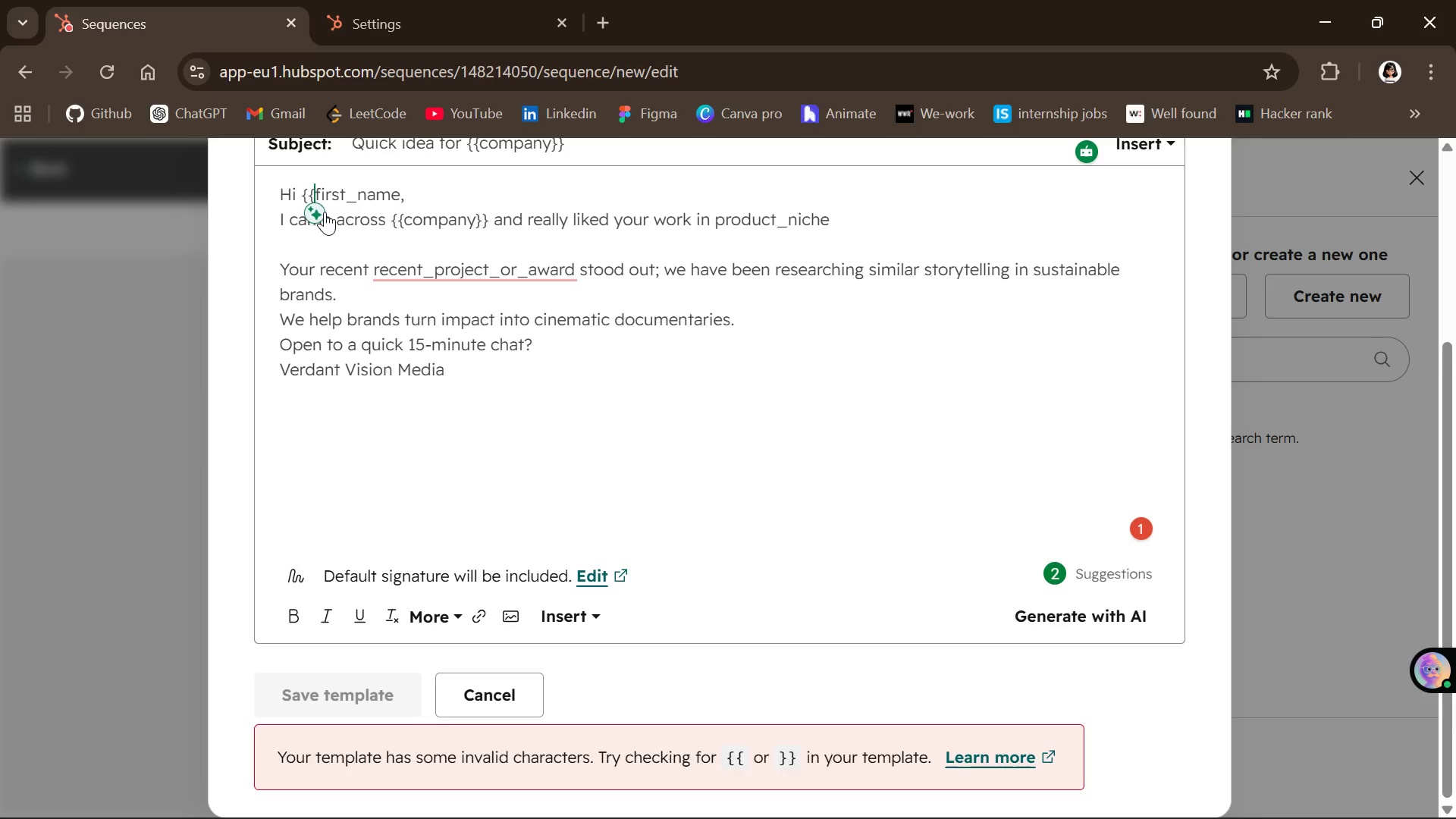 
key(ArrowRight)
 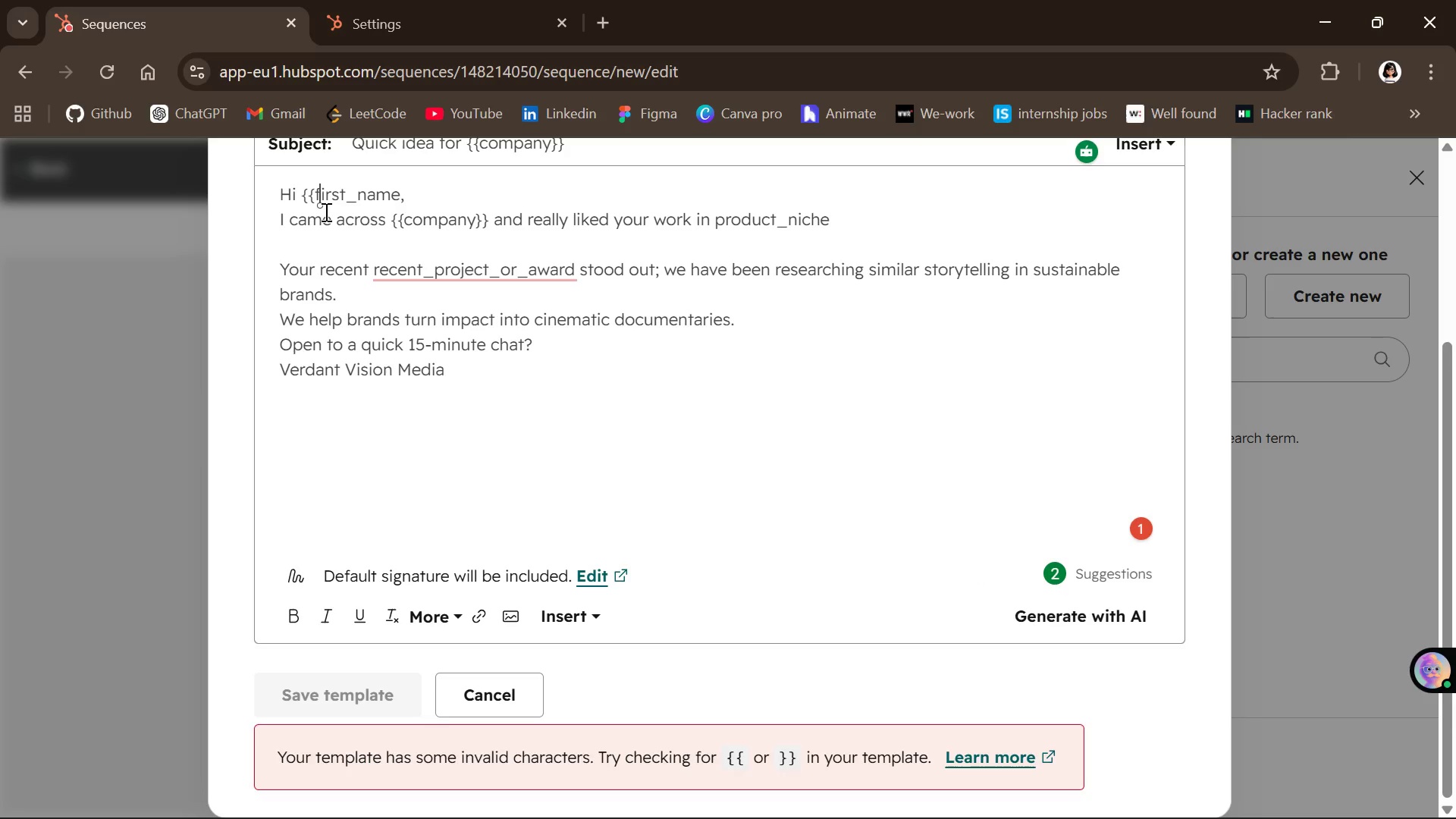 
key(Backspace)
 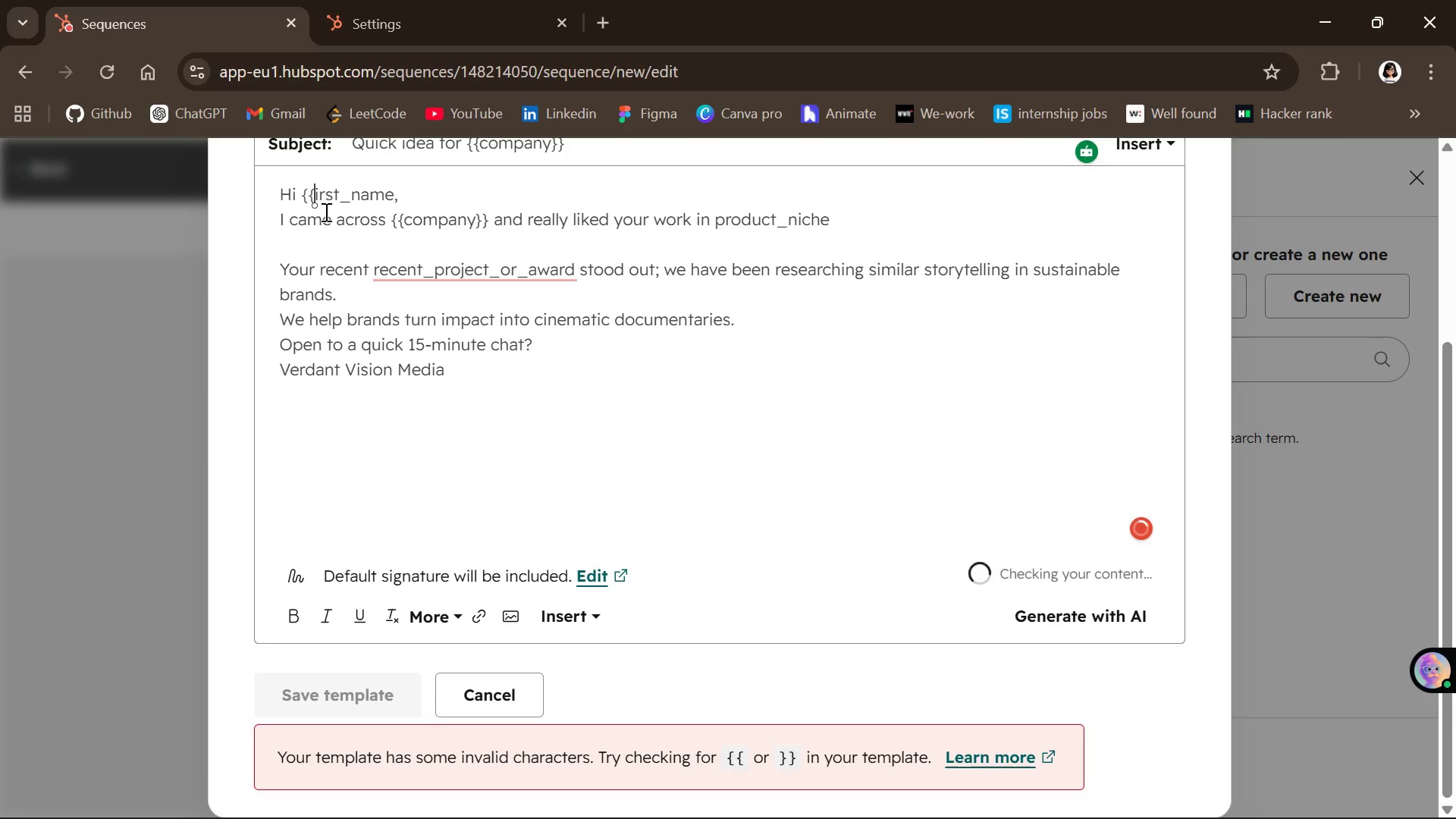 
key(Backspace)
 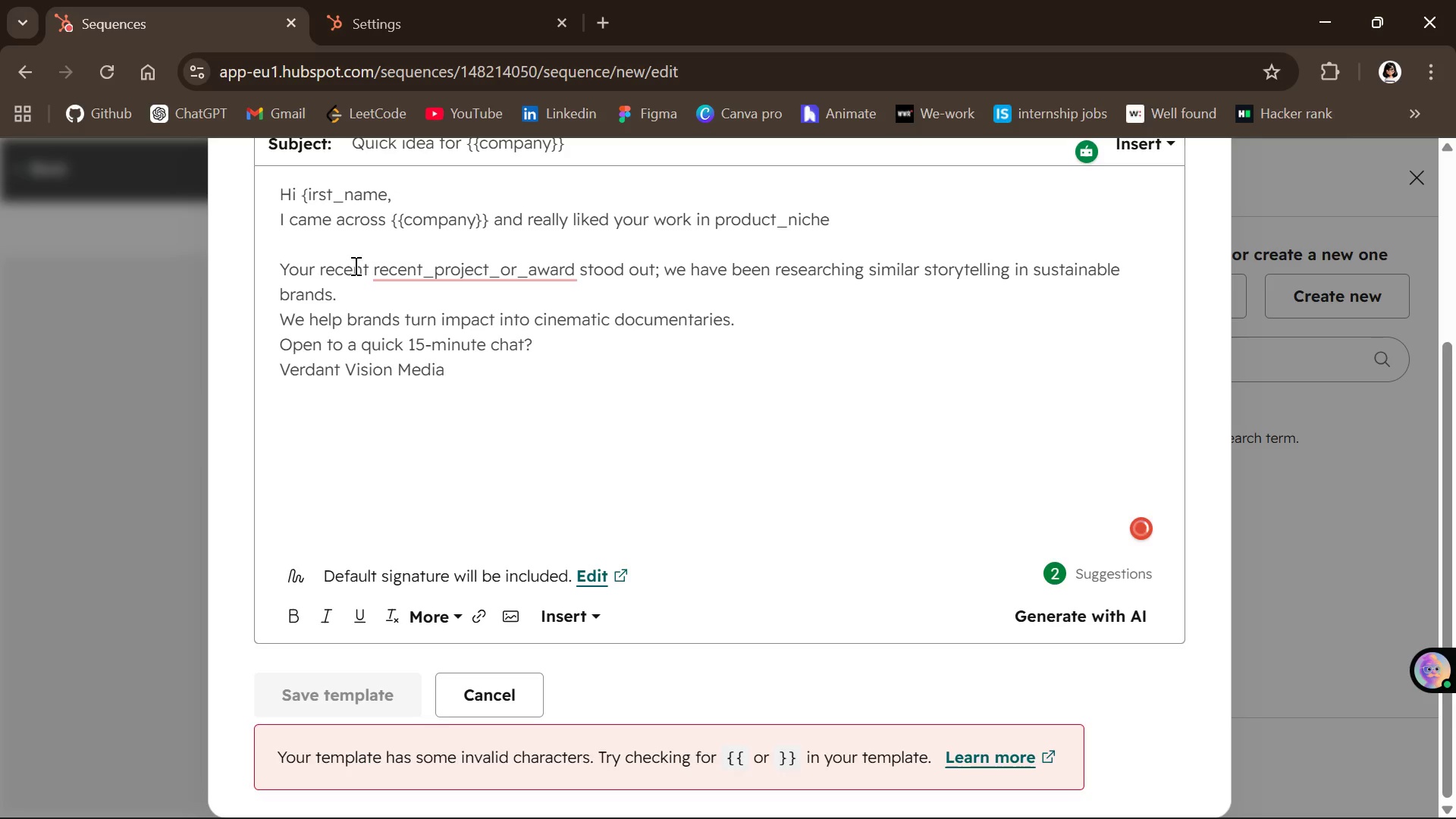 
key(Backspace)
 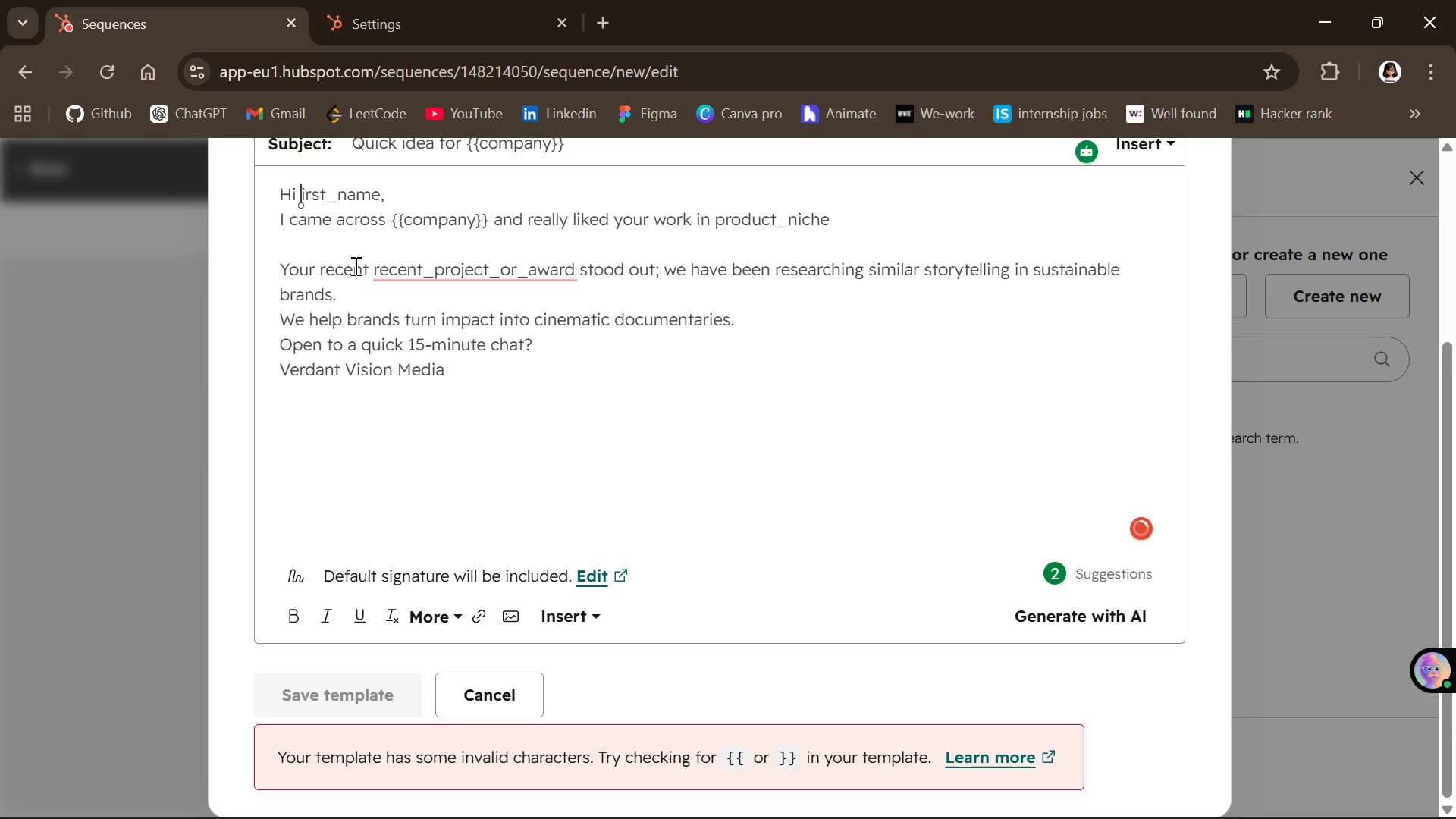 
key(F)
 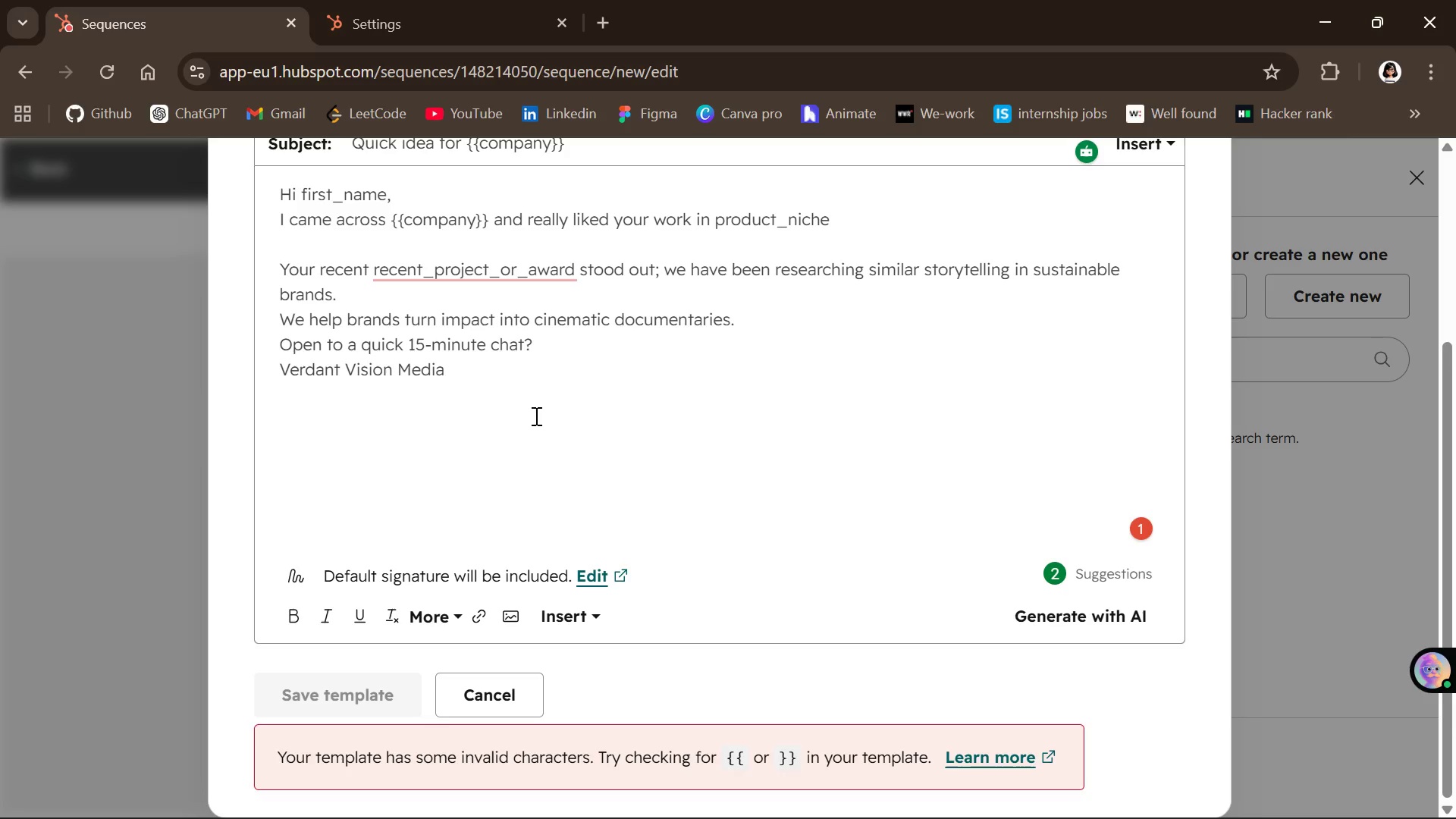 
wait(5.47)
 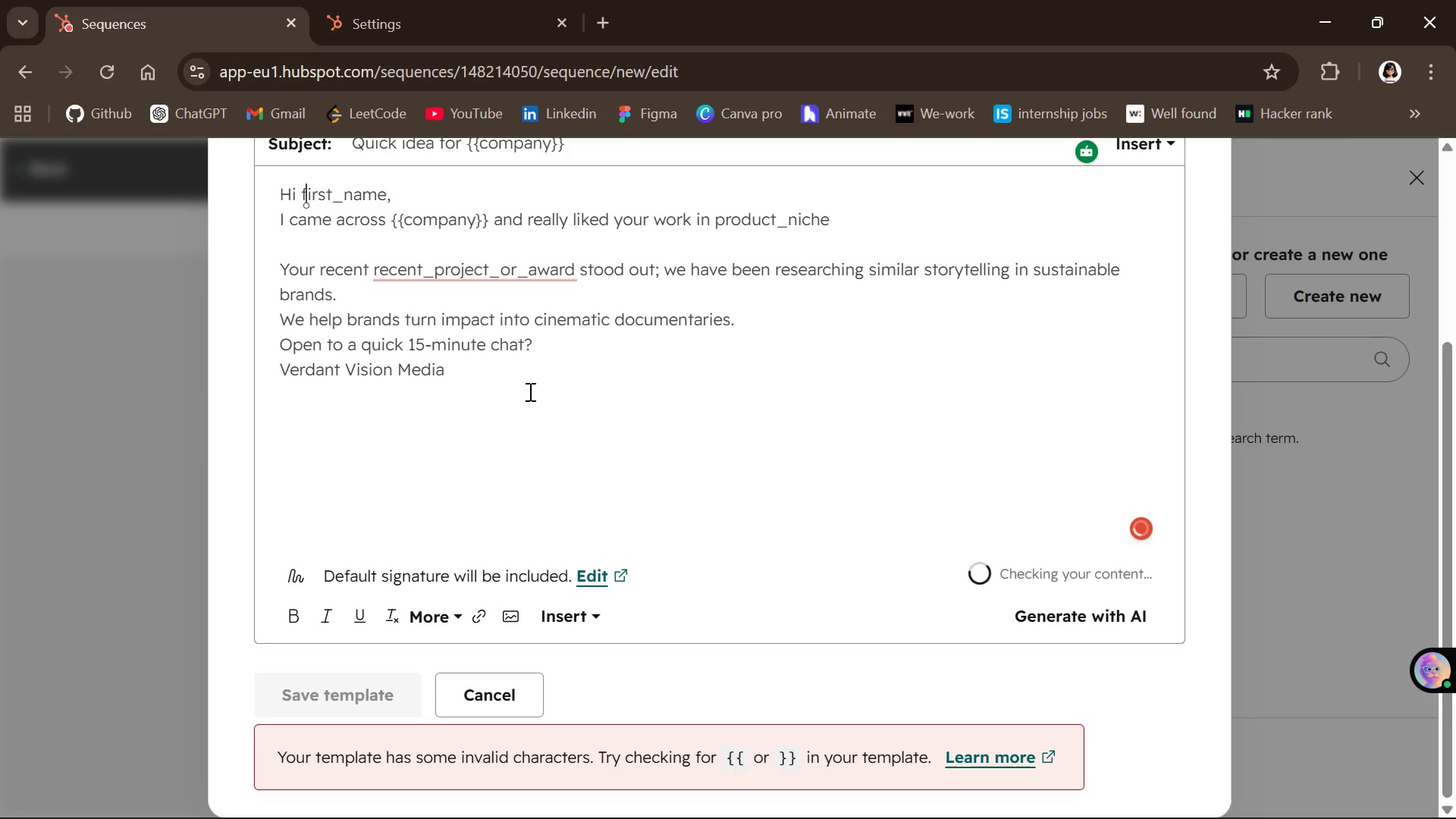 
left_click([489, 221])
 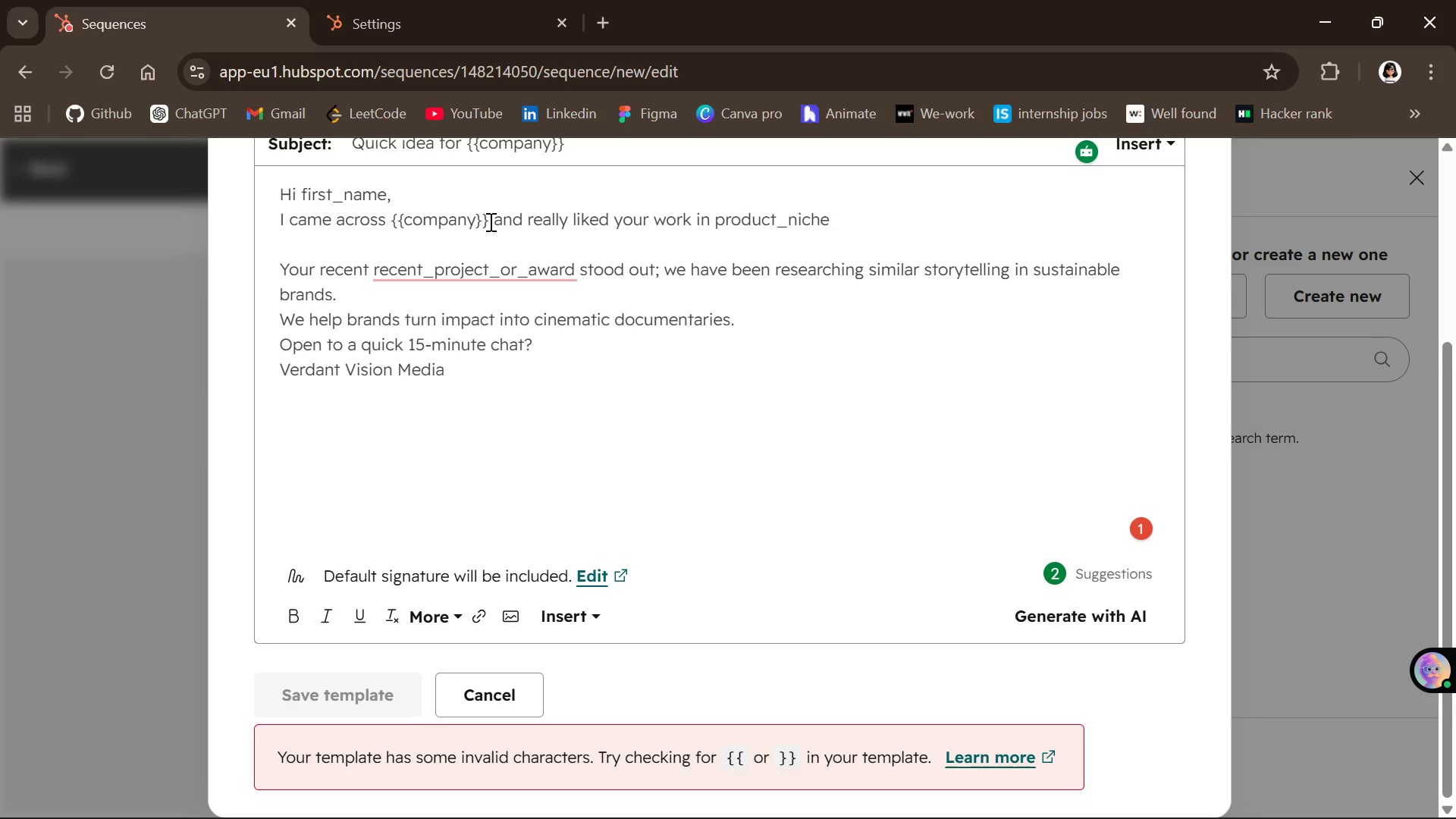 
key(Backspace)
 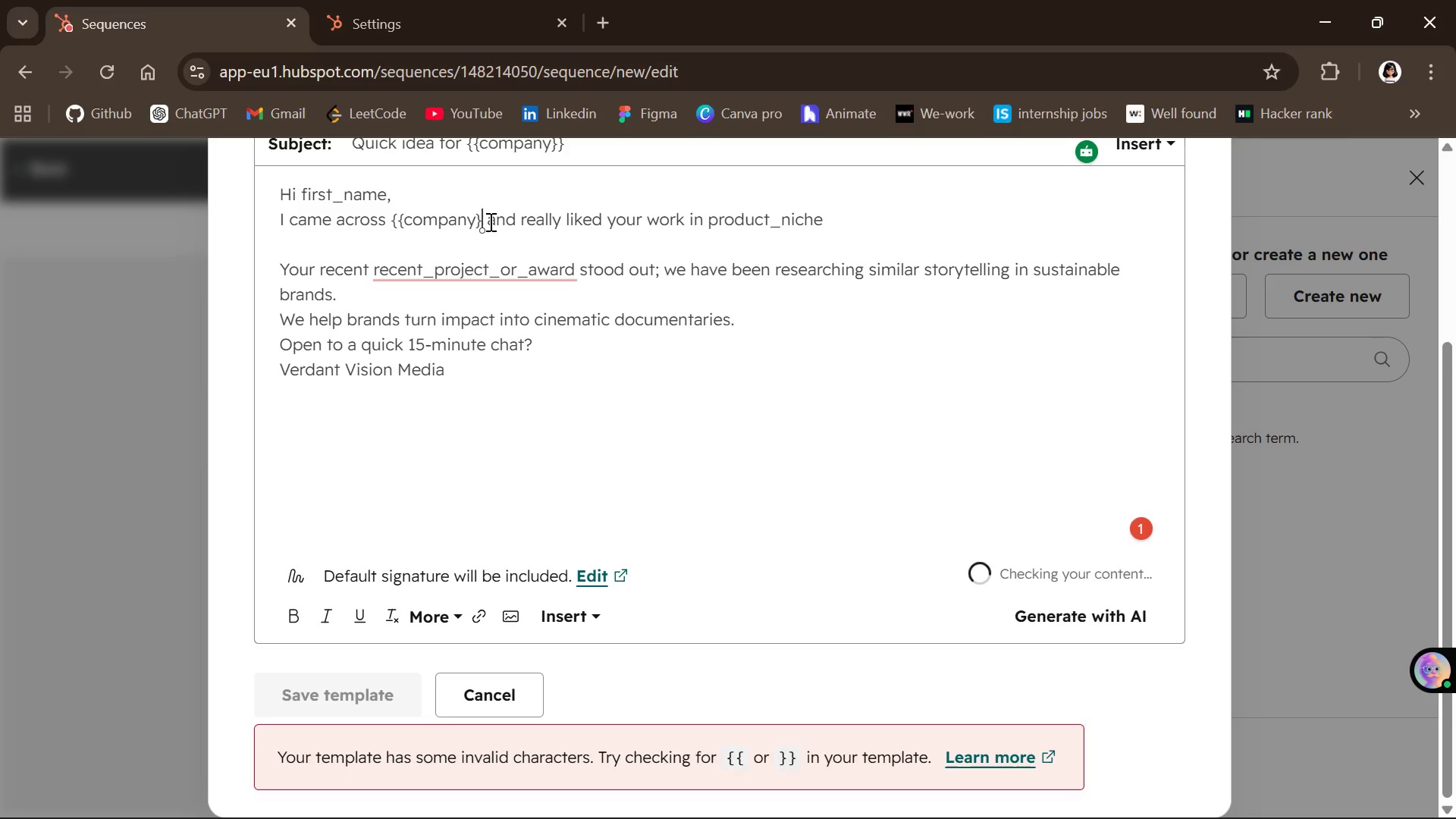 
key(Backspace)
 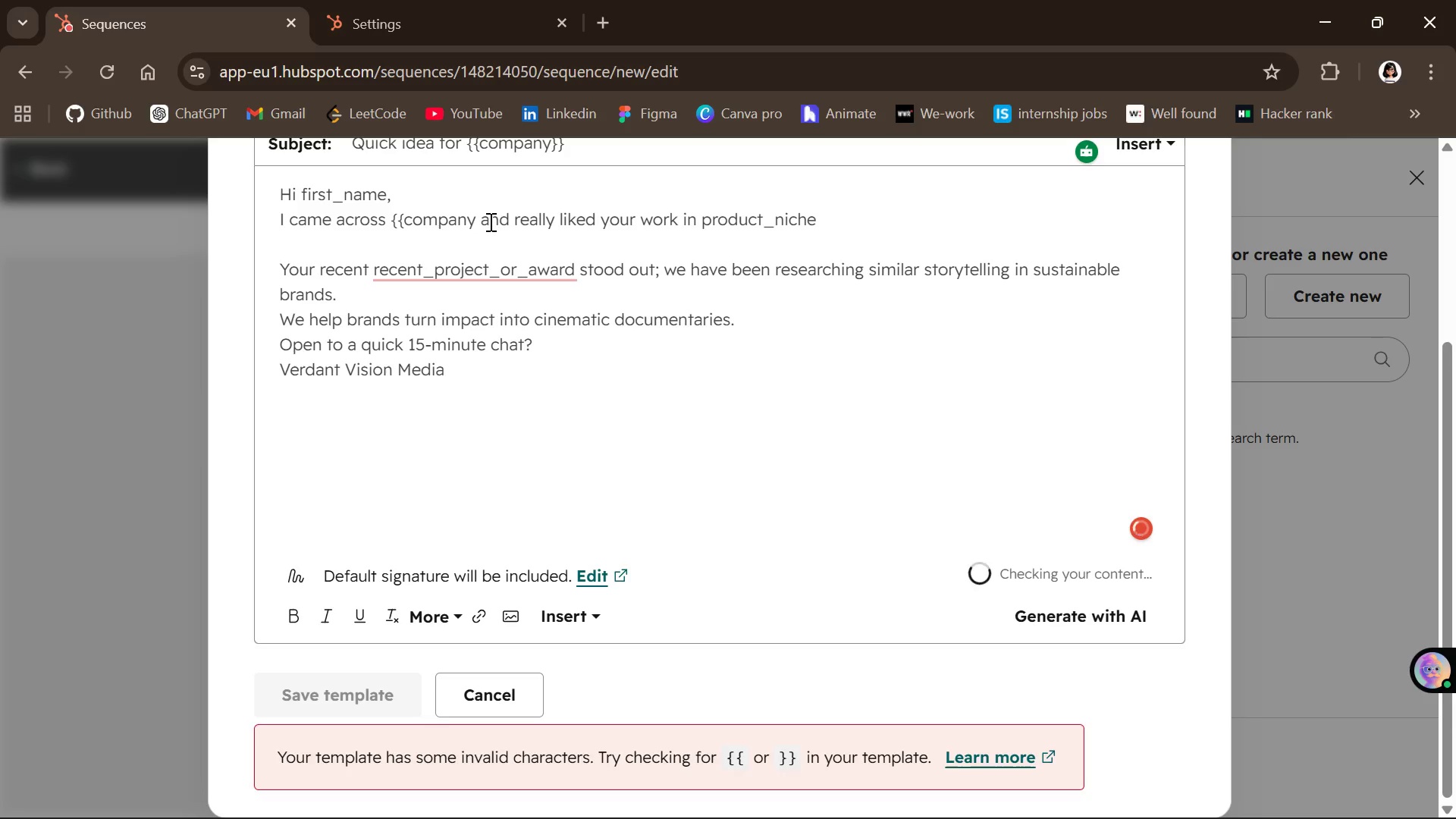 
key(ArrowLeft)
 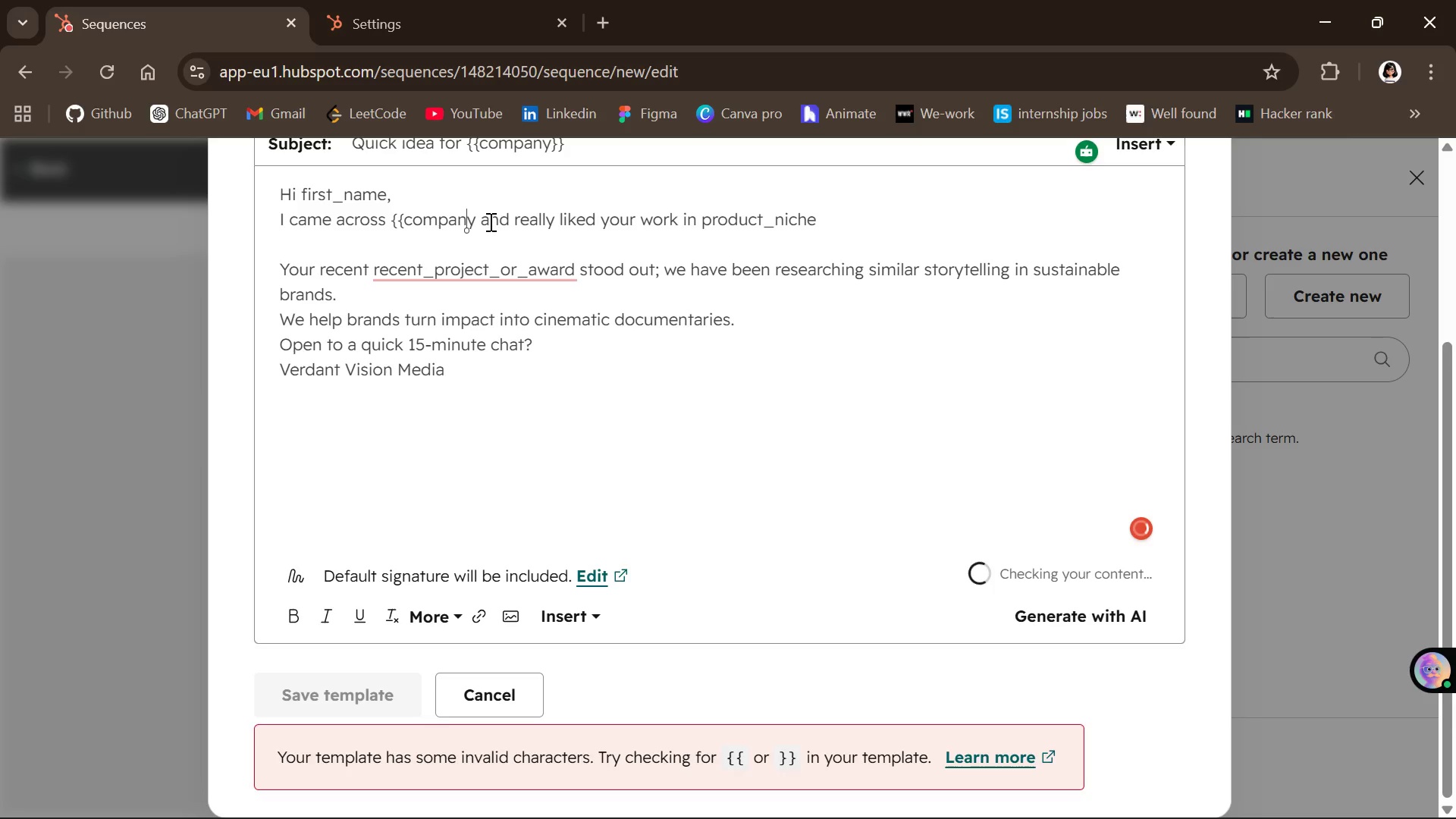 
key(ArrowLeft)
 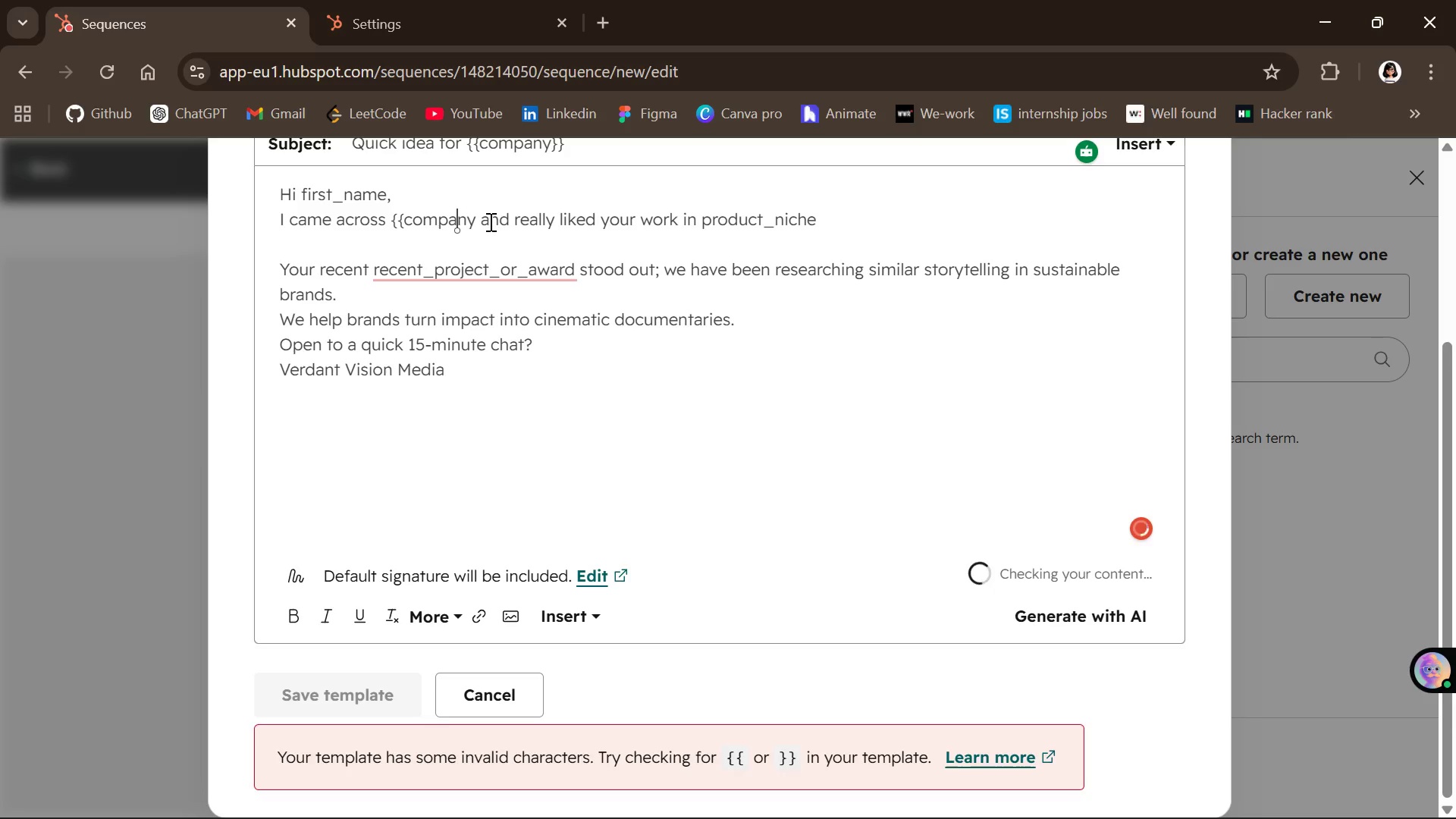 
key(ArrowLeft)
 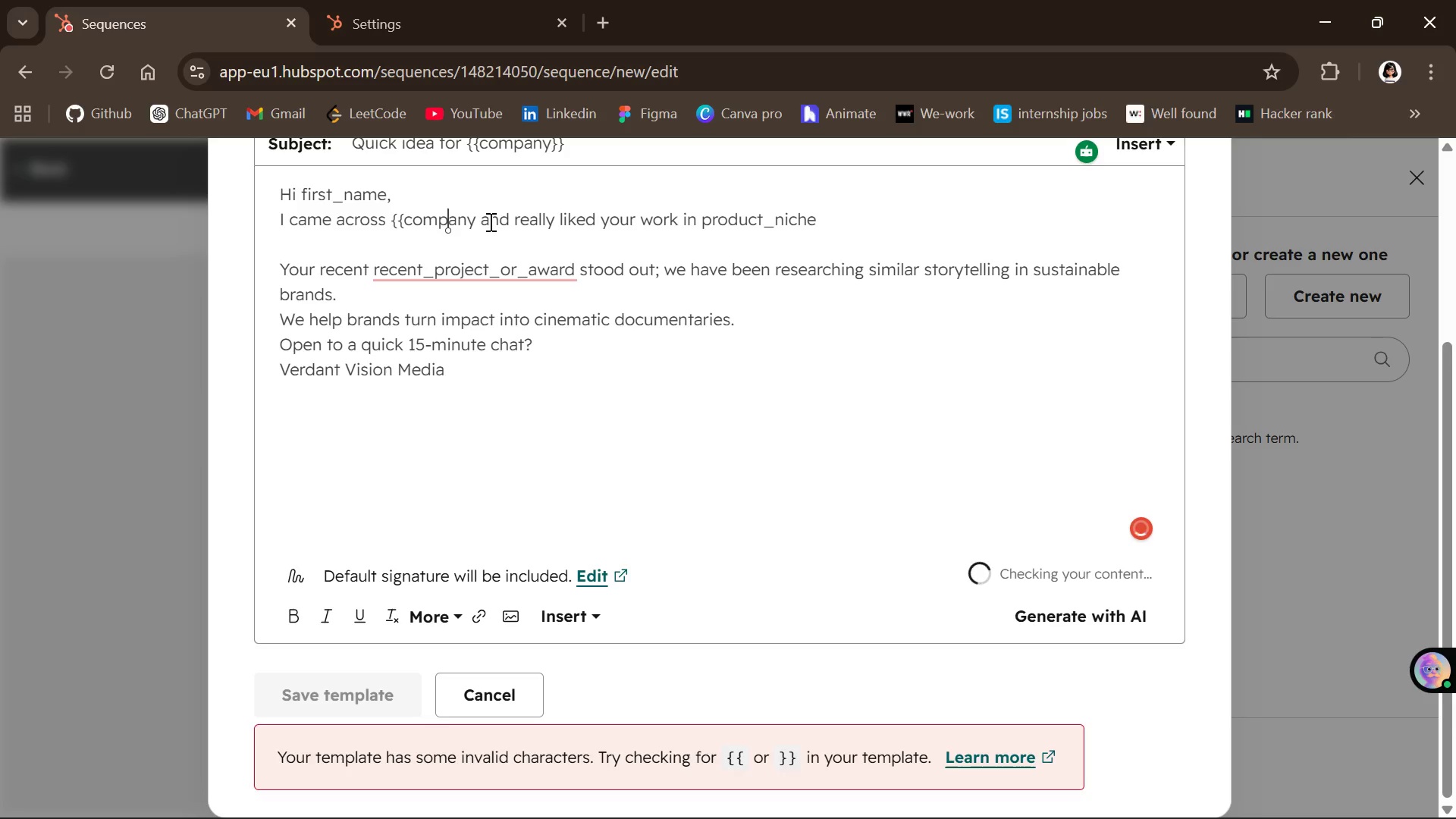 
key(ArrowLeft)
 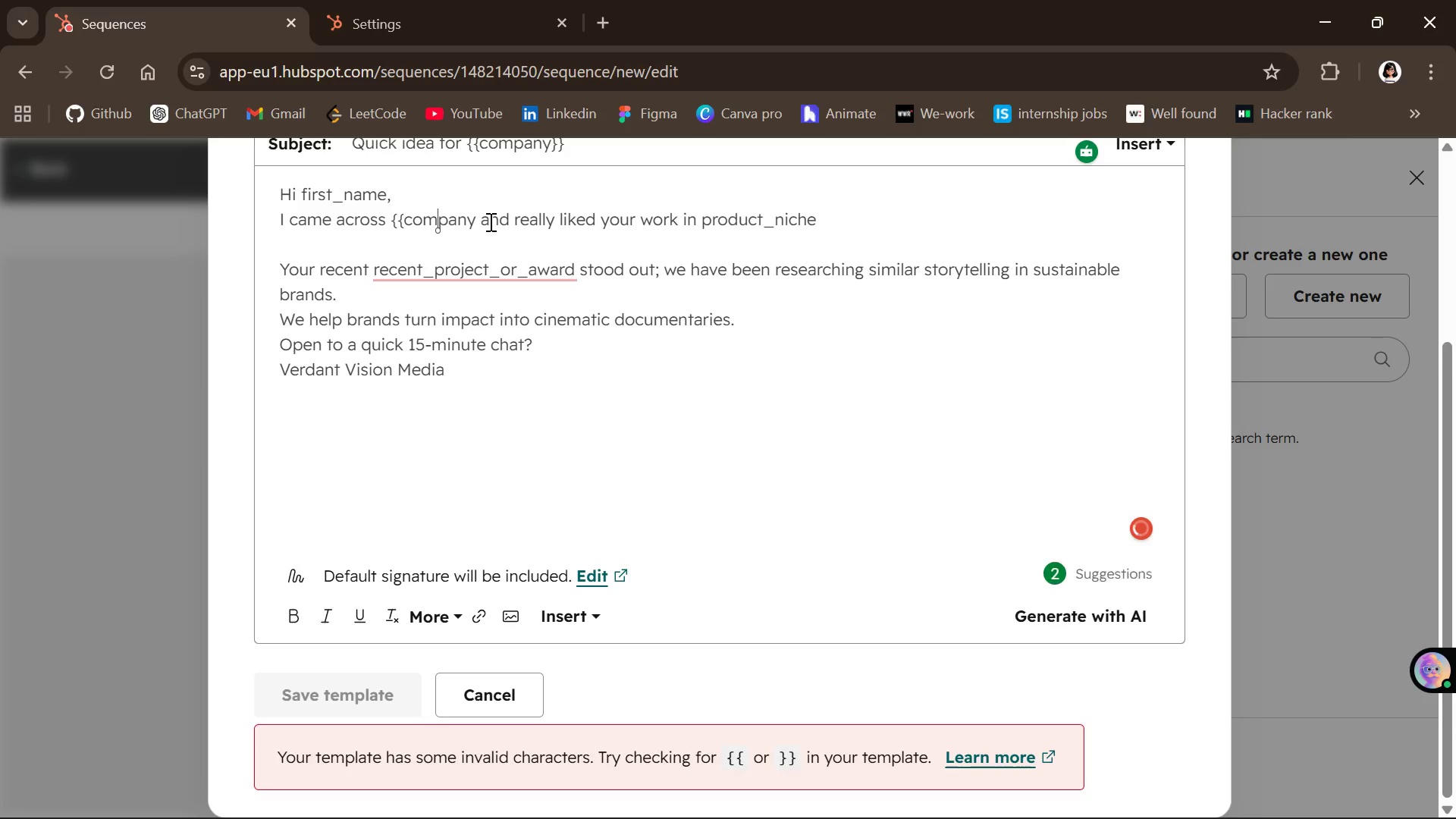 
key(ArrowLeft)
 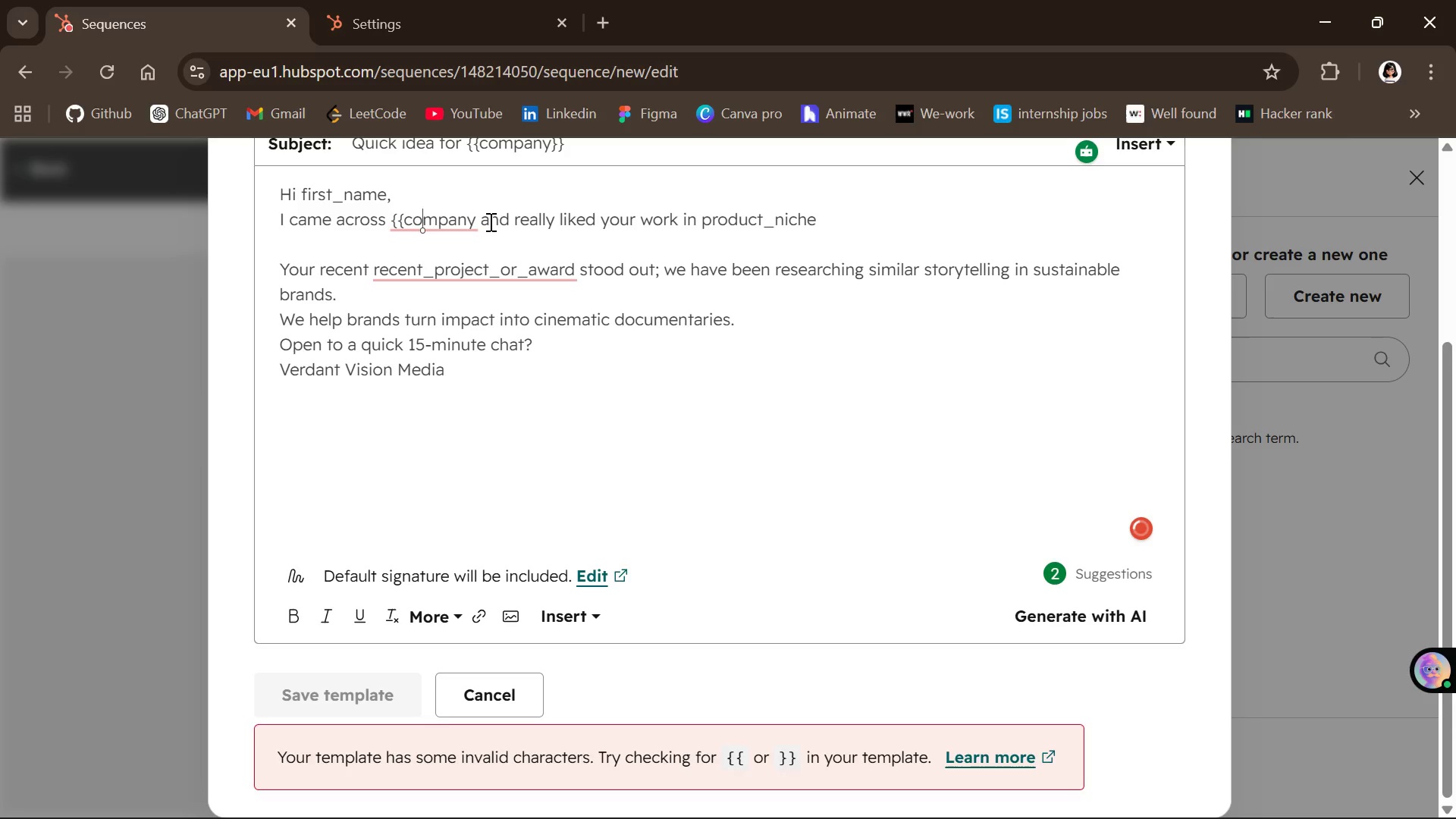 
key(ArrowLeft)
 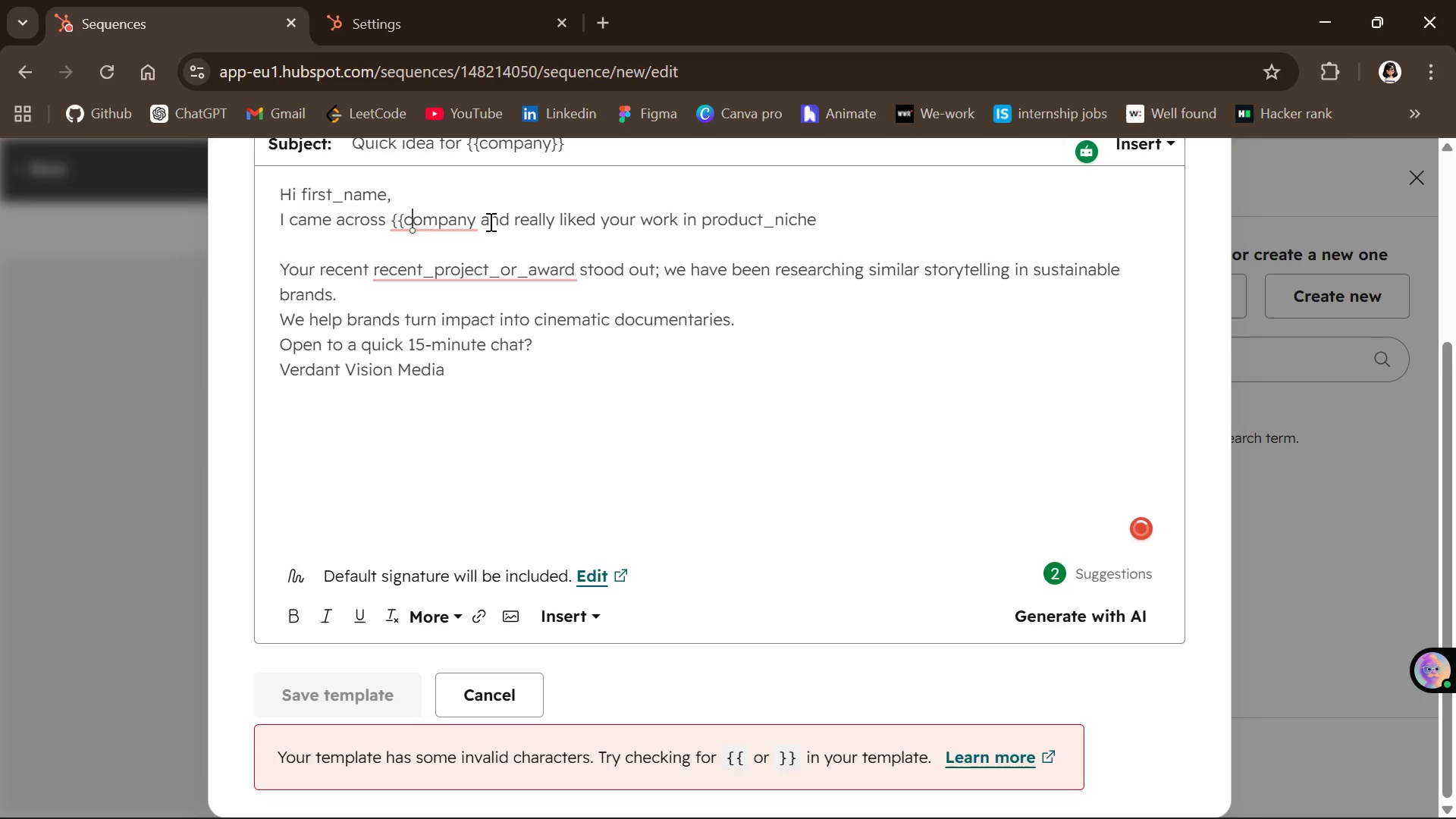 
key(ArrowLeft)
 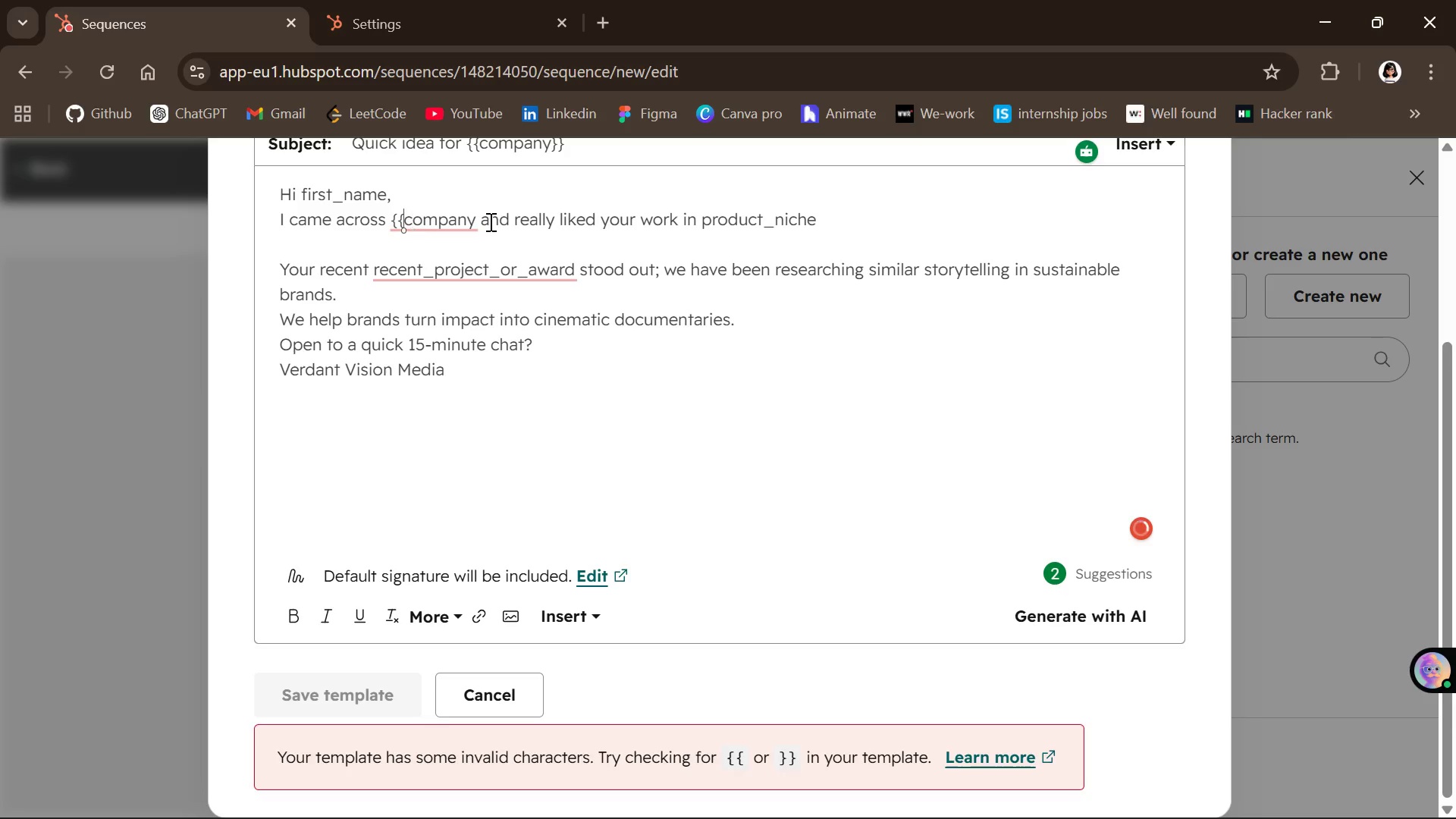 
key(ArrowLeft)
 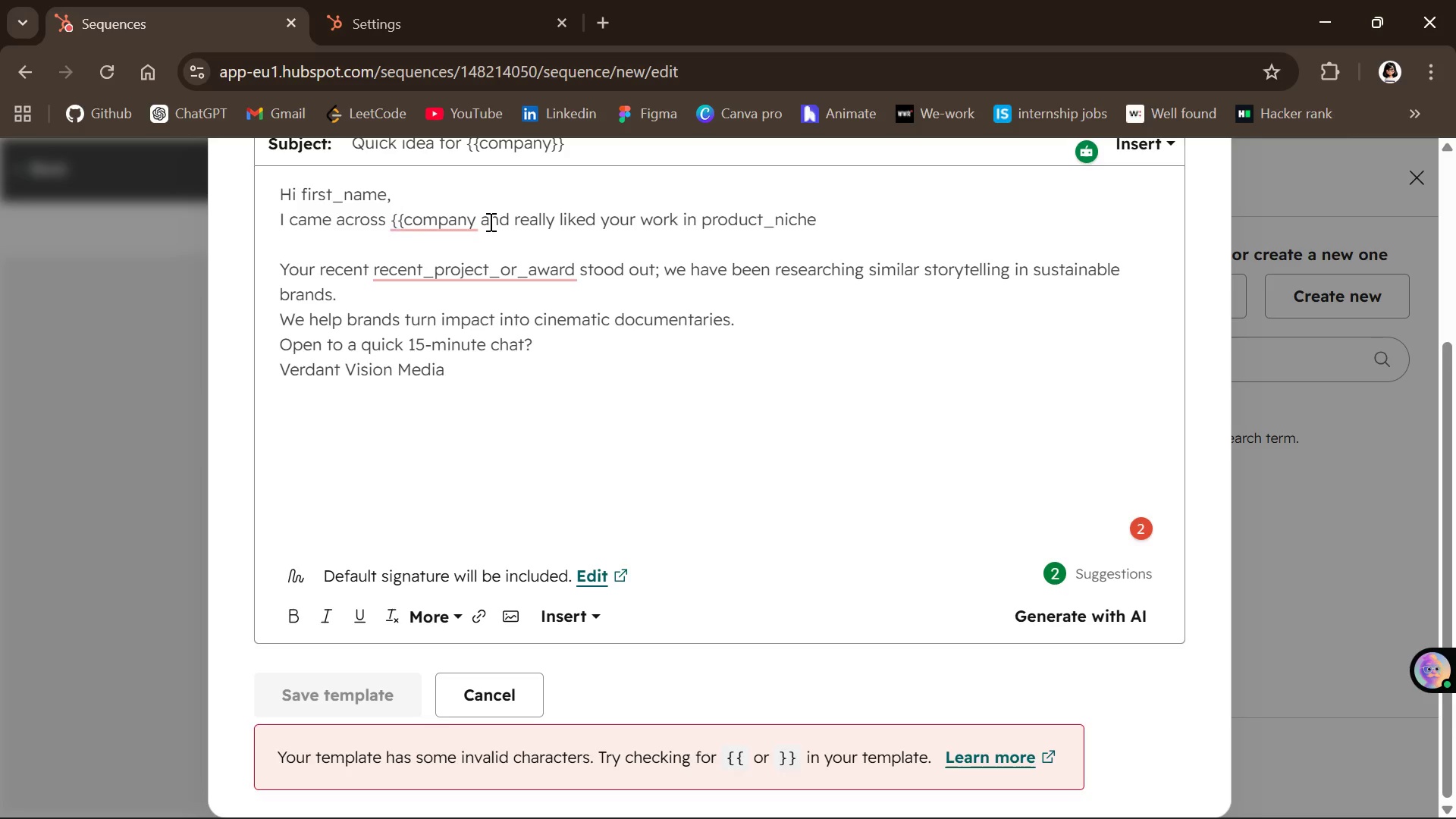 
key(ArrowRight)
 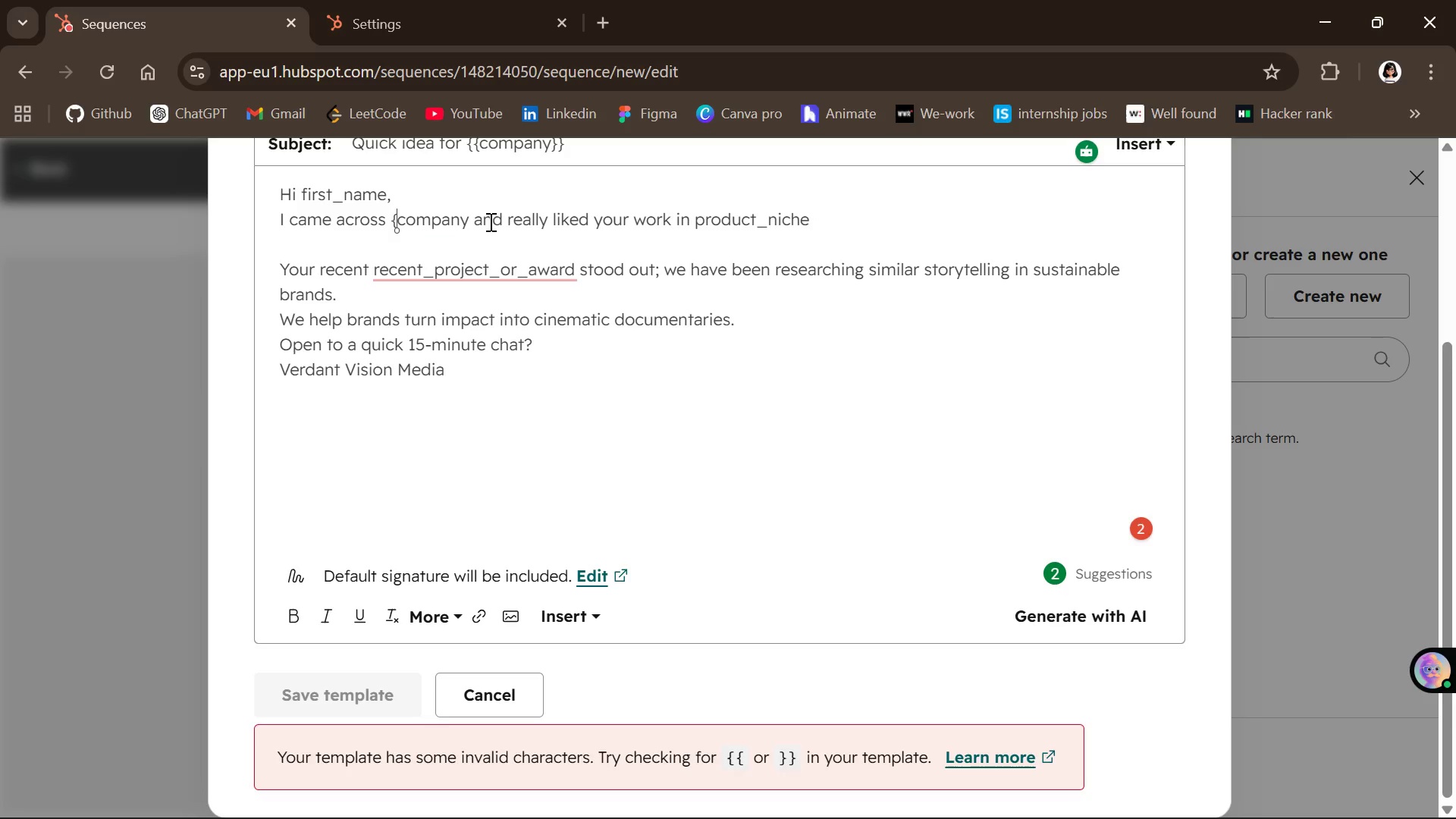 
key(Backspace)
 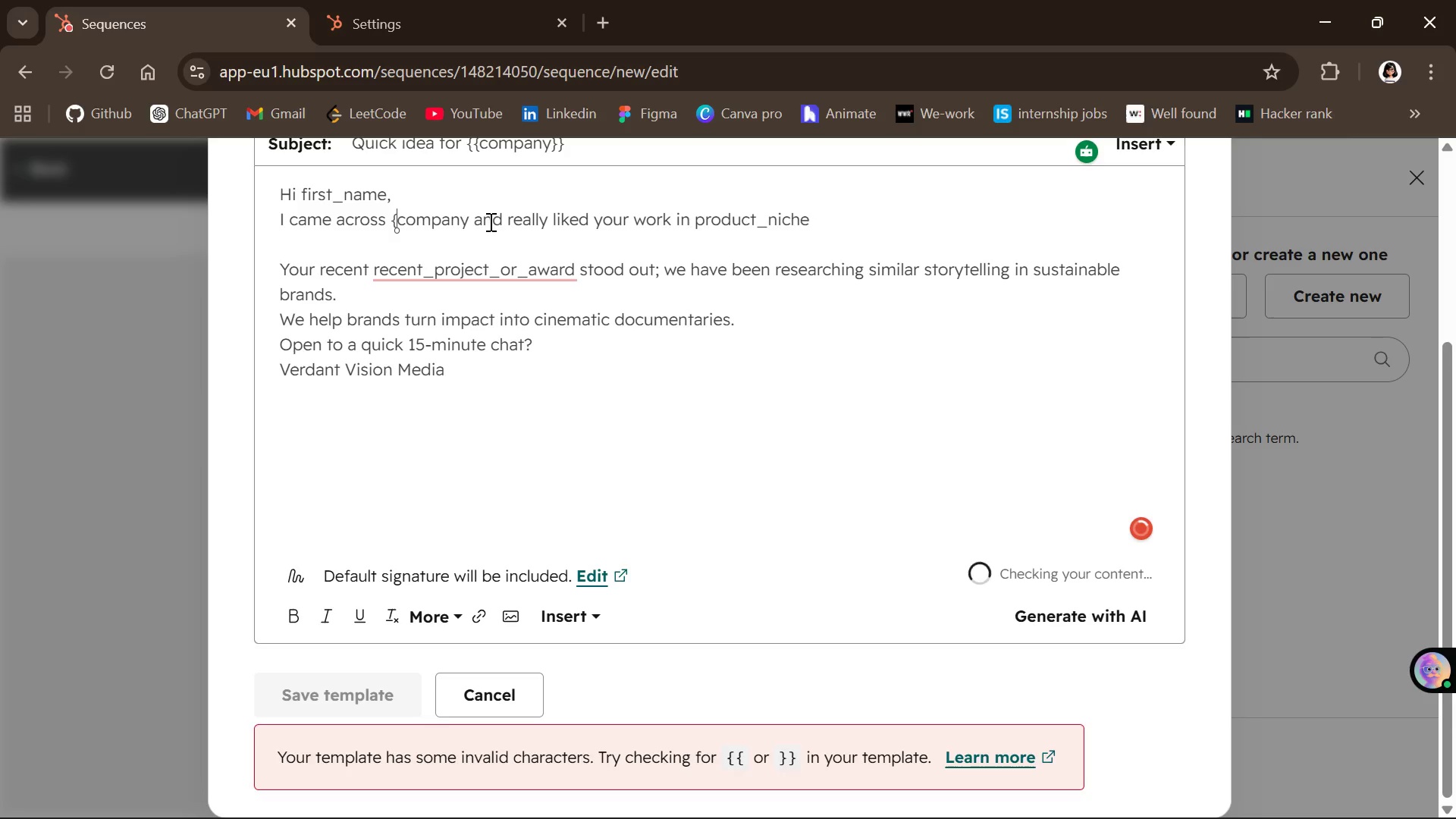 
key(Backspace)
 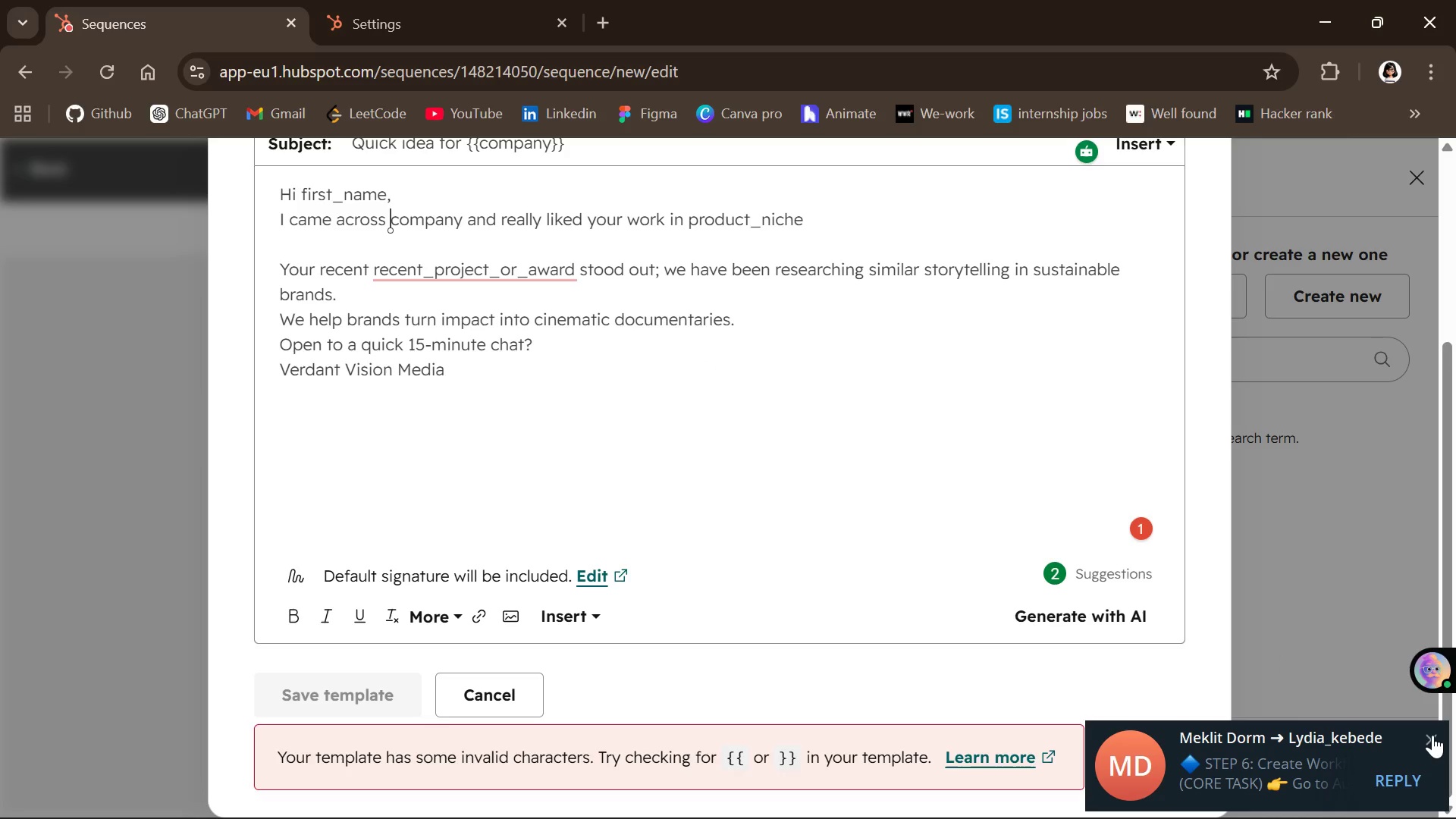 
wait(9.56)
 